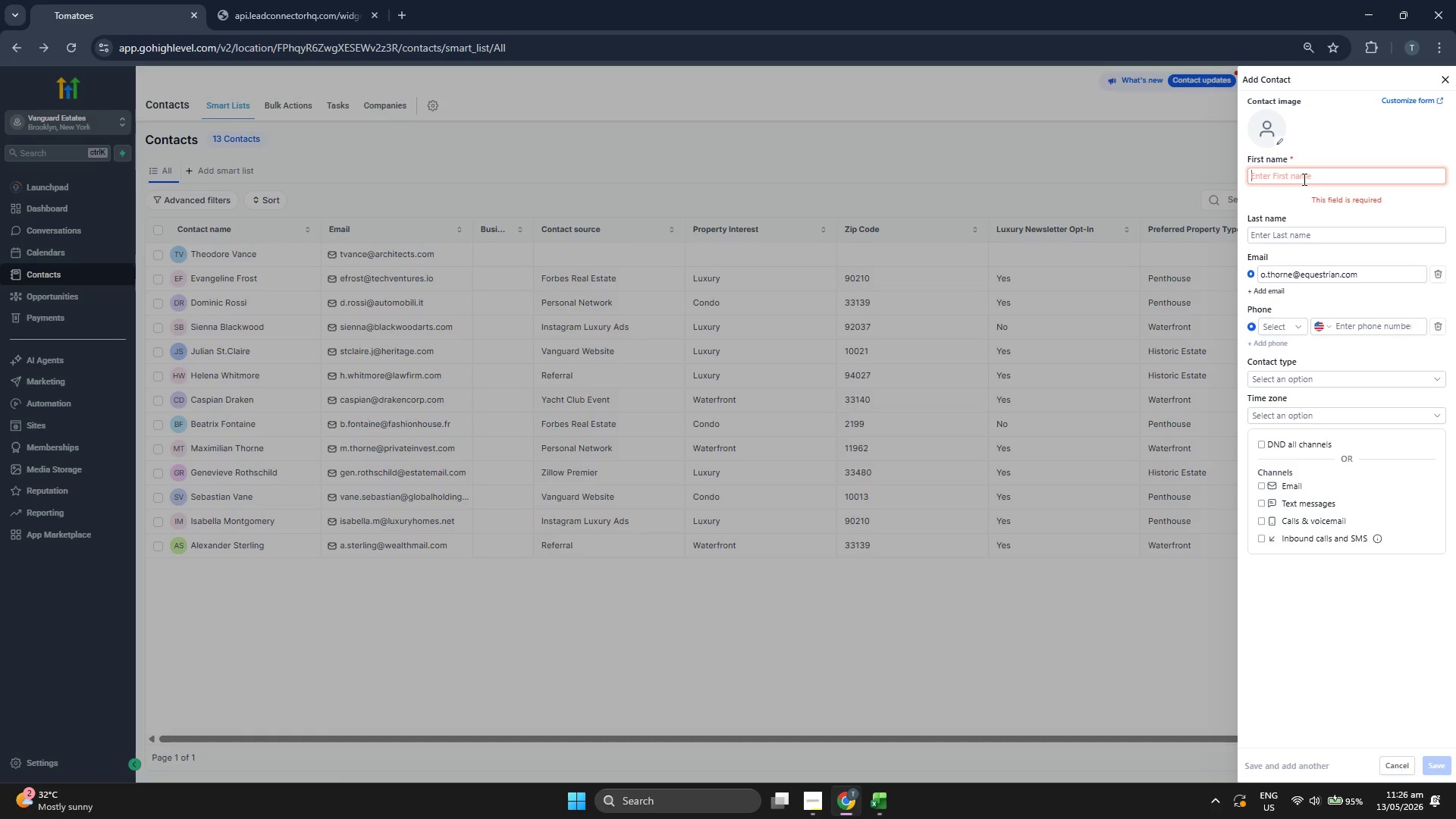 
type(Octavia)
key(Tab)
type(Thorne)
 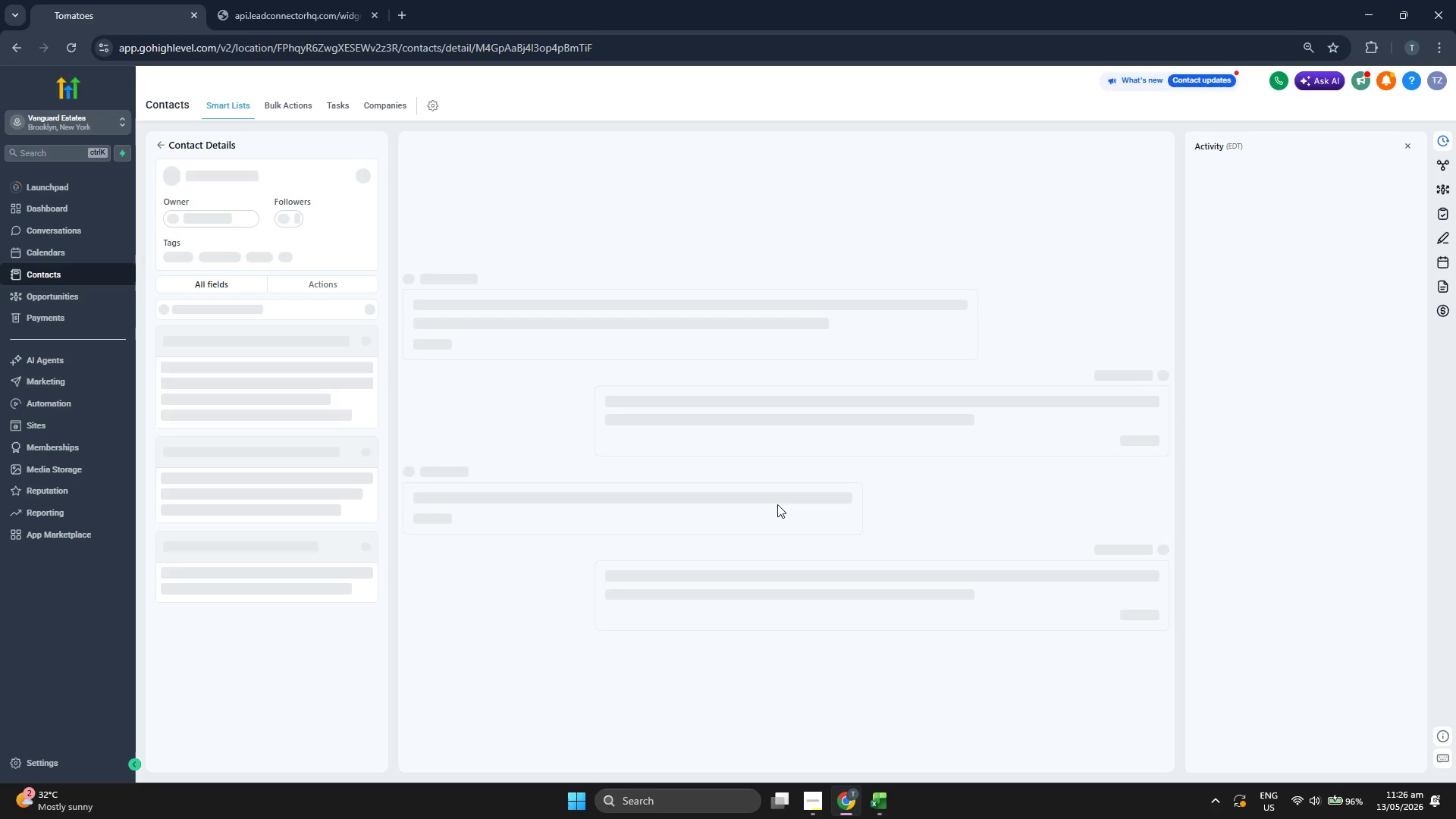 
scroll: coordinate [312, 330], scroll_direction: down, amount: 1.0
 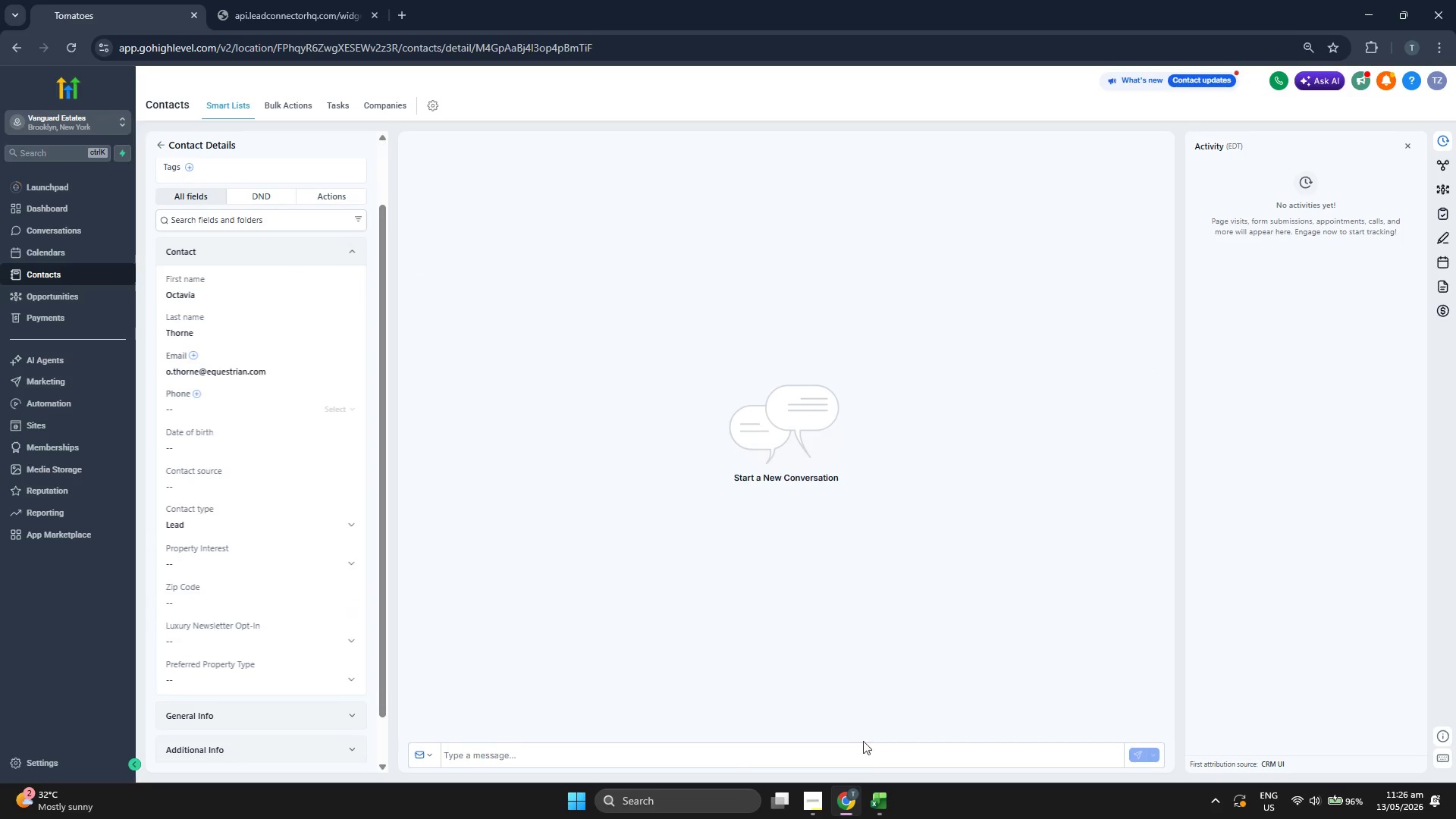 
left_click([885, 807])
 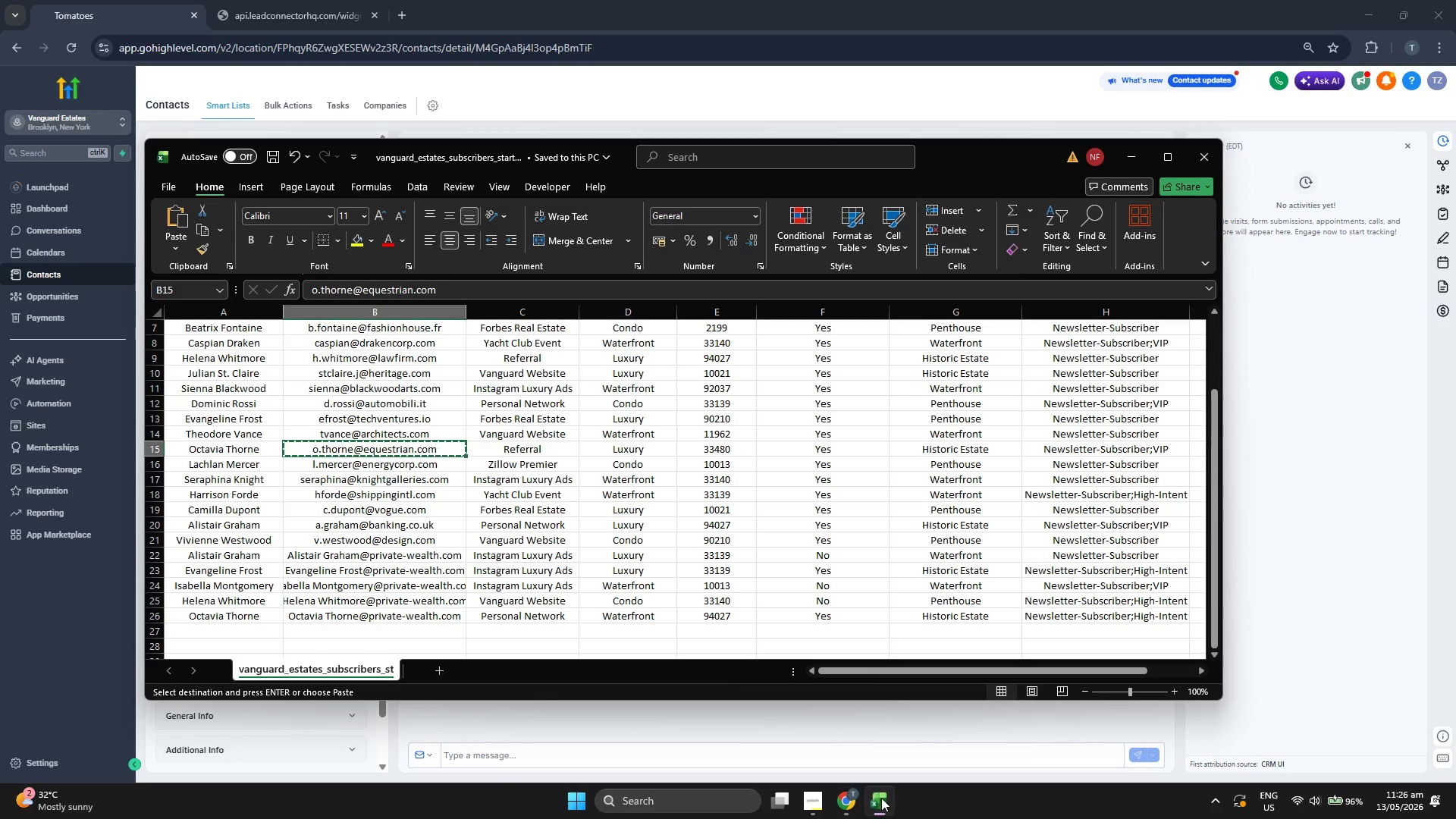 
key(ArrowRight)
 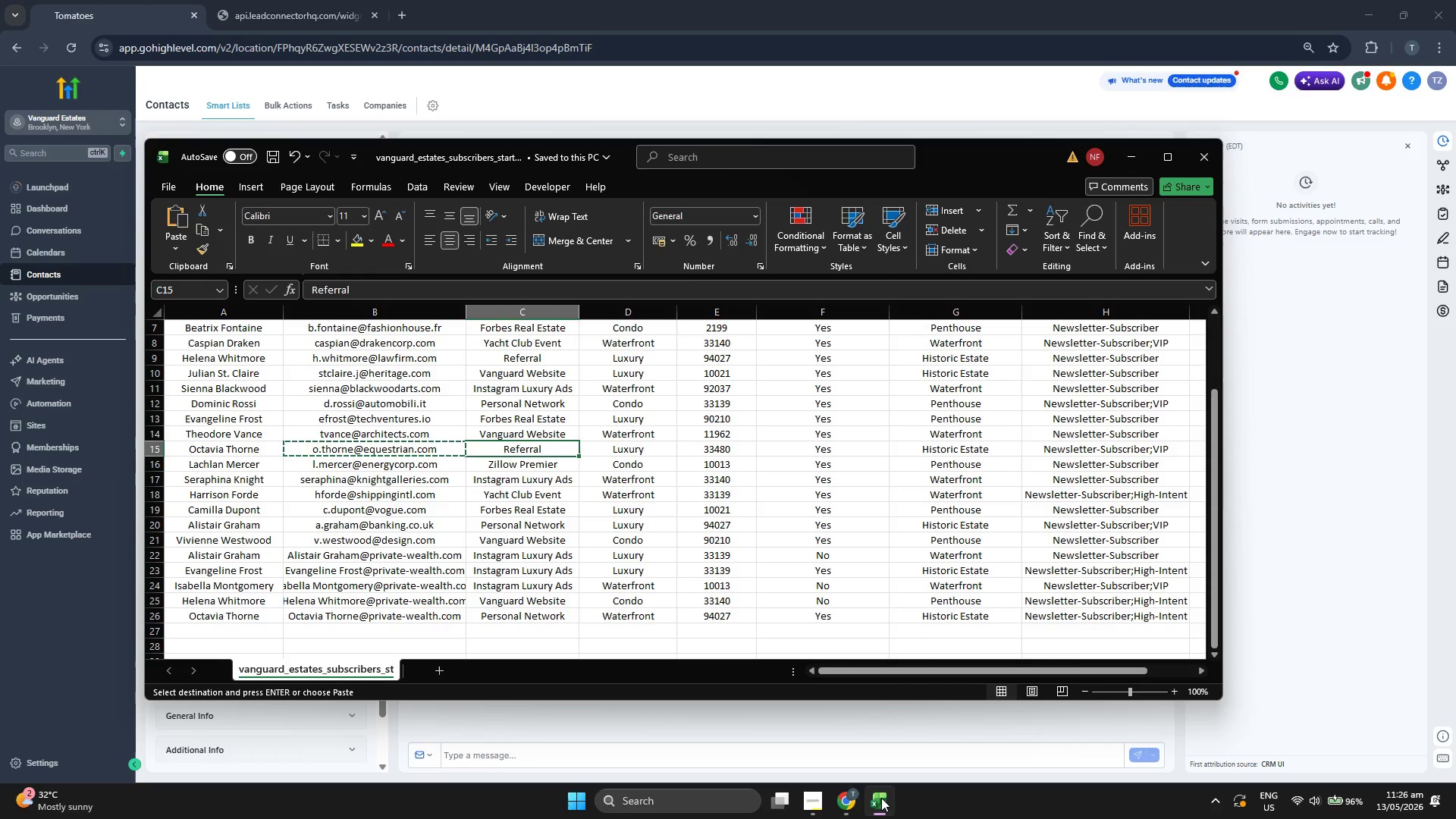 
key(Control+ControlLeft)
 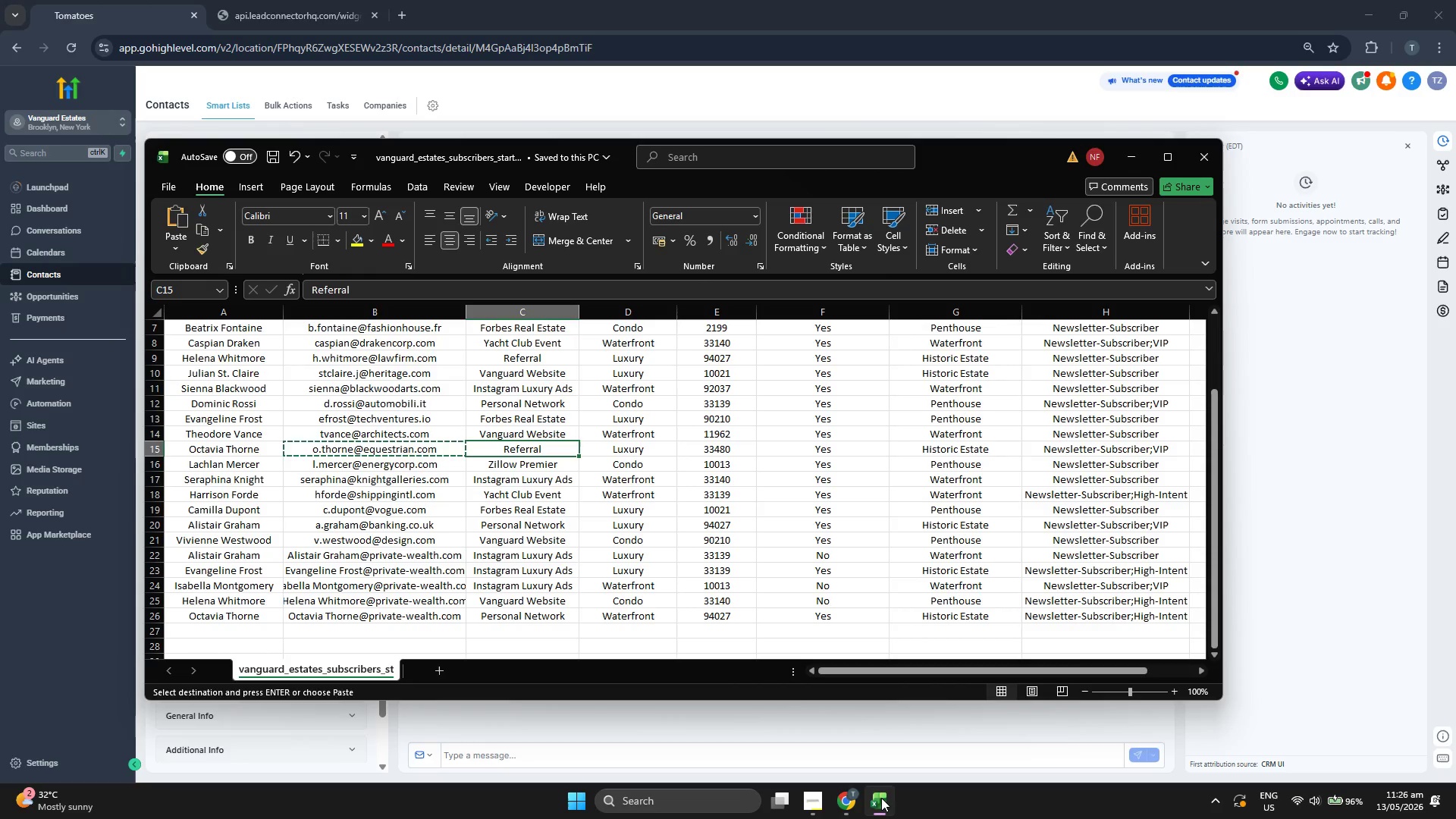 
key(Control+C)
 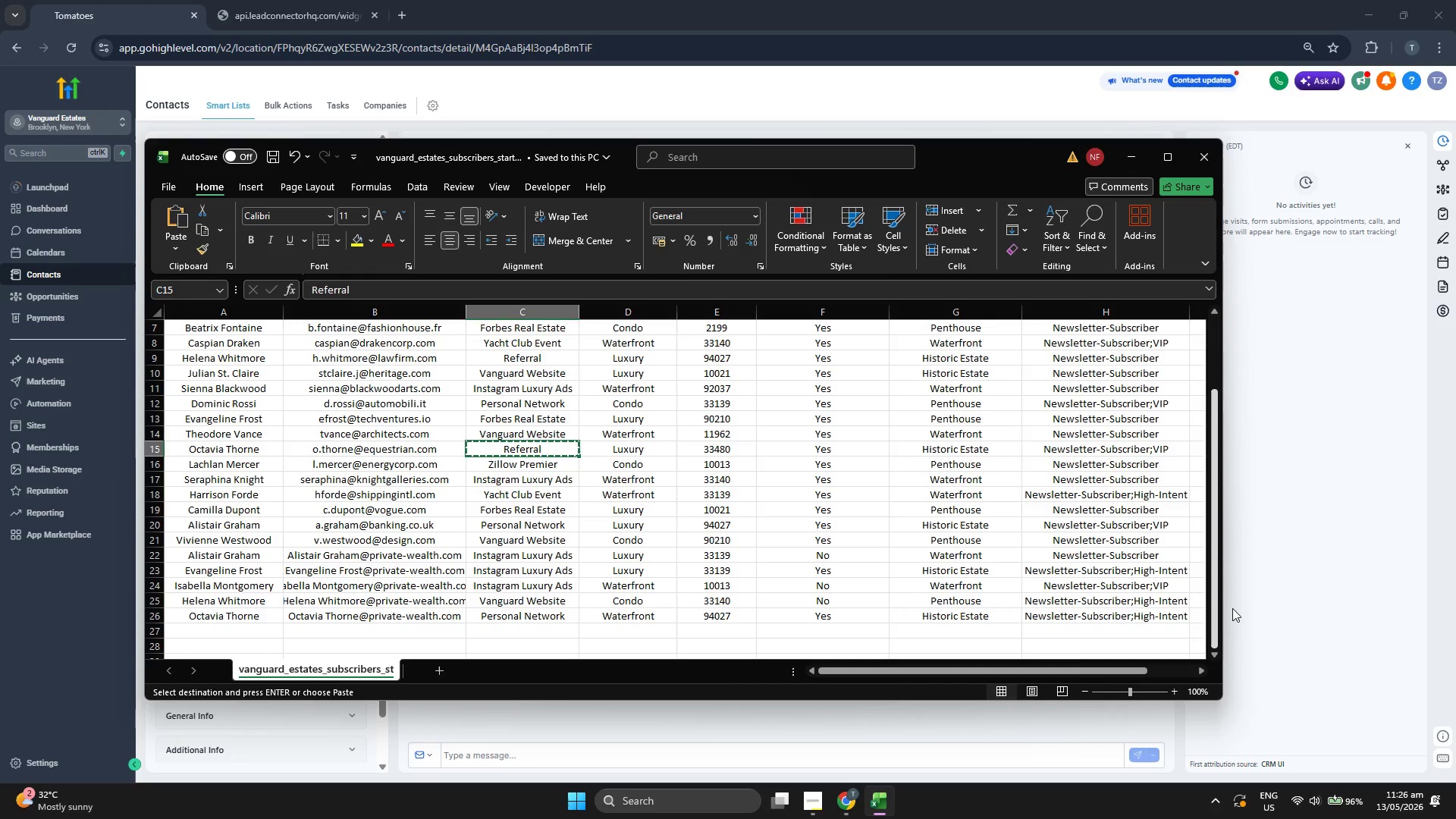 
left_click([1282, 580])
 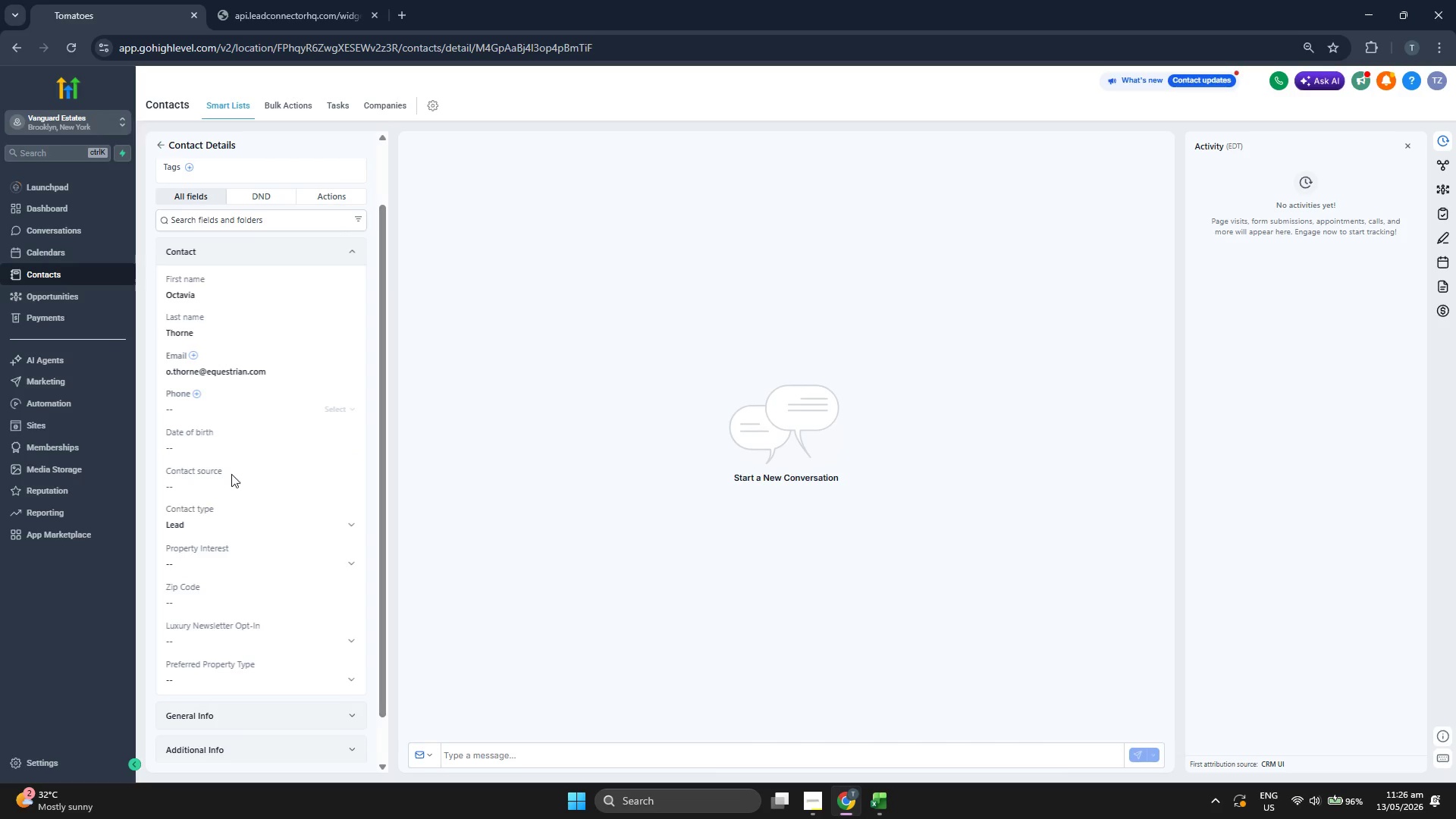 
key(Control+ControlLeft)
 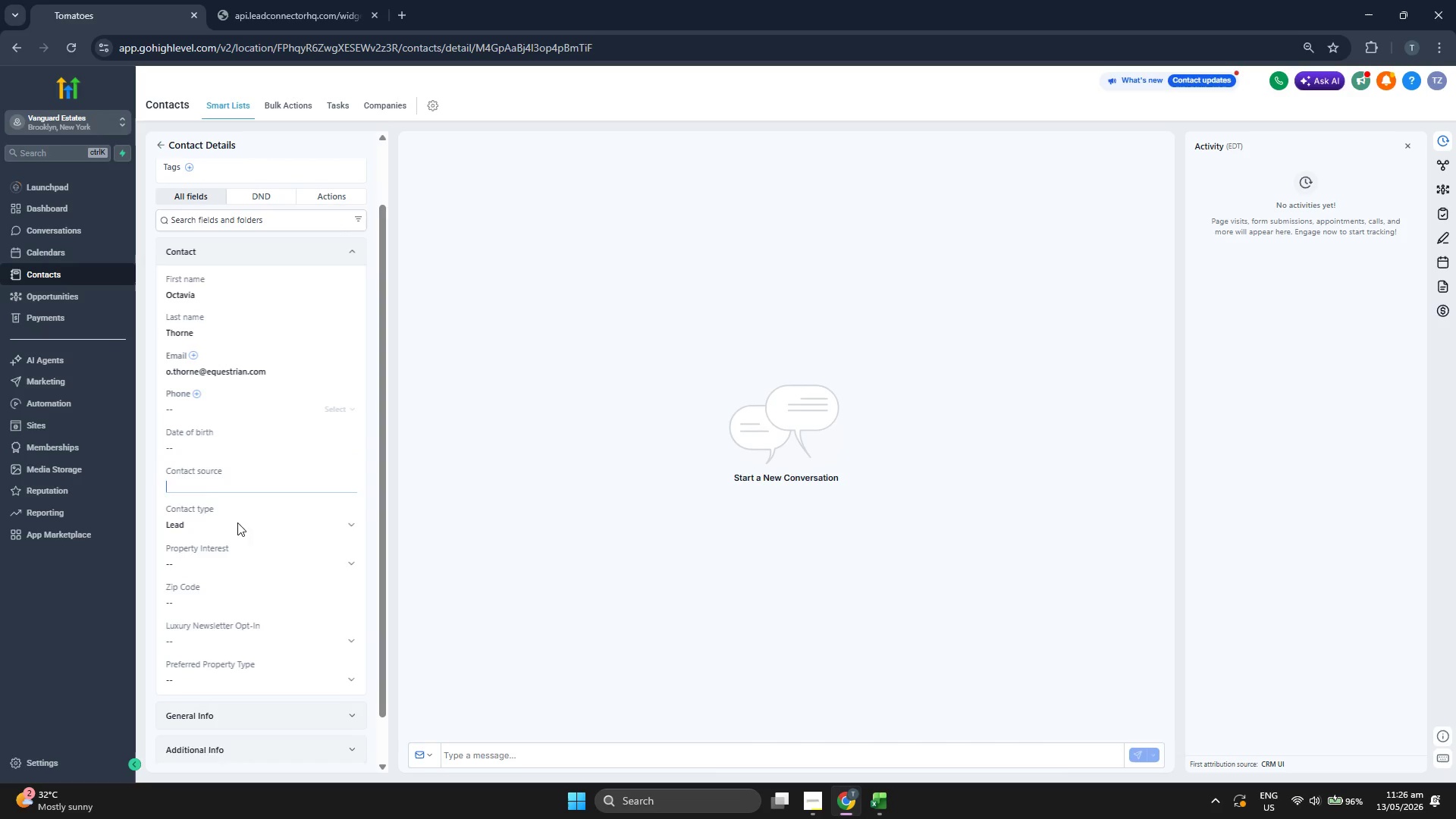 
key(Control+V)
 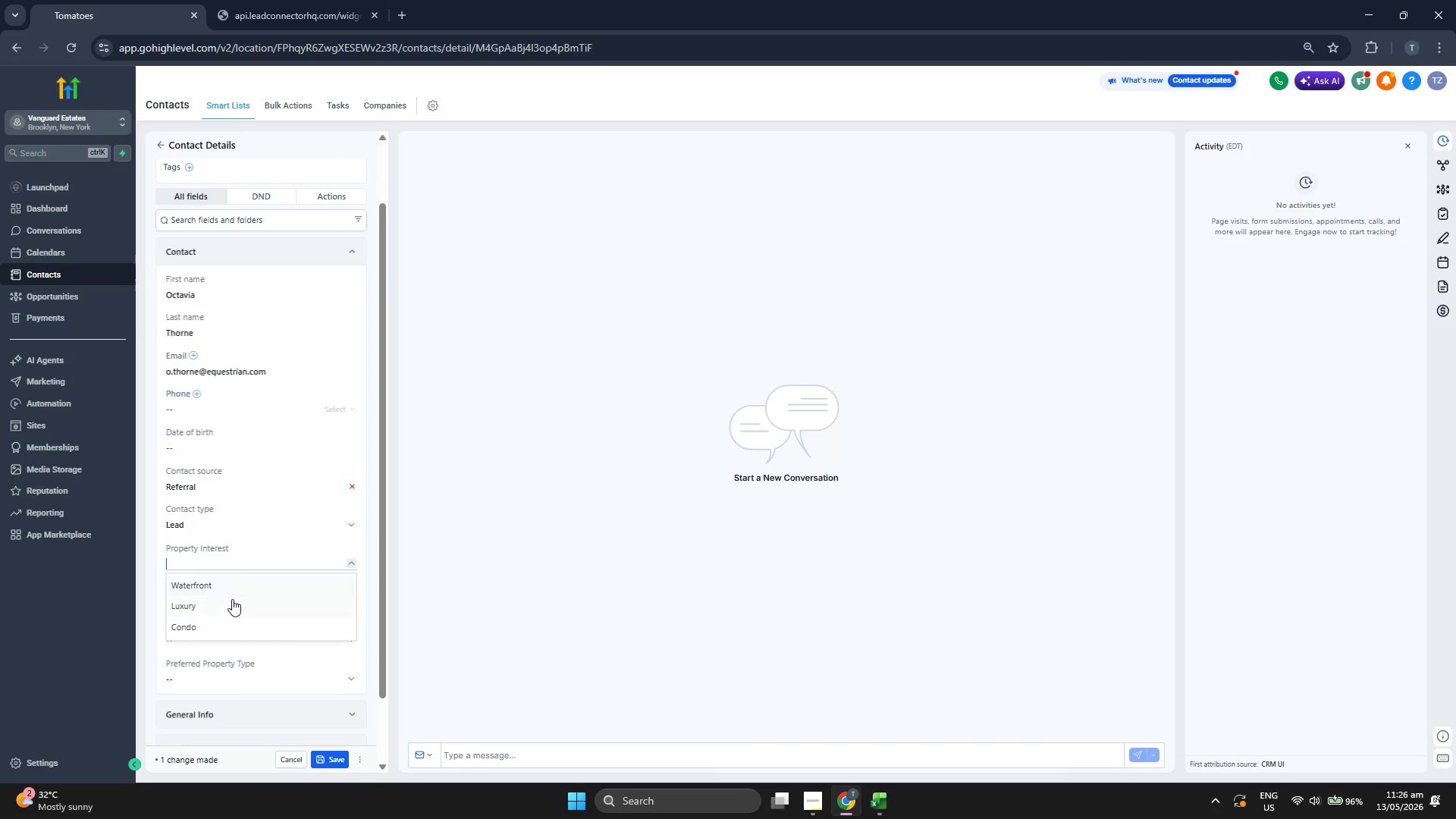 
left_click([231, 601])
 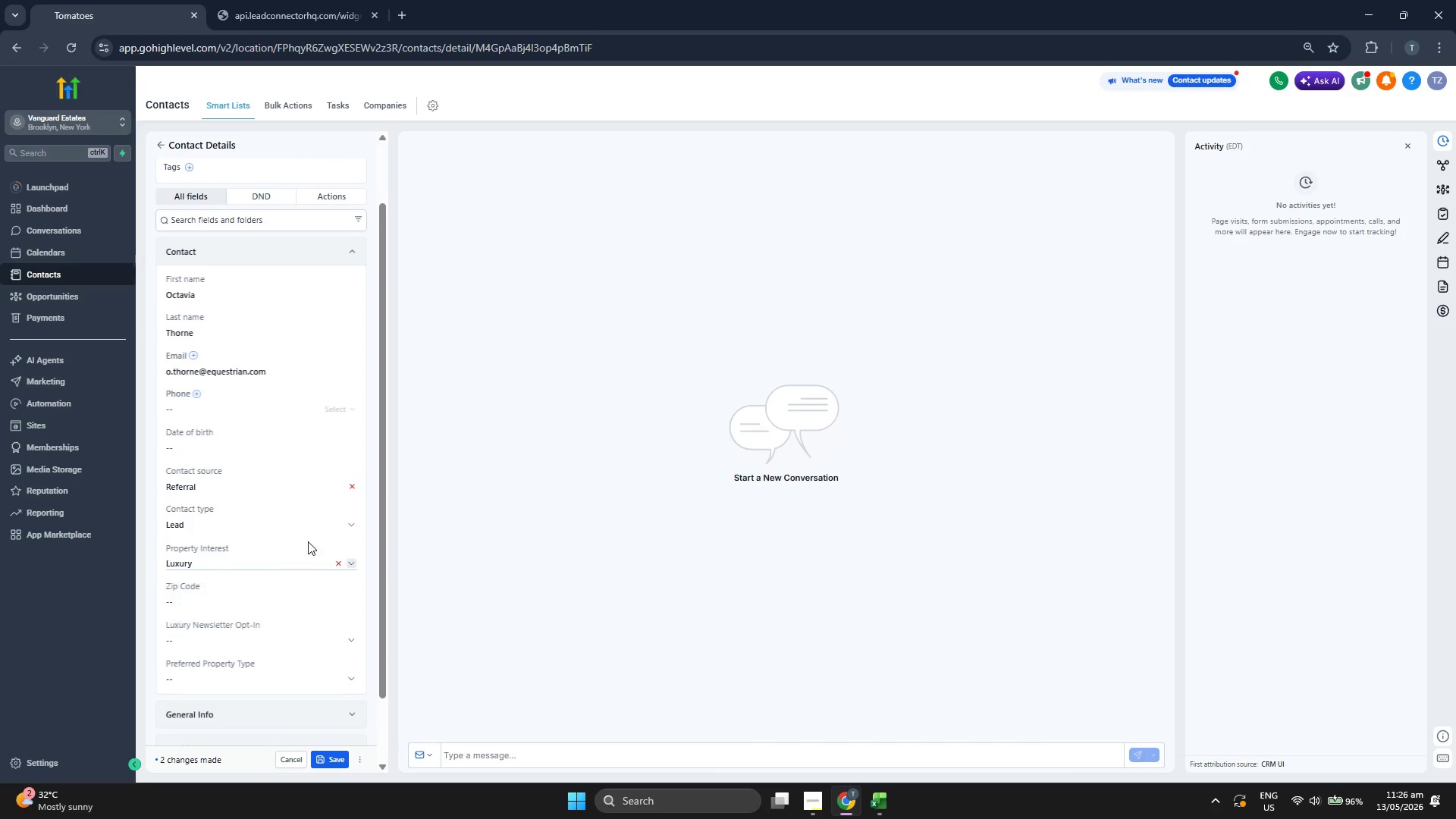 
scroll: coordinate [313, 536], scroll_direction: down, amount: 1.0
 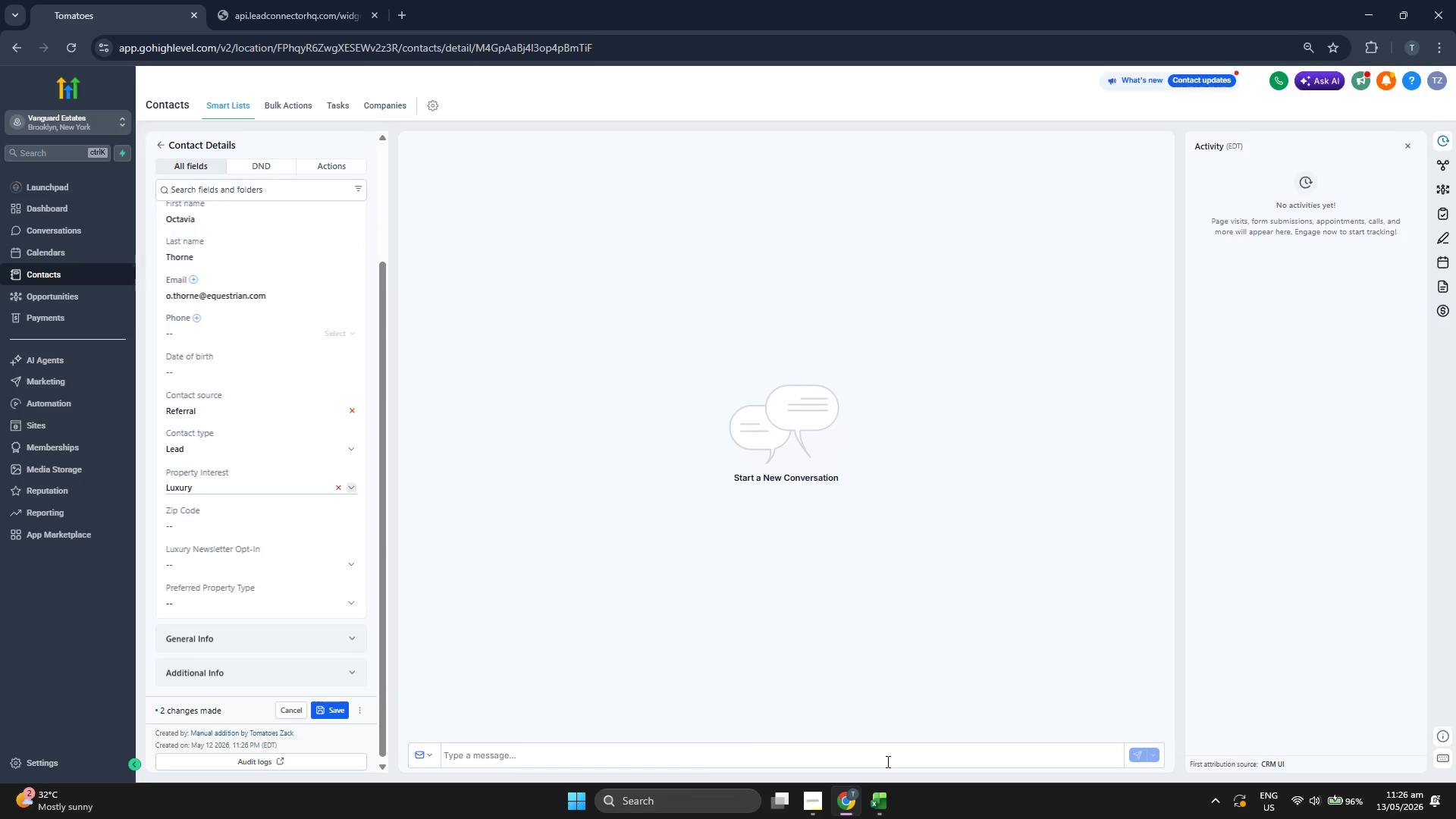 
left_click([877, 811])
 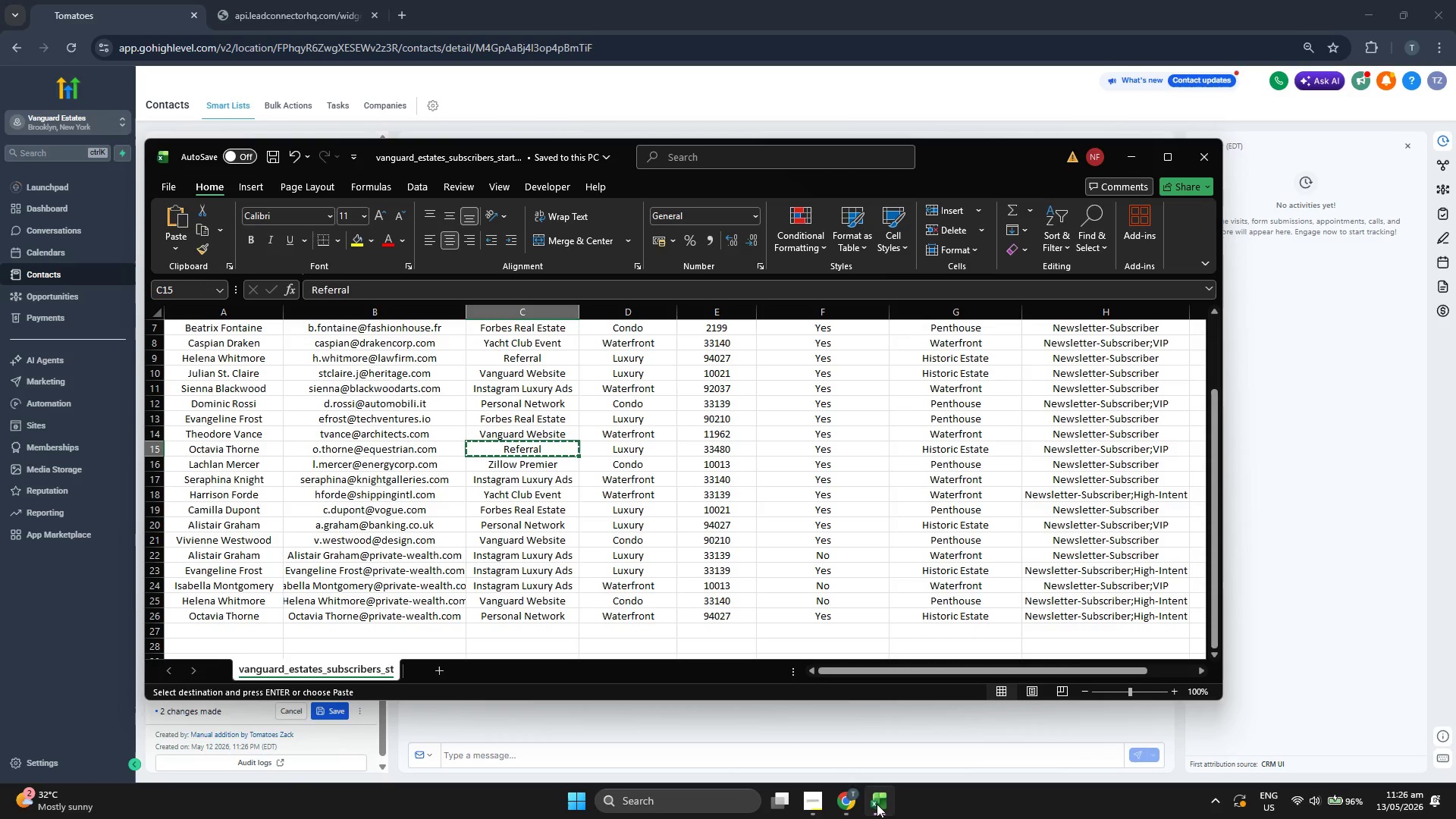 
key(ArrowRight)
 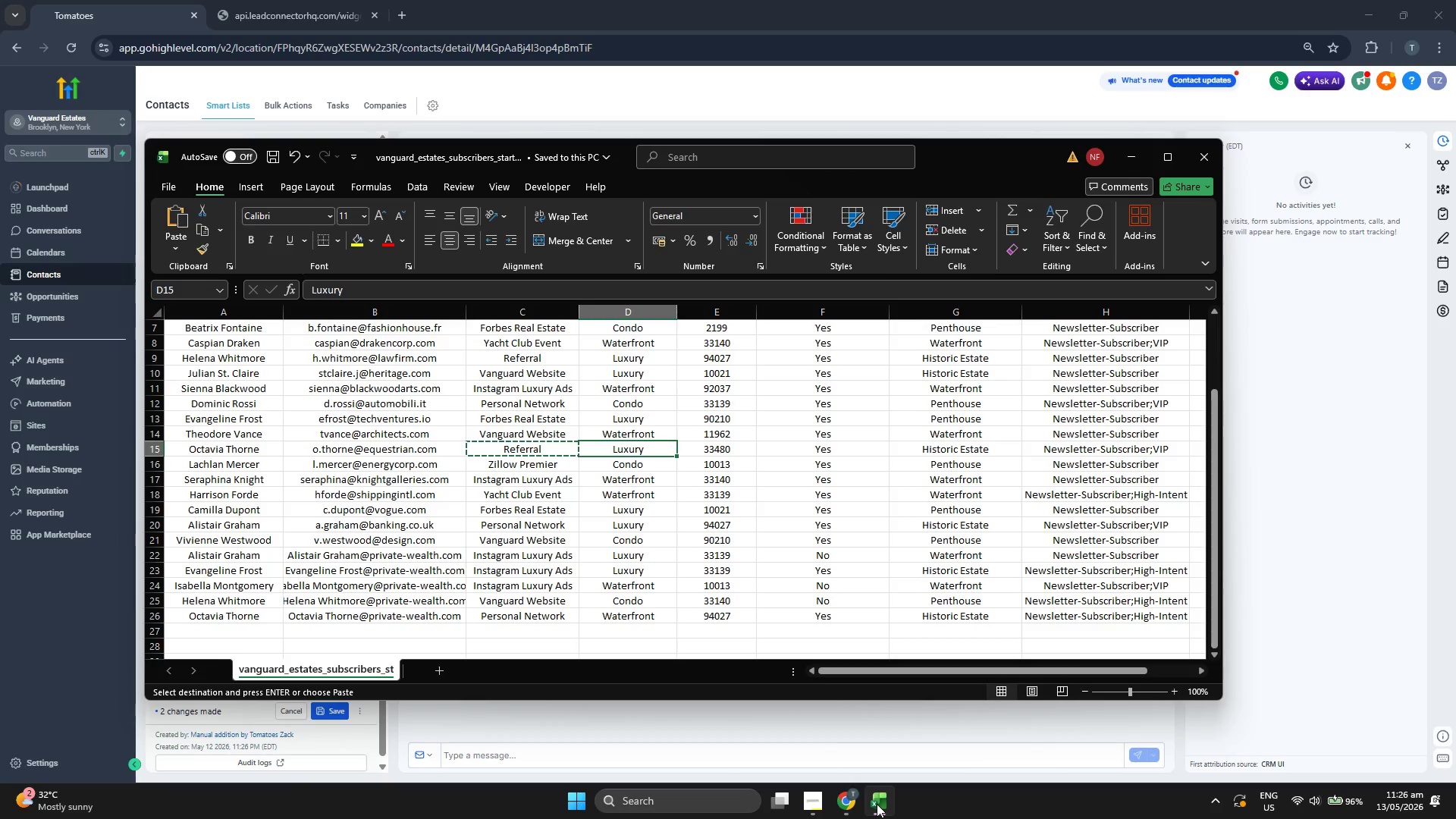 
key(ArrowRight)
 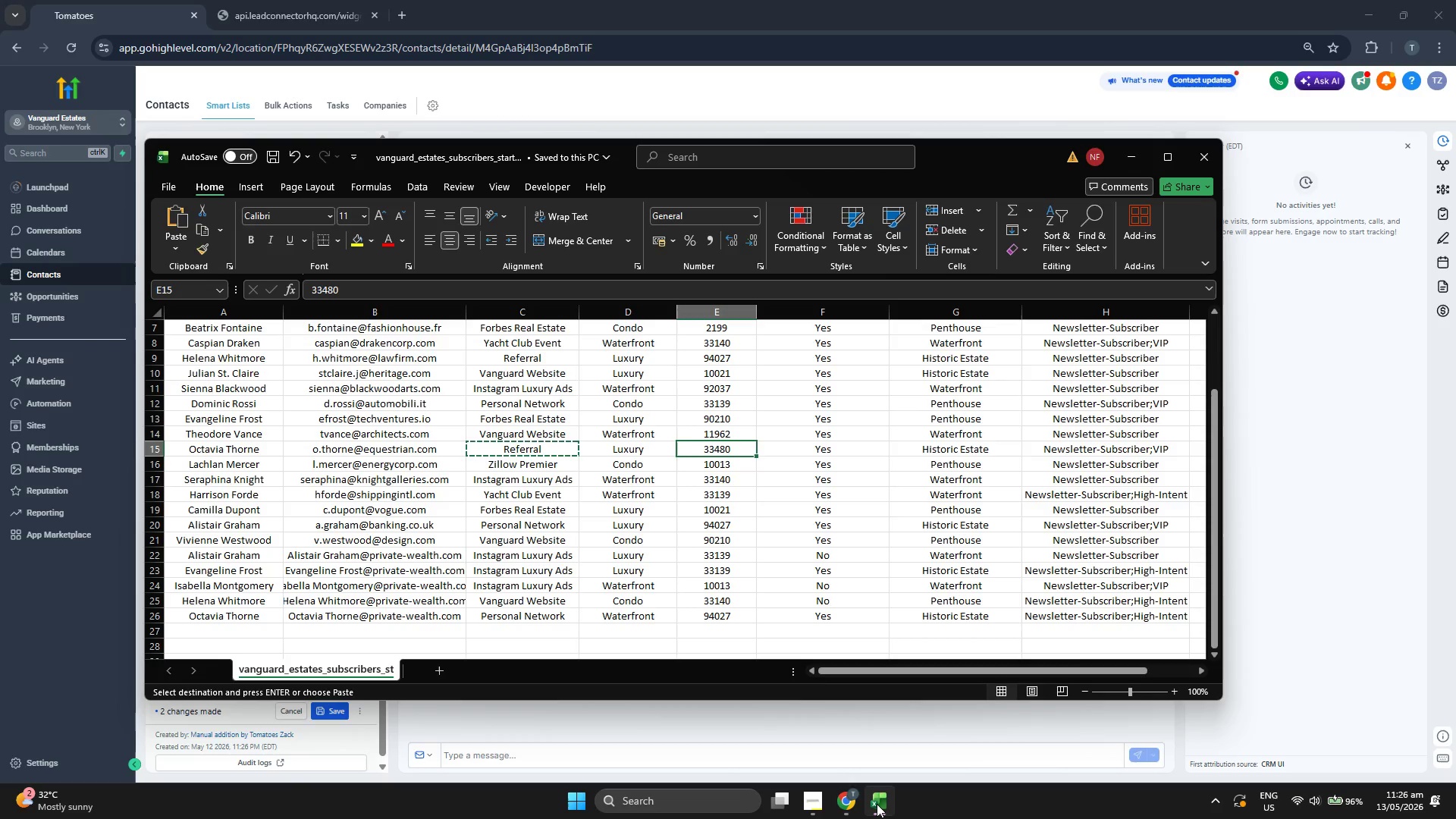 
key(Control+ControlLeft)
 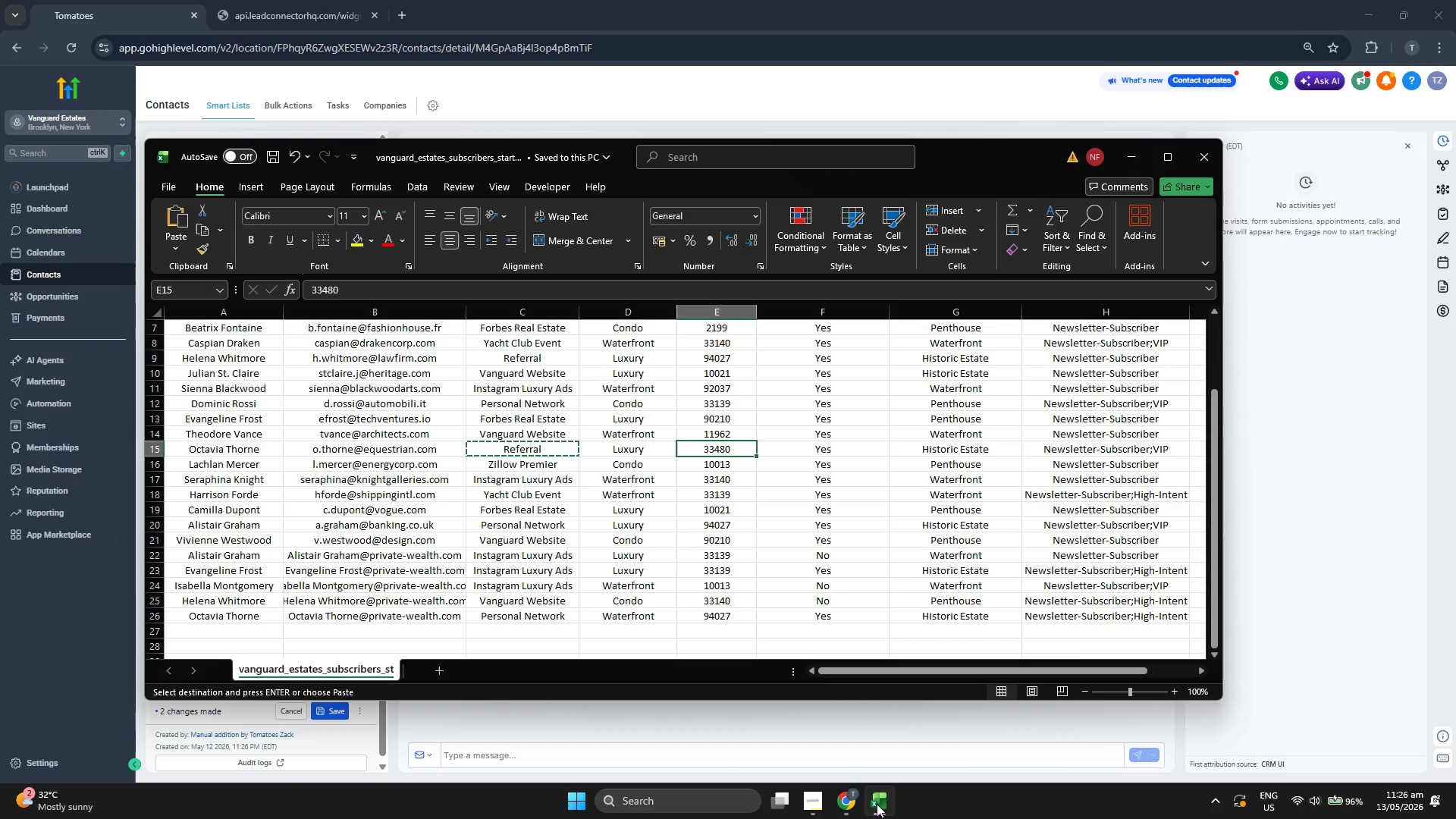 
key(Control+C)
 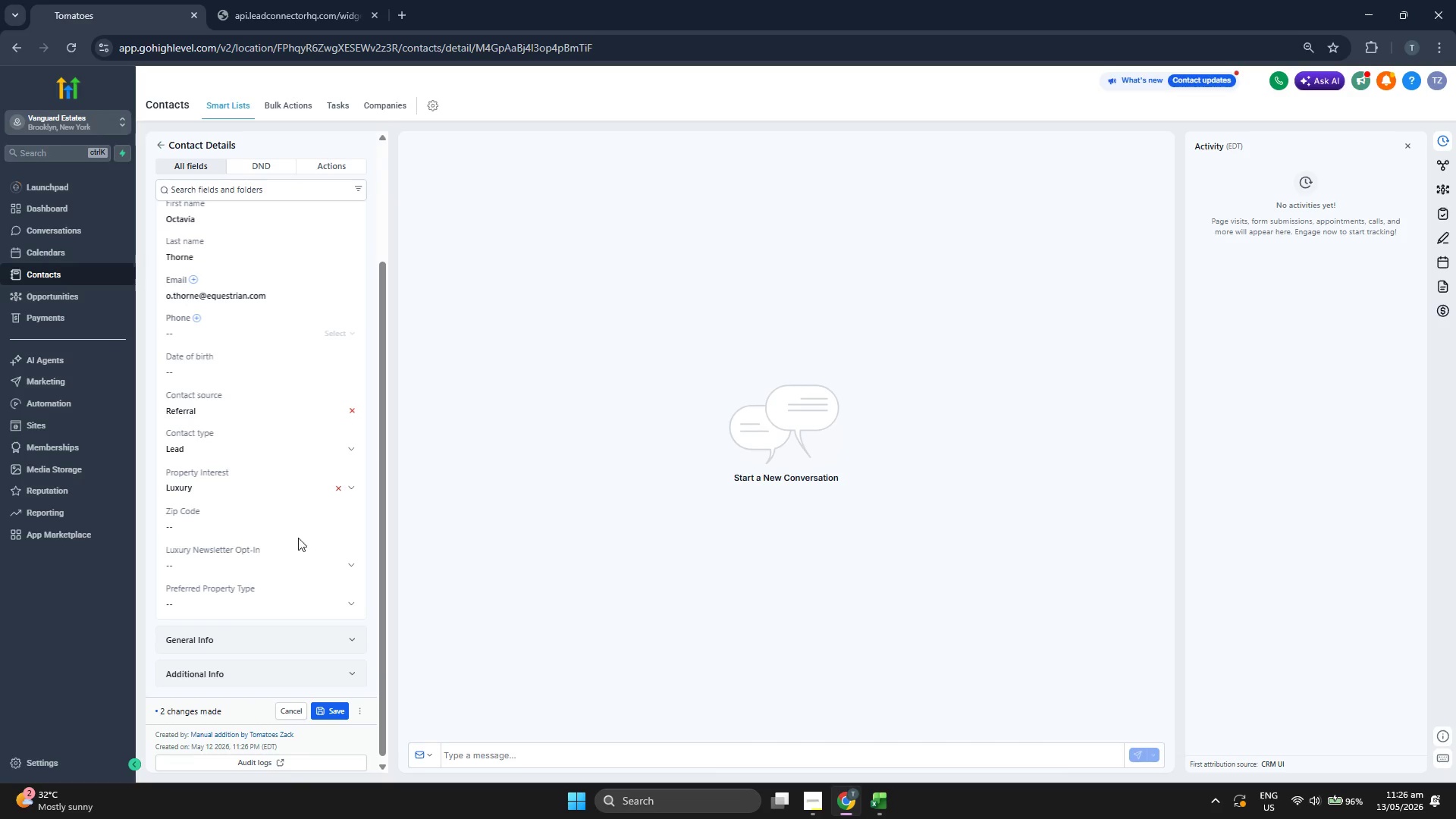 
left_click([223, 522])
 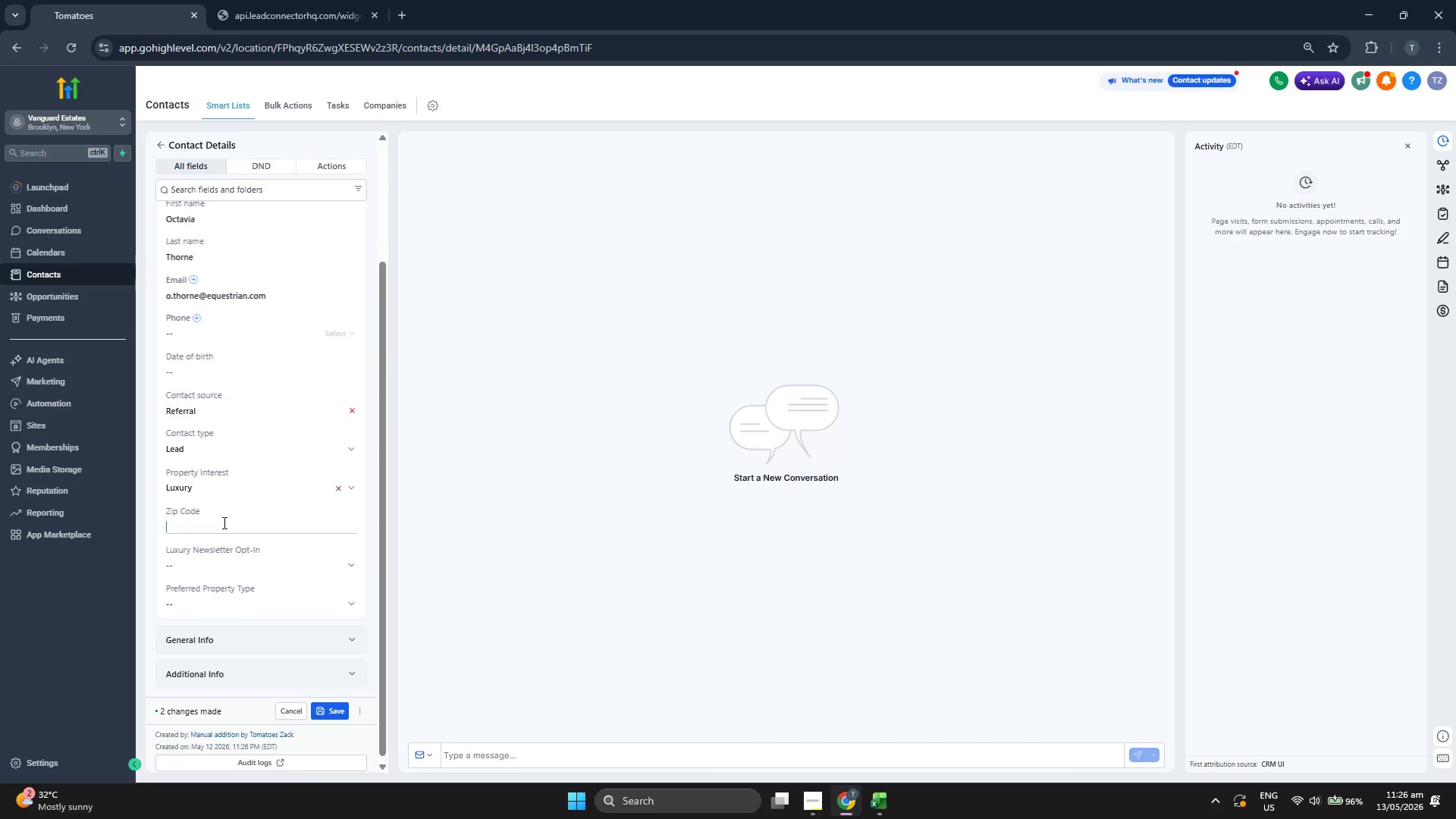 
key(Control+ControlLeft)
 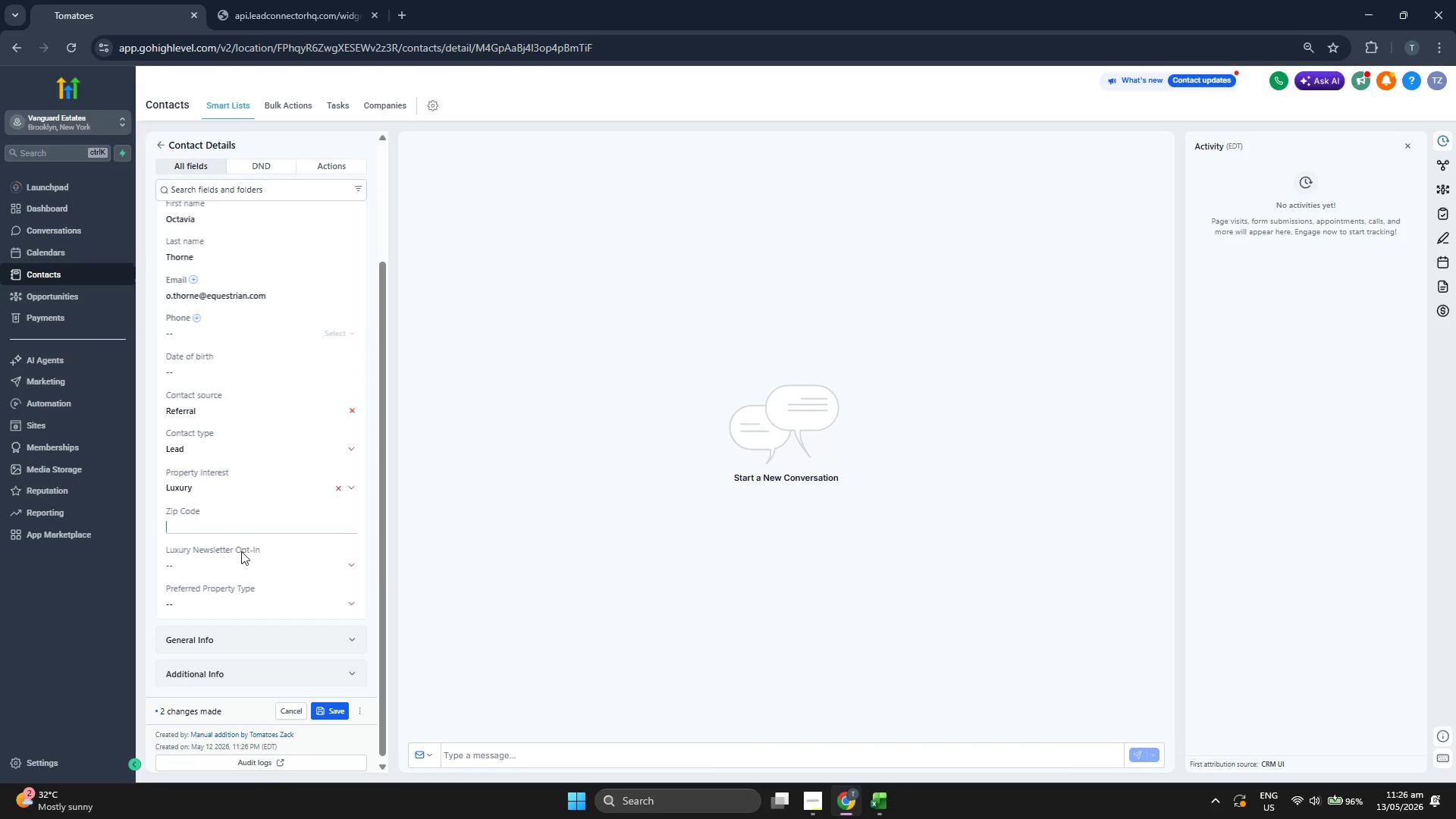 
key(Control+V)
 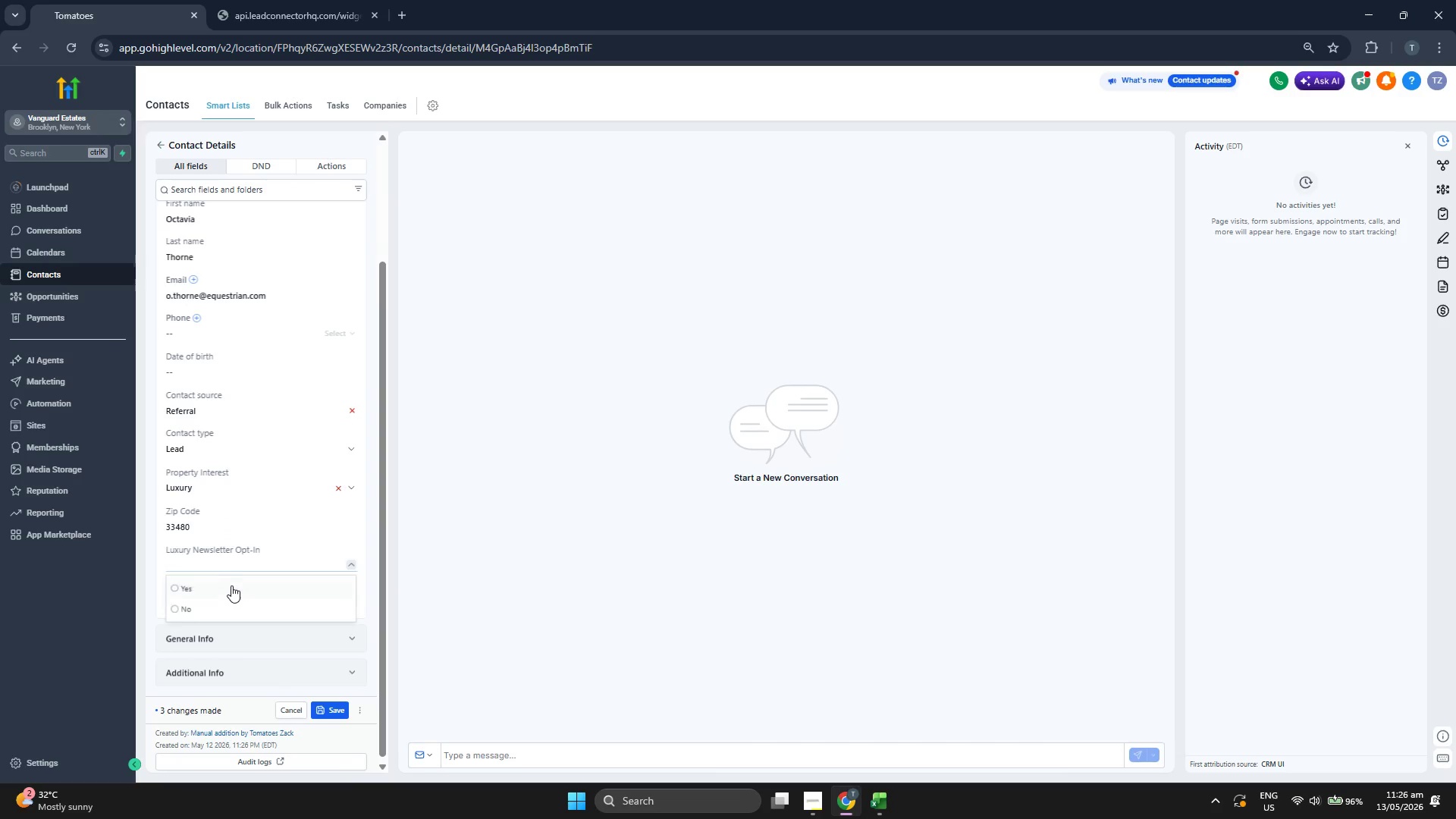 
double_click([229, 587])
 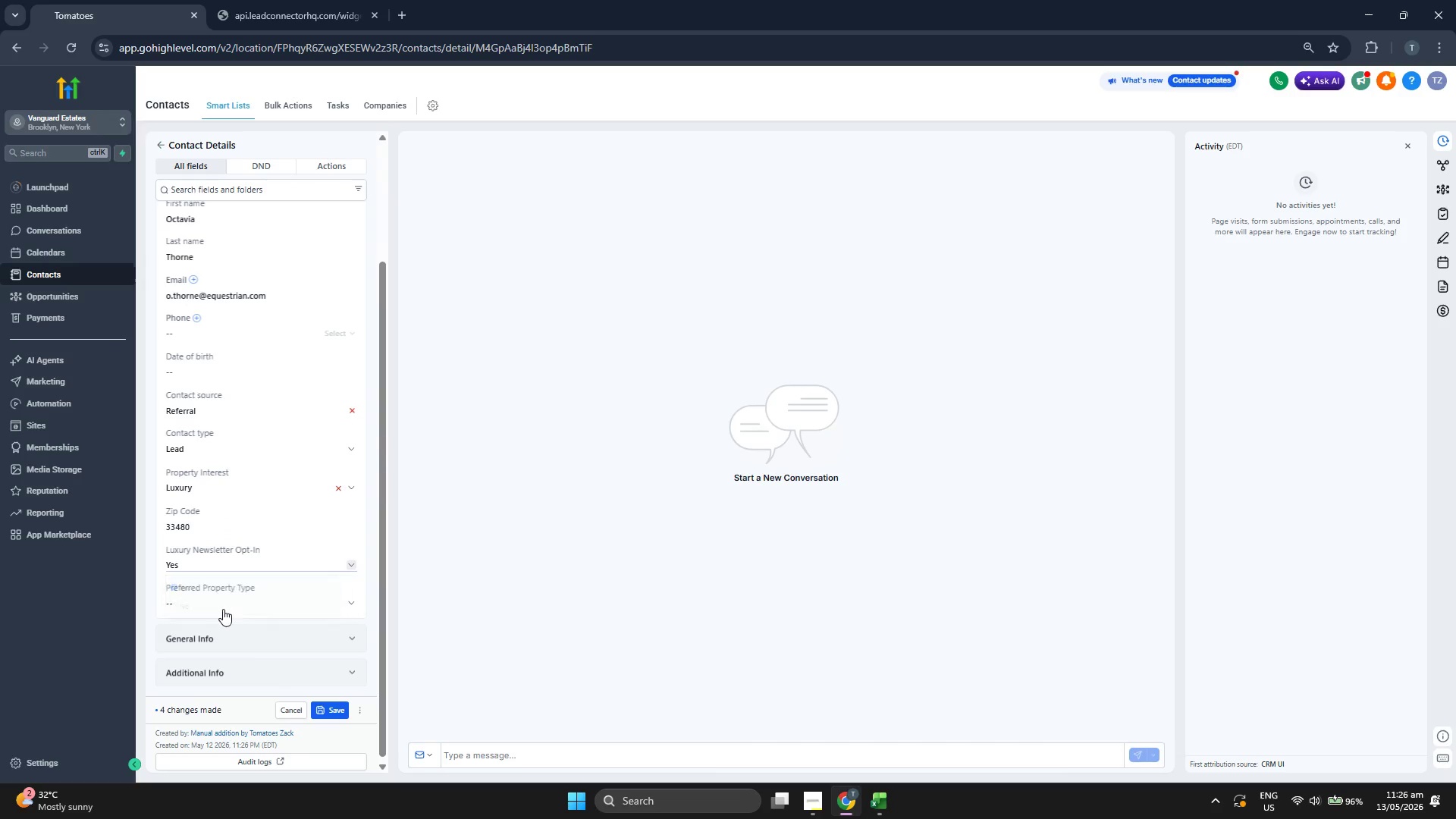 
triple_click([222, 610])
 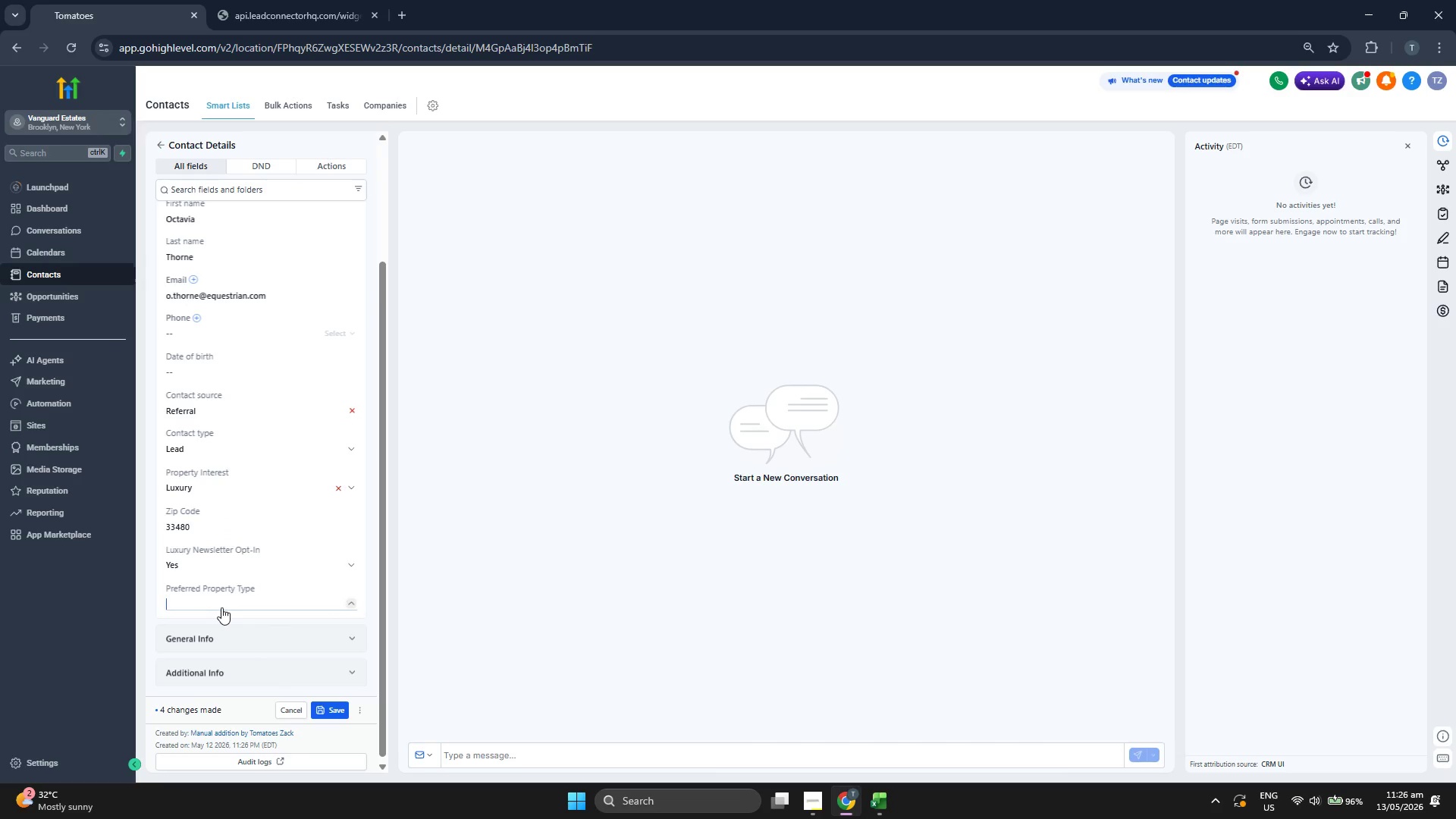 
triple_click([221, 607])
 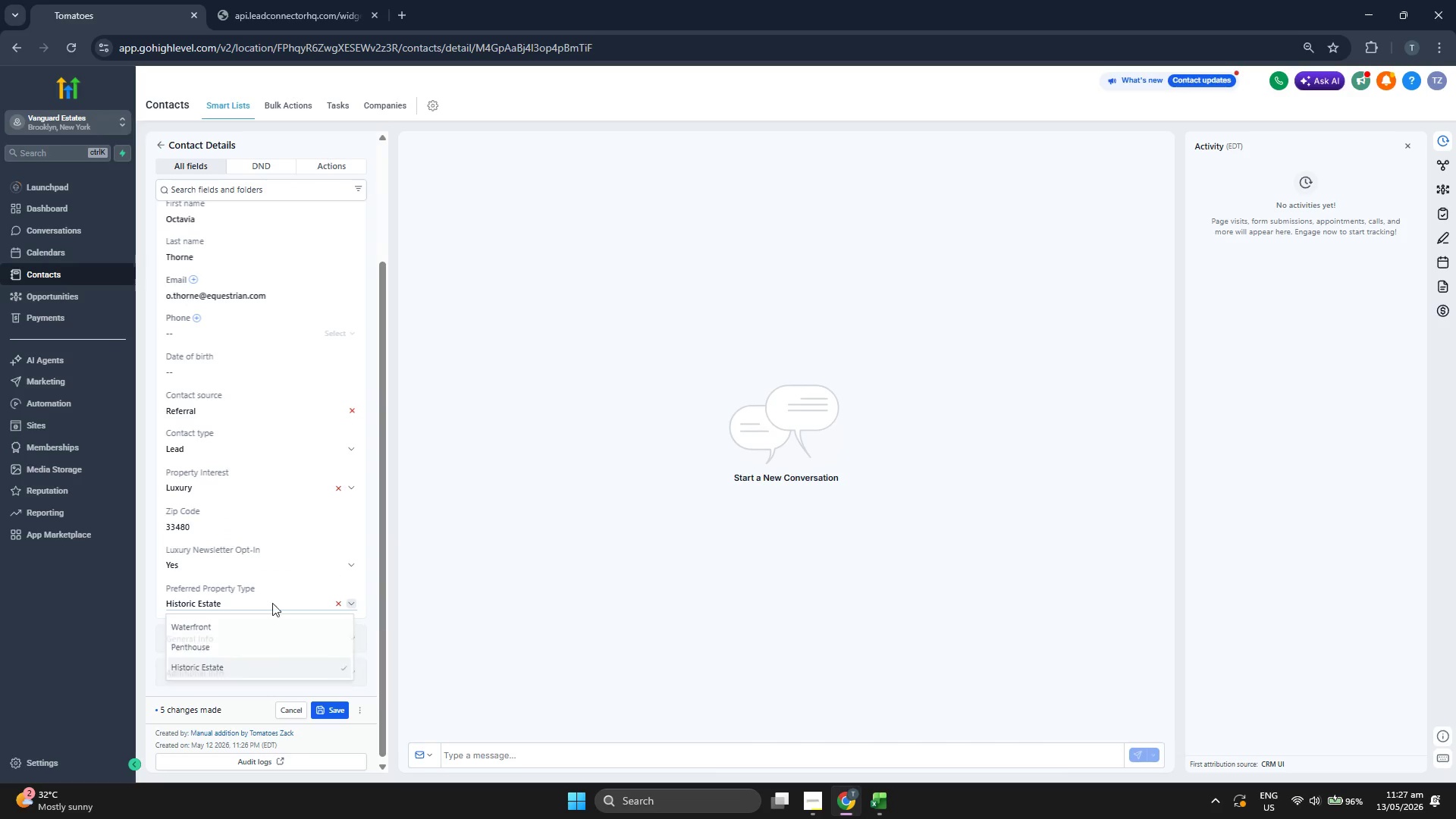 
scroll: coordinate [278, 479], scroll_direction: up, amount: 2.0
 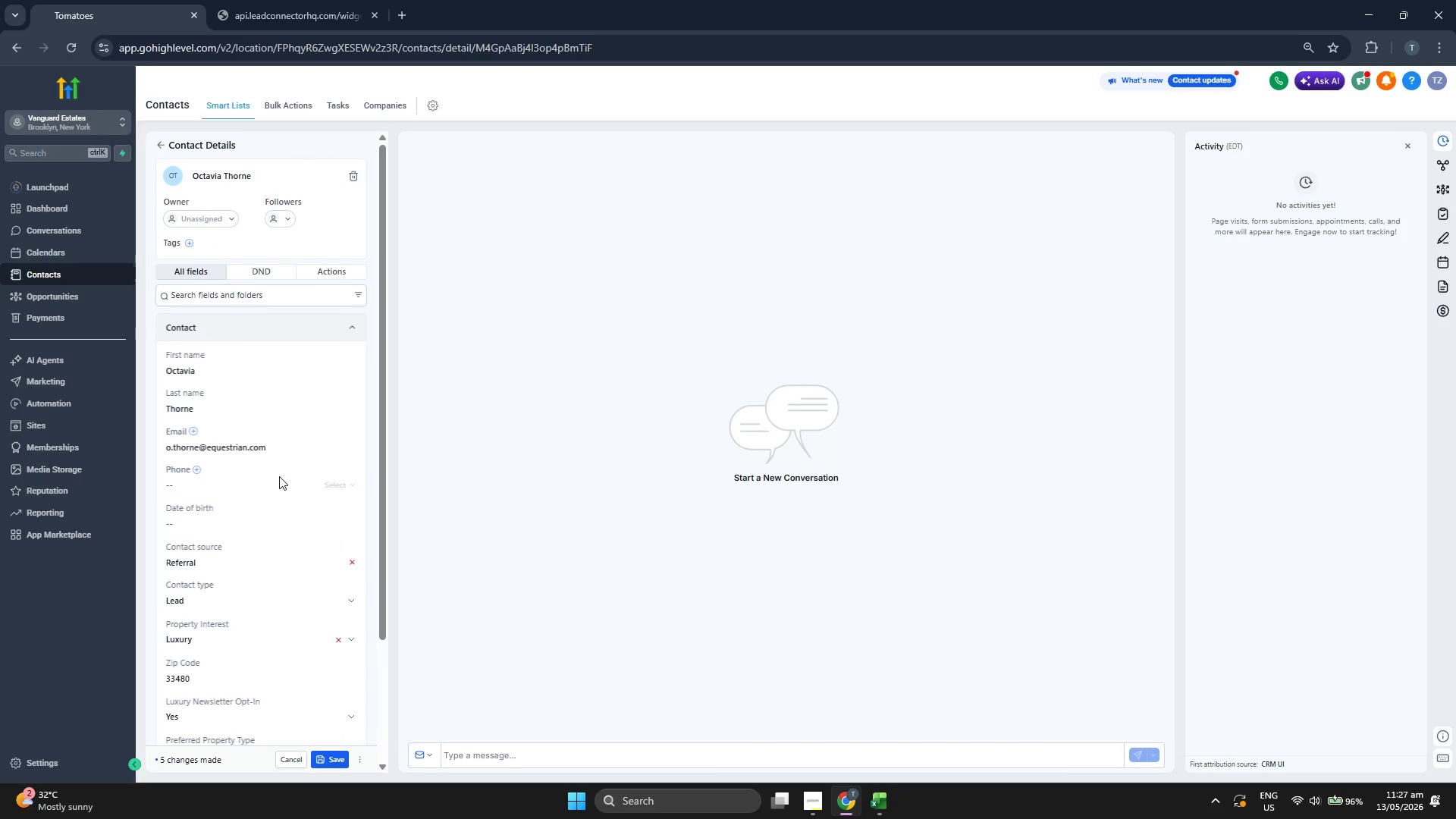 
scroll: coordinate [279, 476], scroll_direction: down, amount: 1.0
 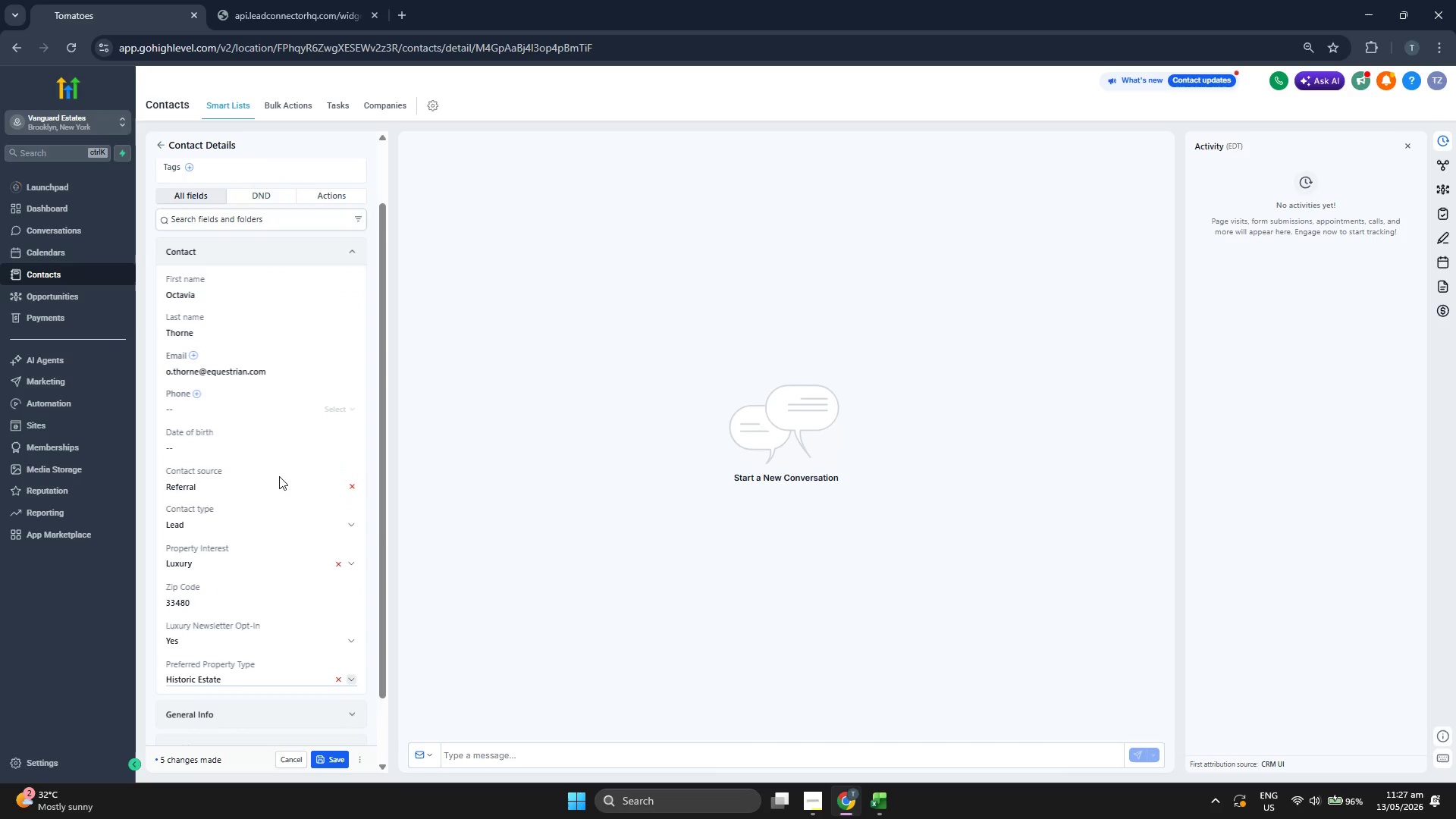 
scroll: coordinate [279, 476], scroll_direction: up, amount: 1.0
 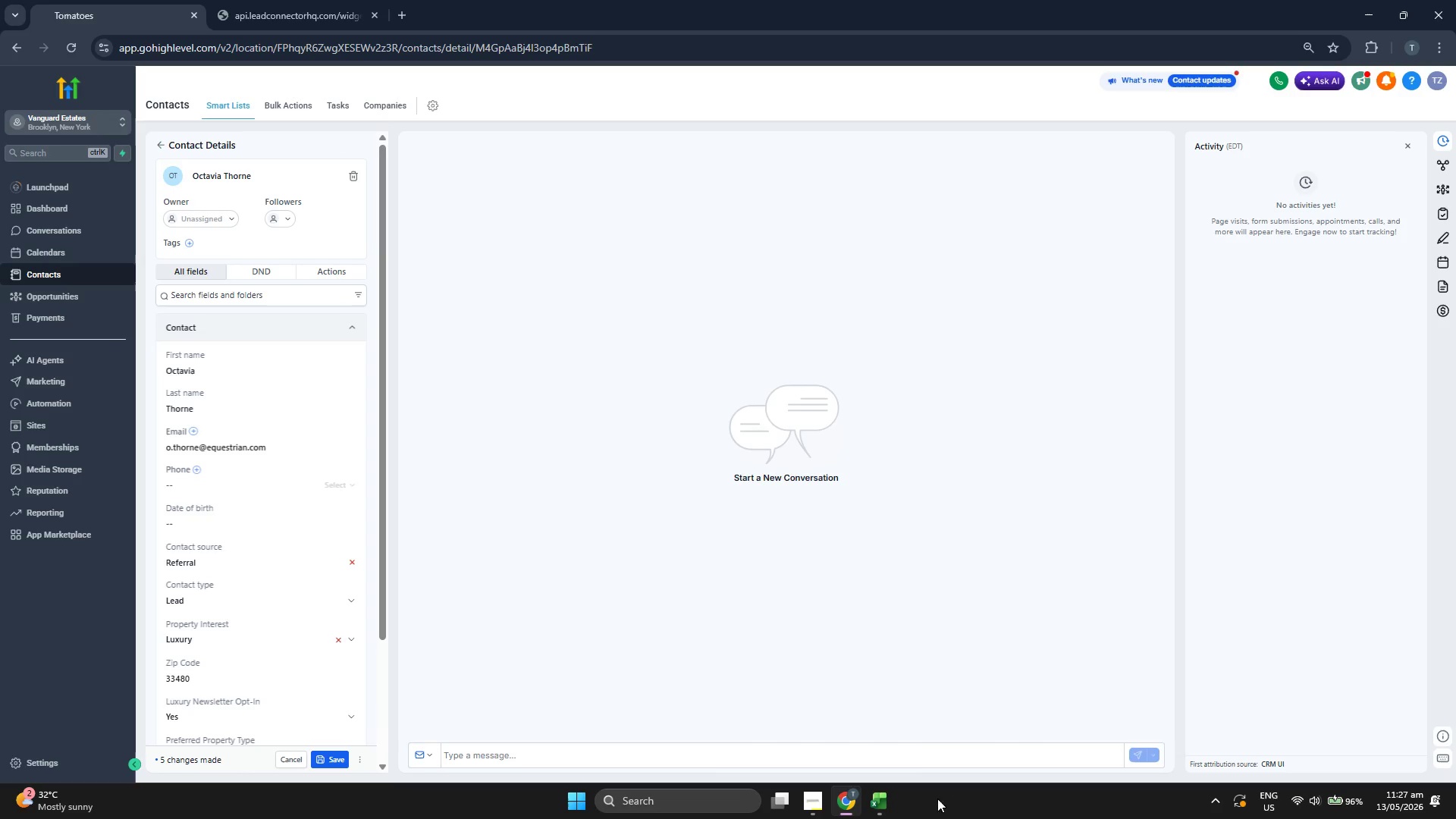 
left_click([886, 797])
 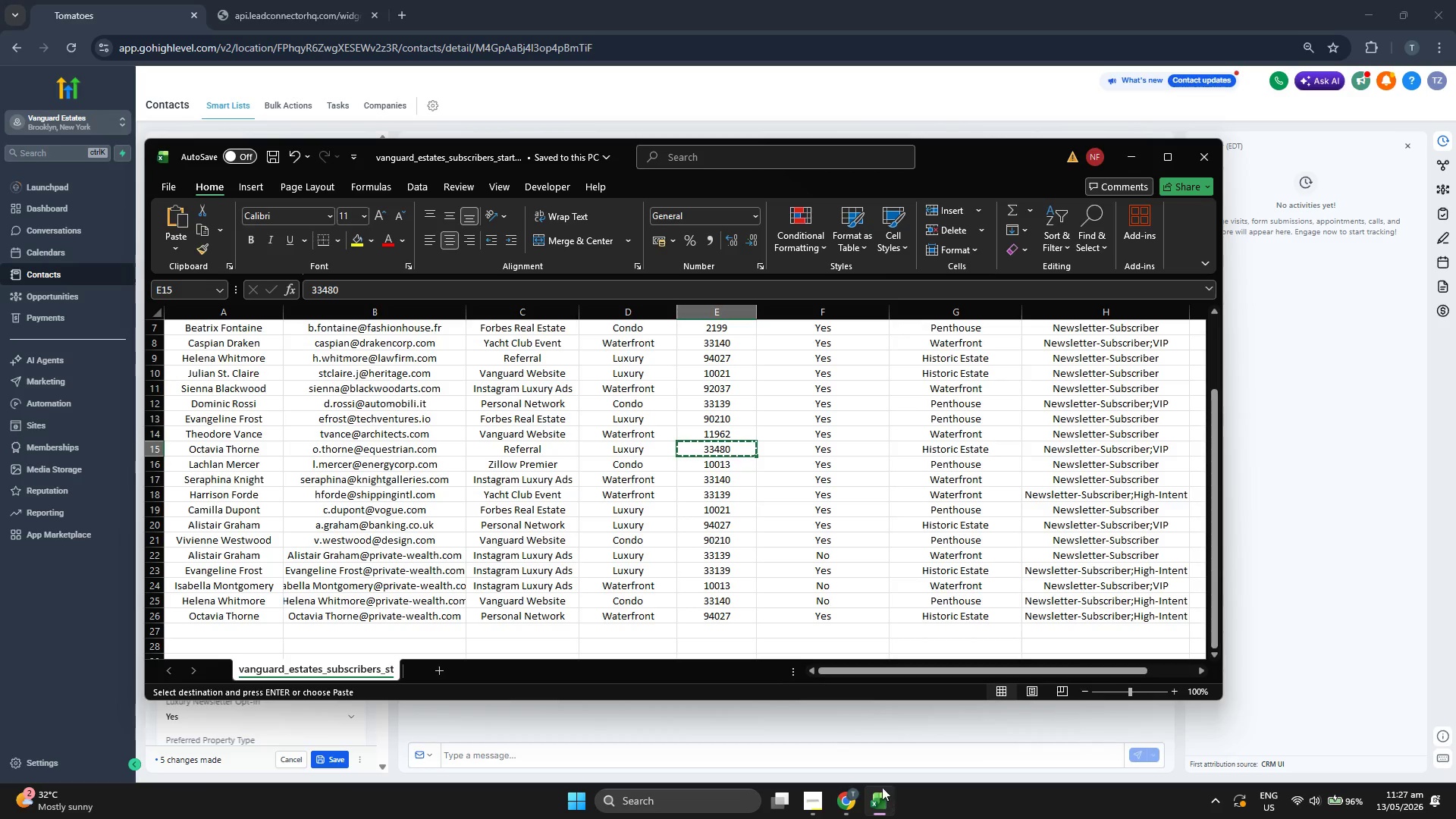 
key(ArrowRight)
 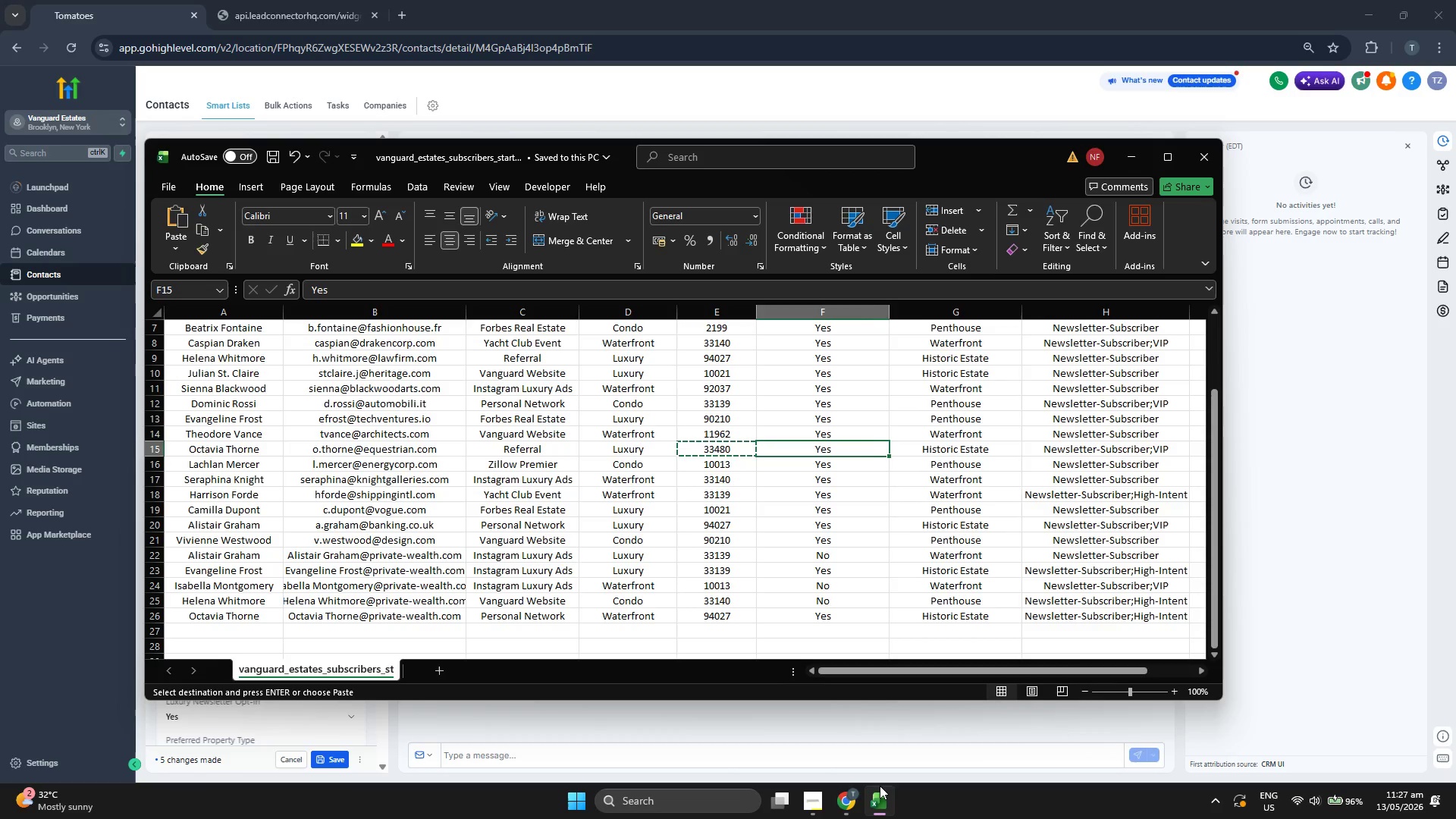 
key(ArrowRight)
 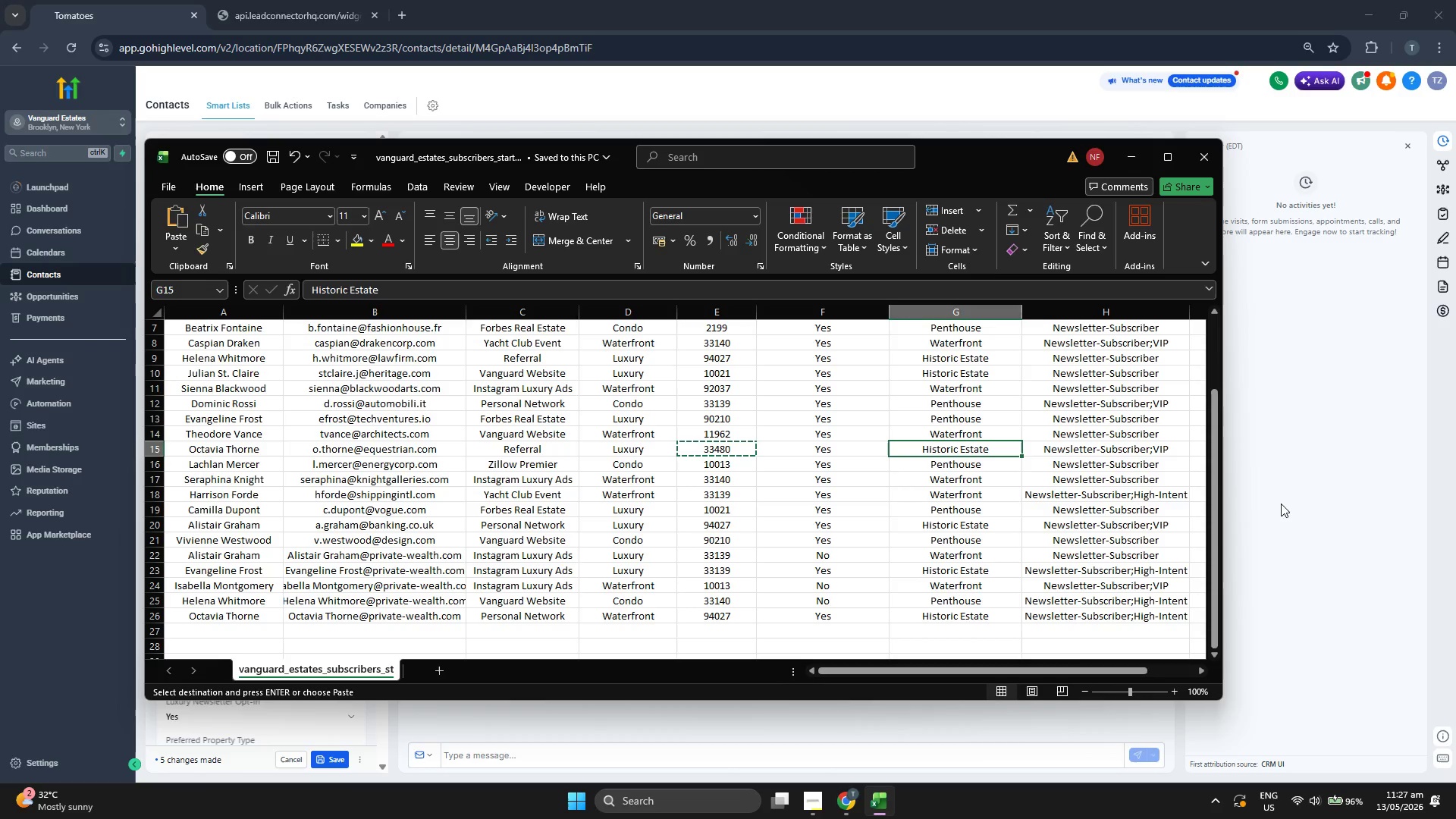 
left_click([1325, 496])
 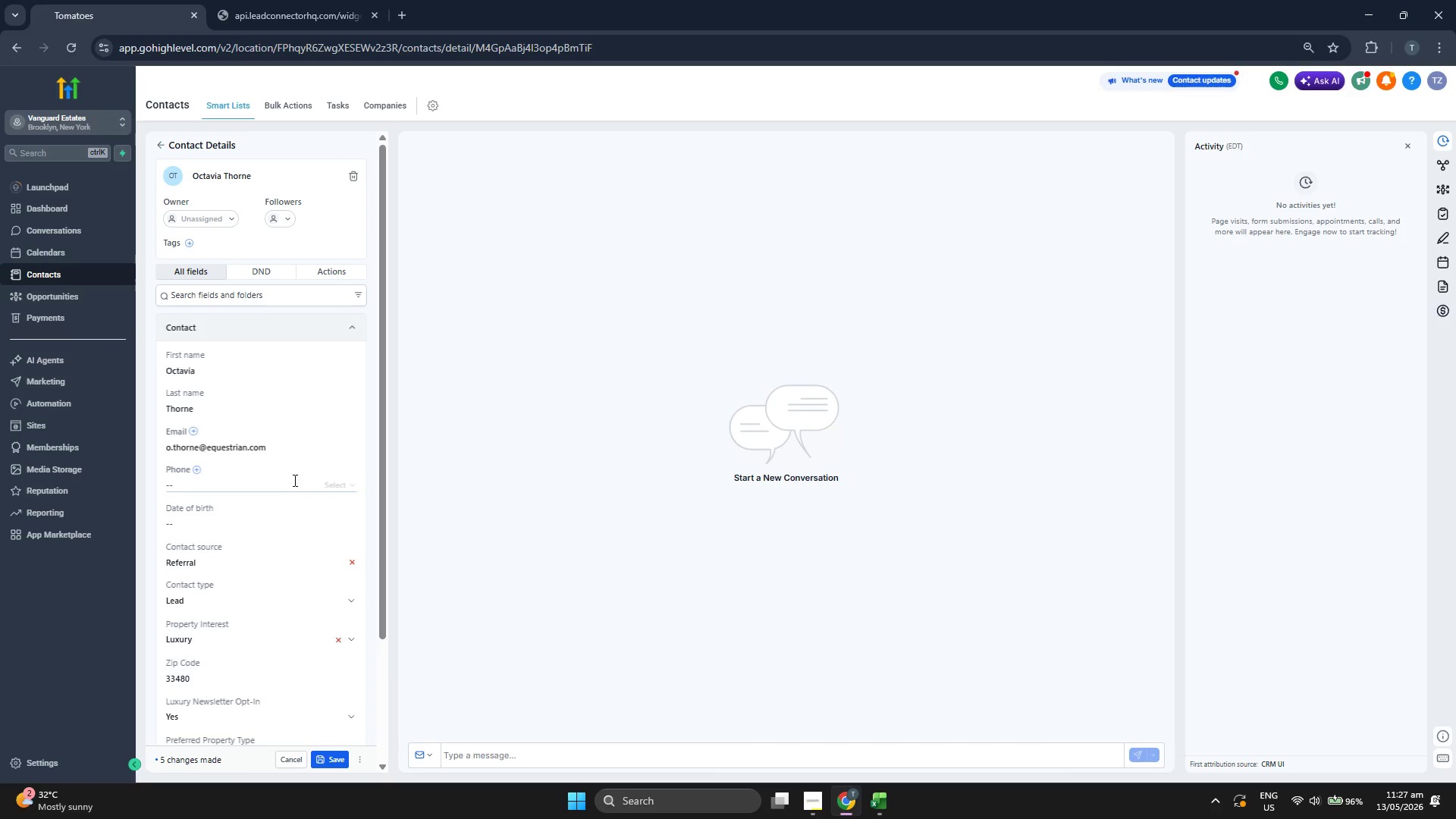 
scroll: coordinate [290, 479], scroll_direction: down, amount: 1.0
 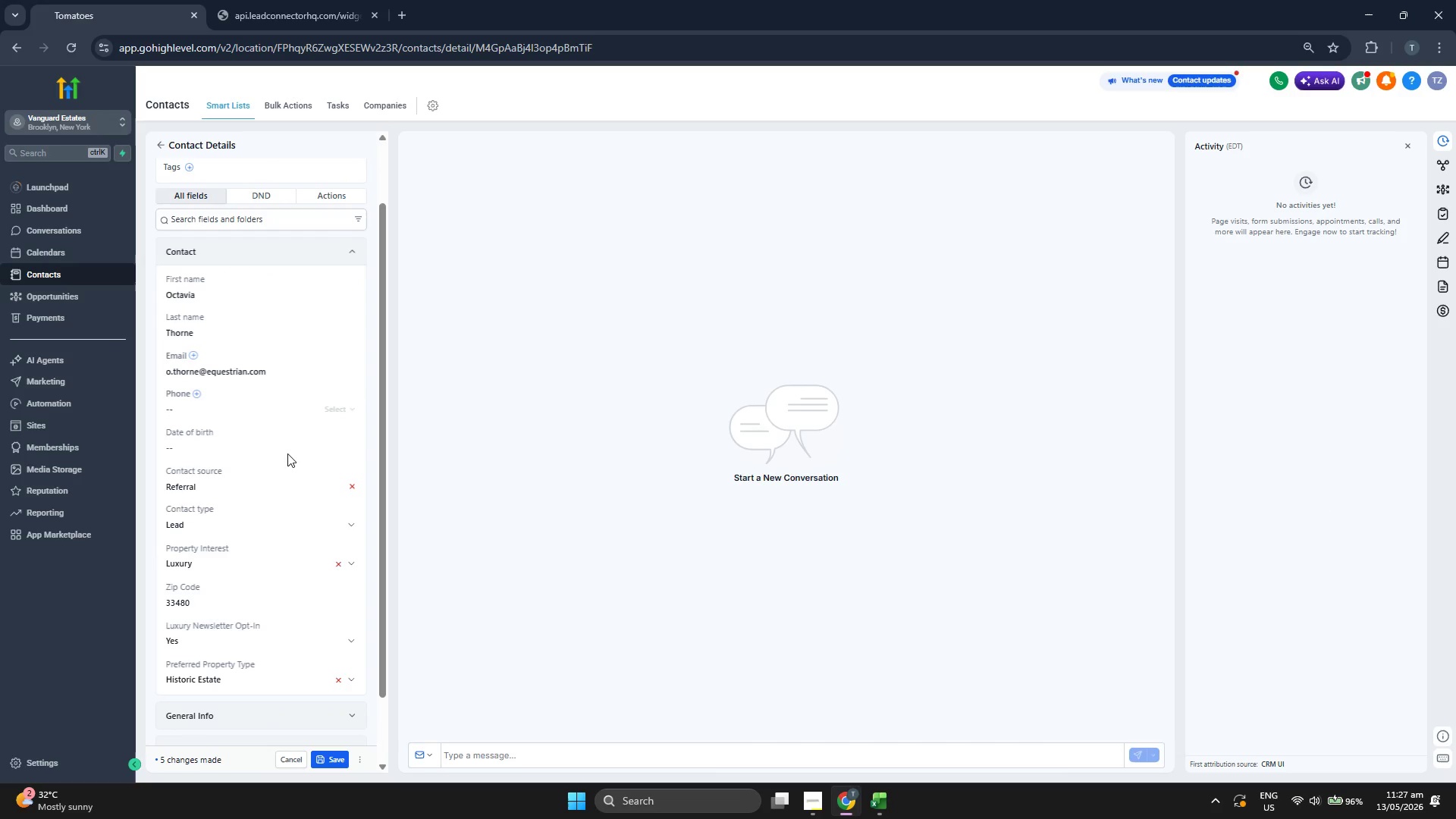 
scroll: coordinate [303, 454], scroll_direction: up, amount: 1.0
 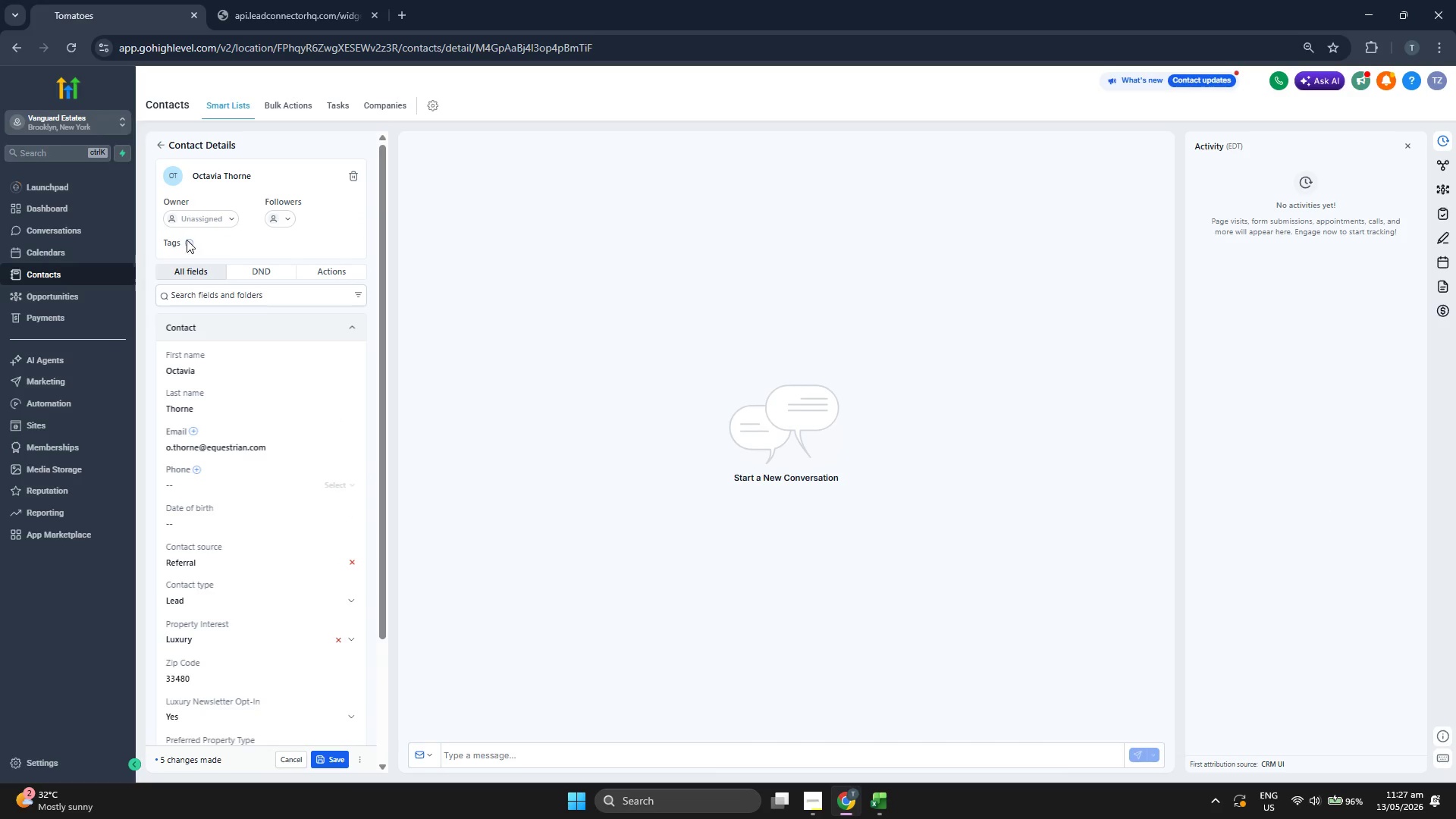 
left_click([187, 245])
 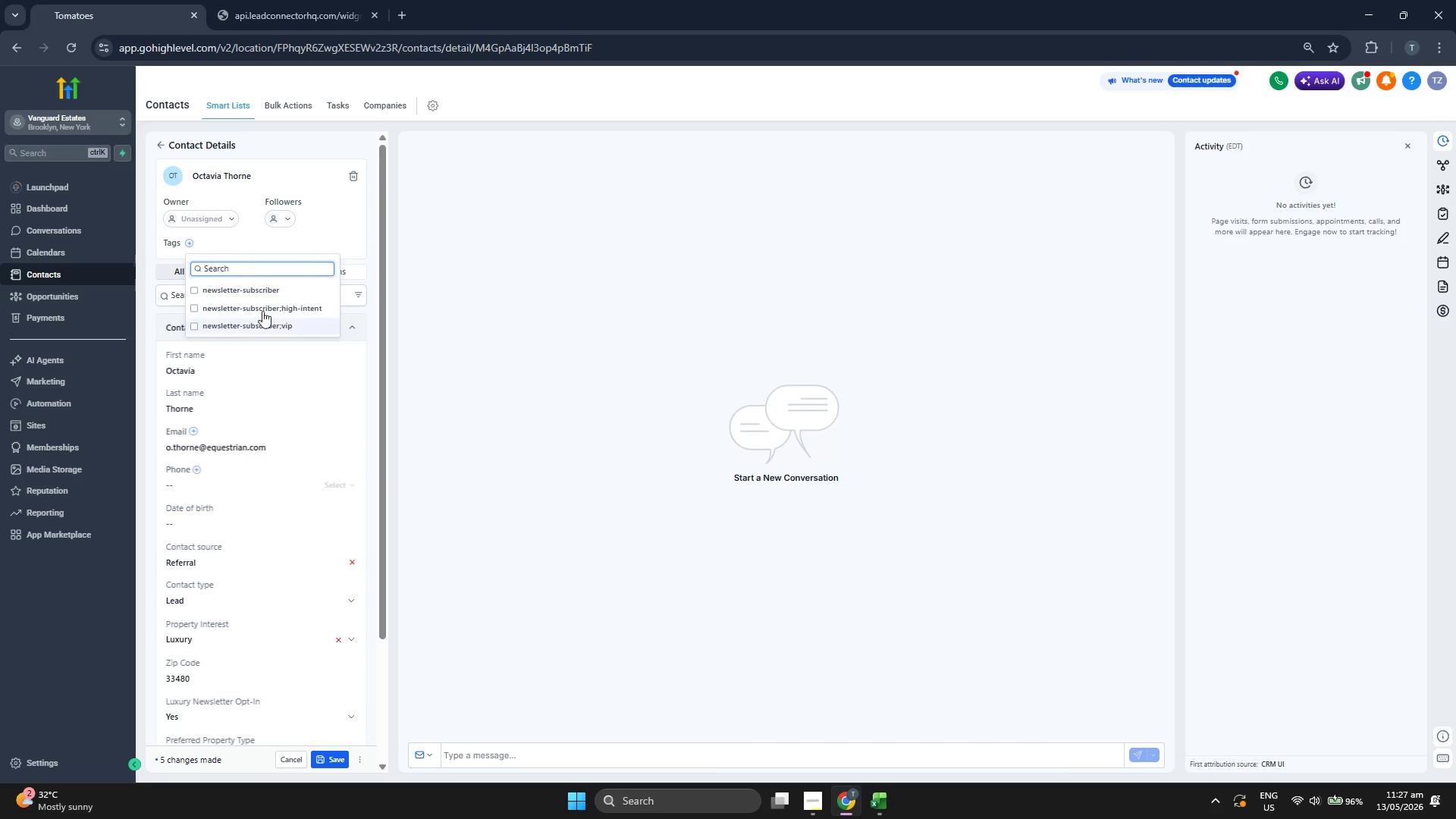 
double_click([372, 249])
 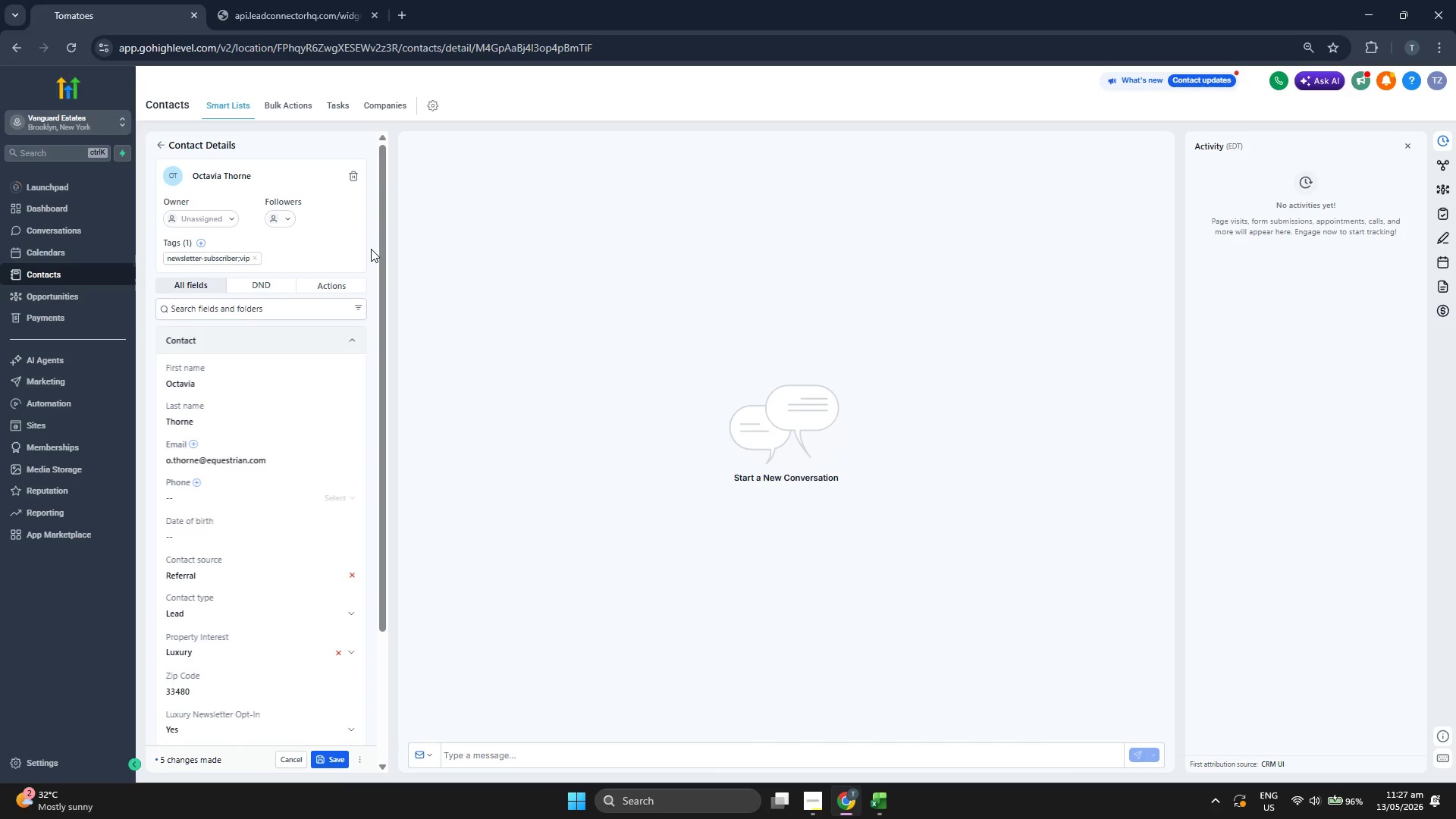 
scroll: coordinate [371, 249], scroll_direction: down, amount: 1.0
 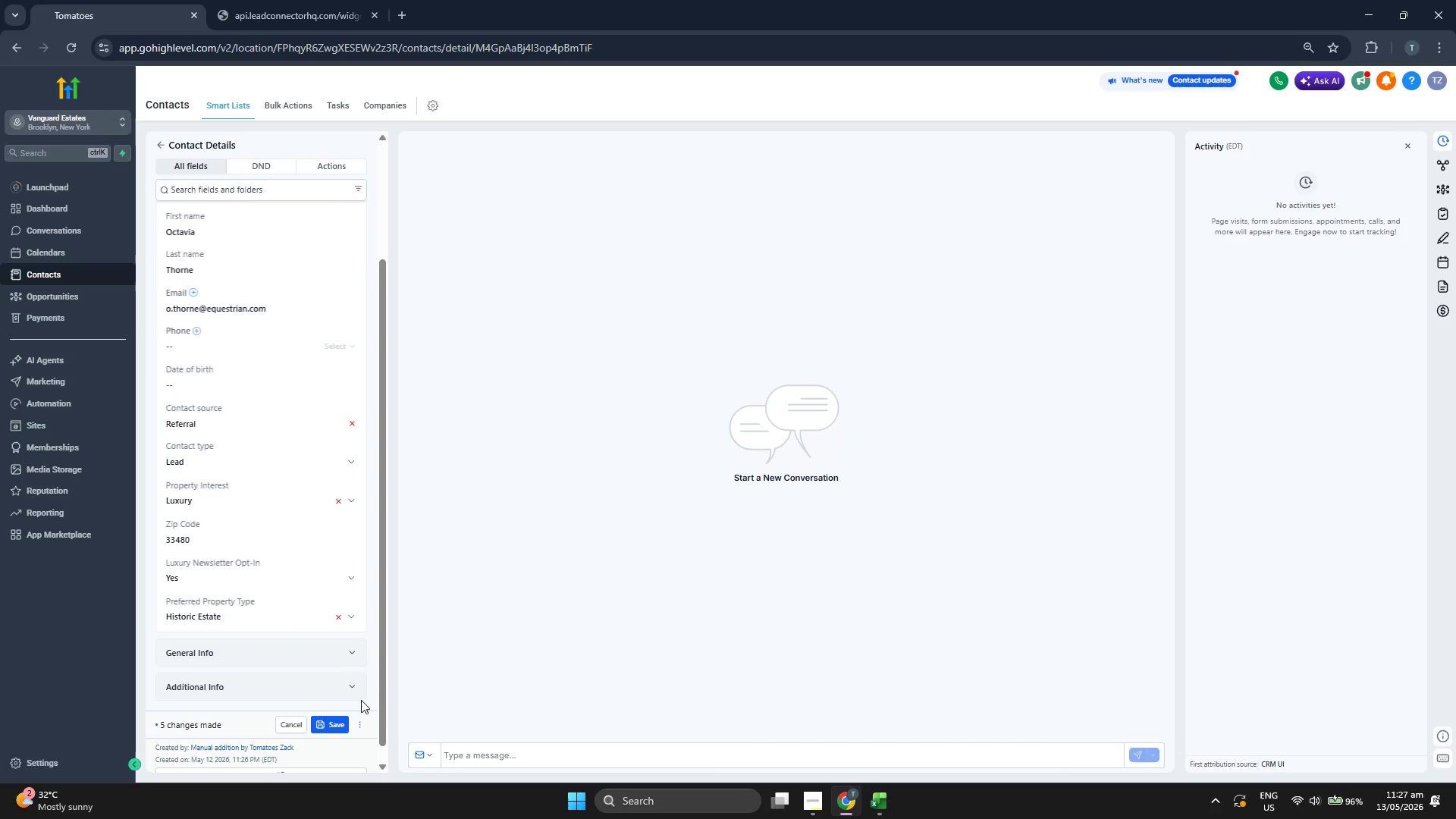 
left_click([328, 721])
 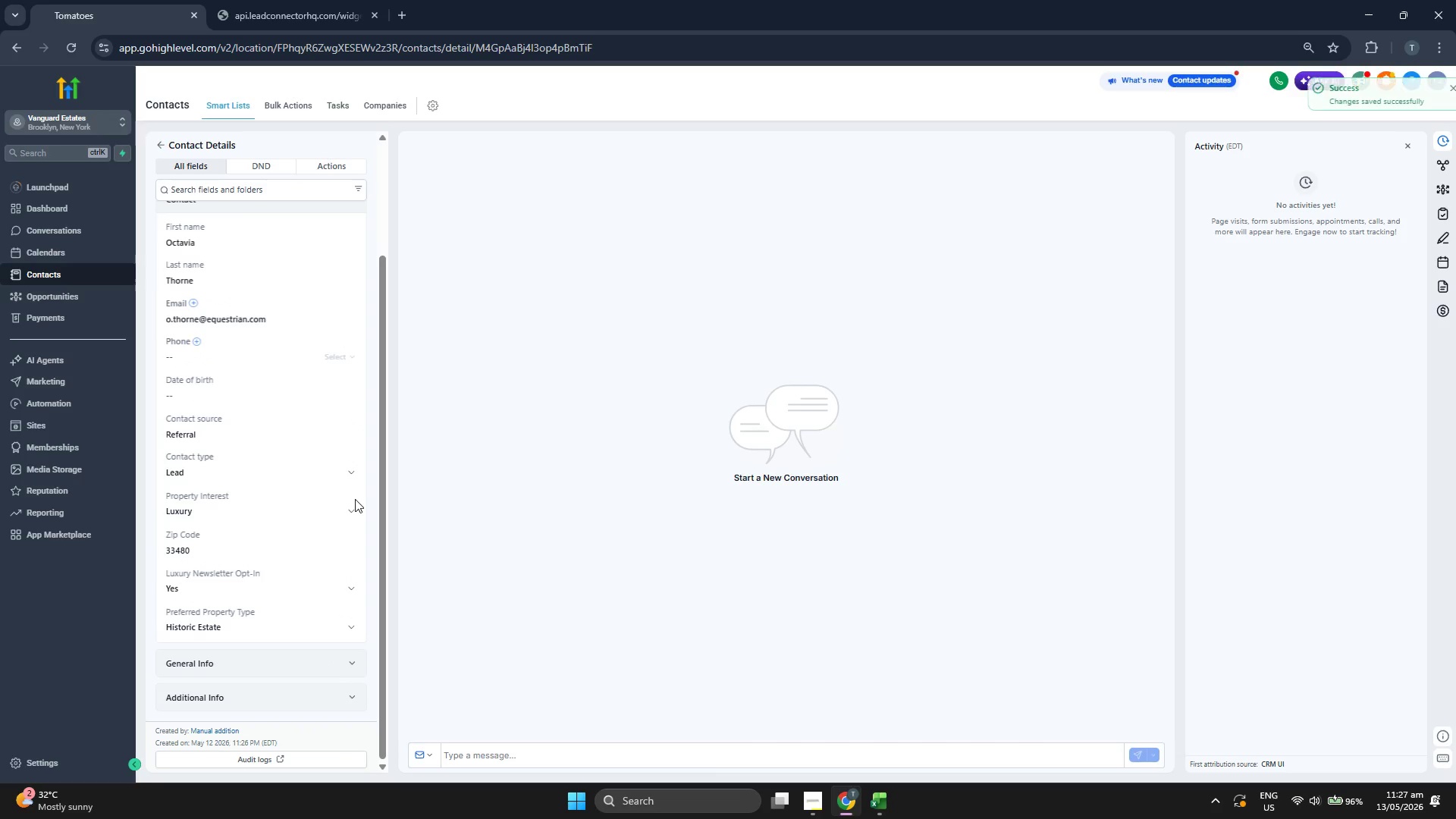 
scroll: coordinate [259, 290], scroll_direction: up, amount: 2.0
 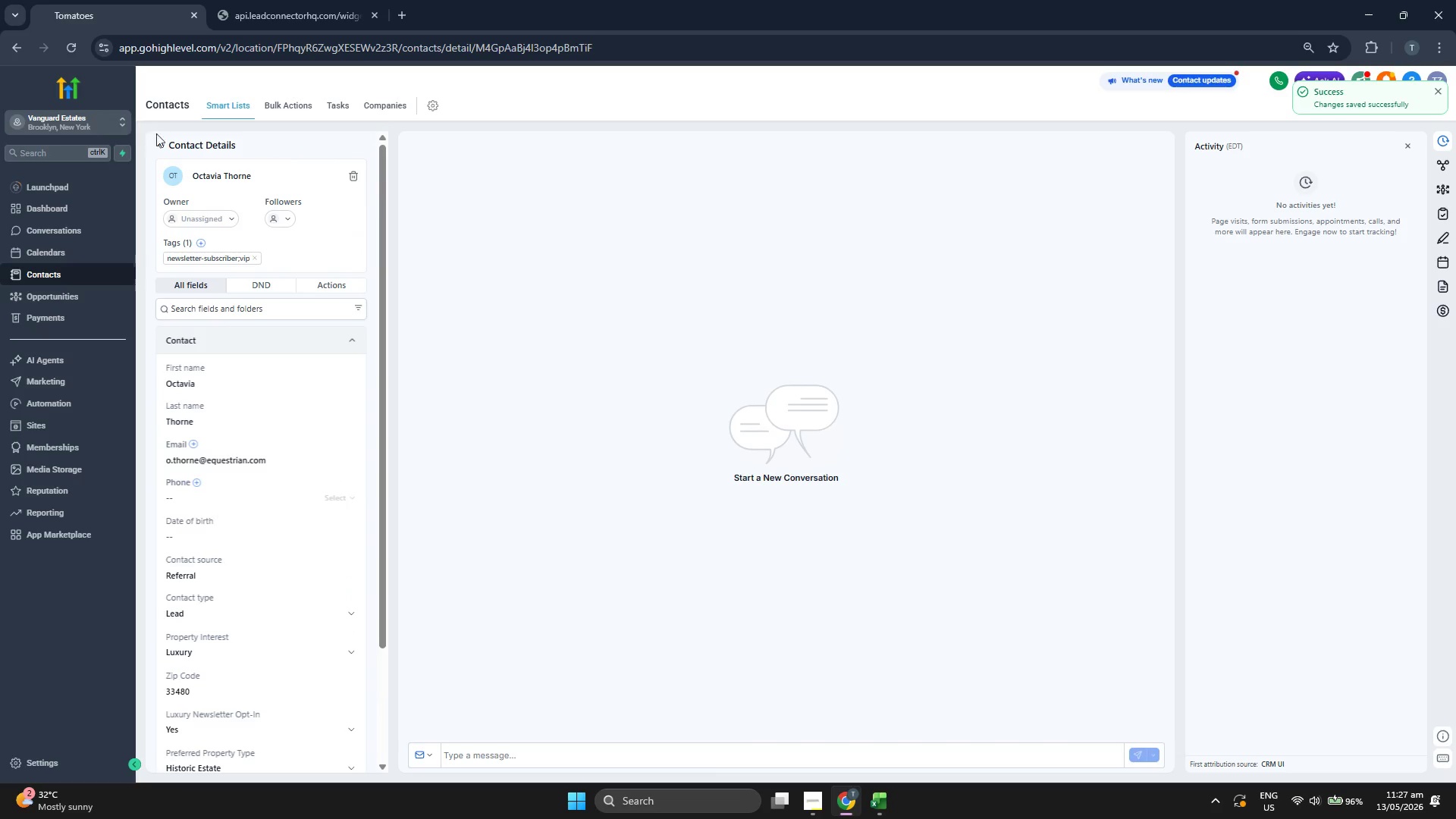 
left_click([162, 146])
 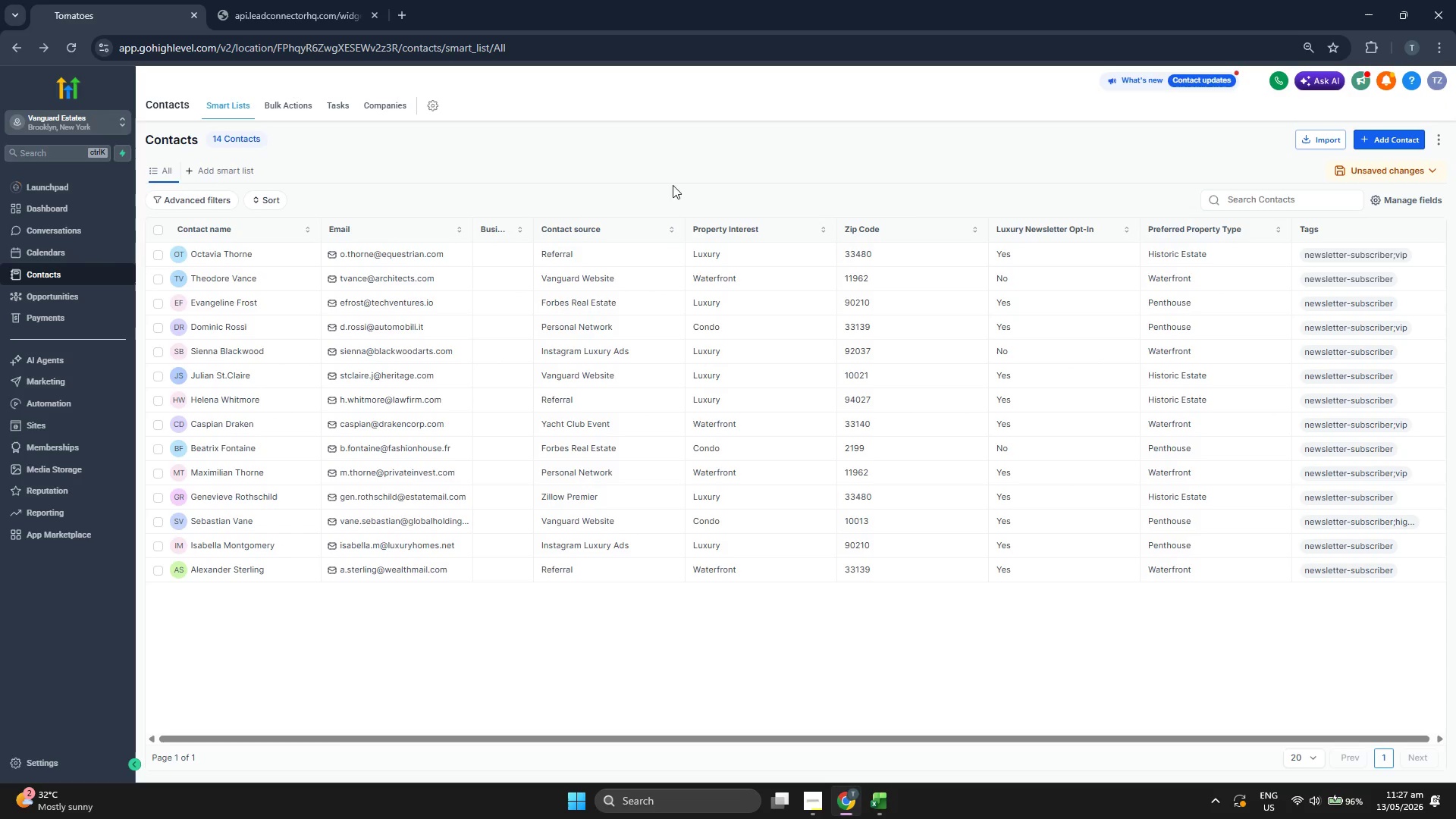 
wait(6.02)
 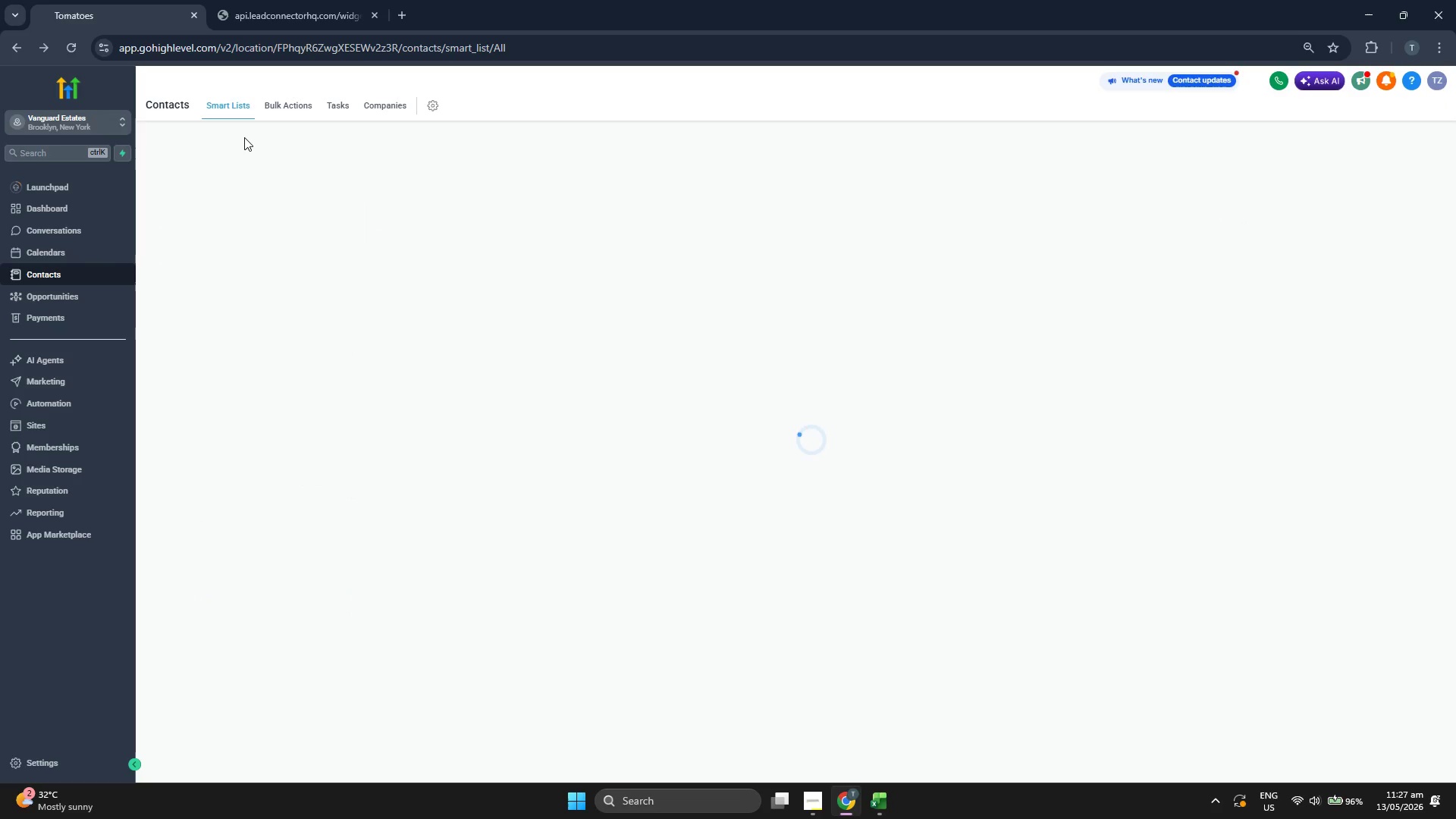 
left_click([1395, 146])
 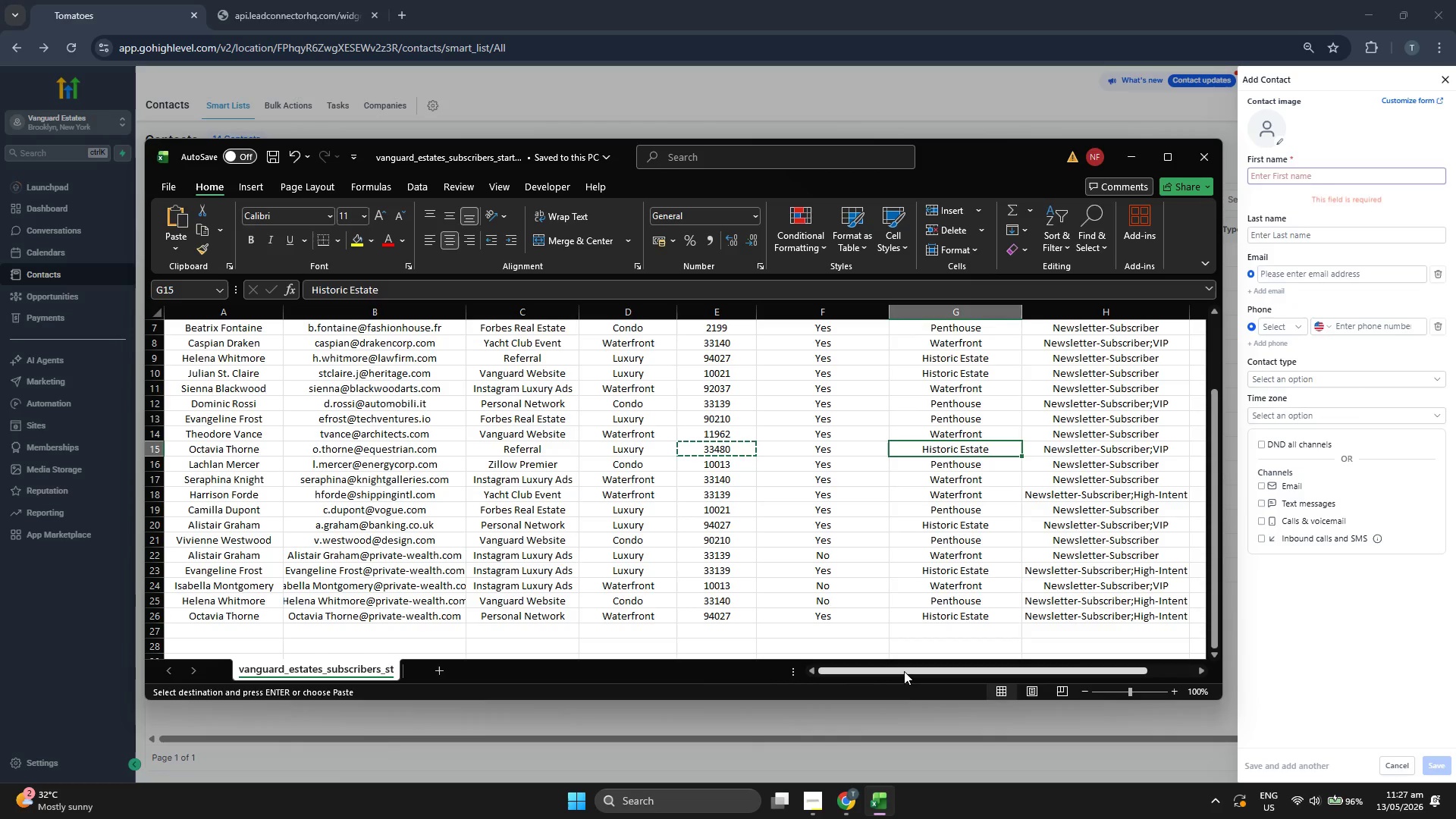 
key(ArrowDown)
 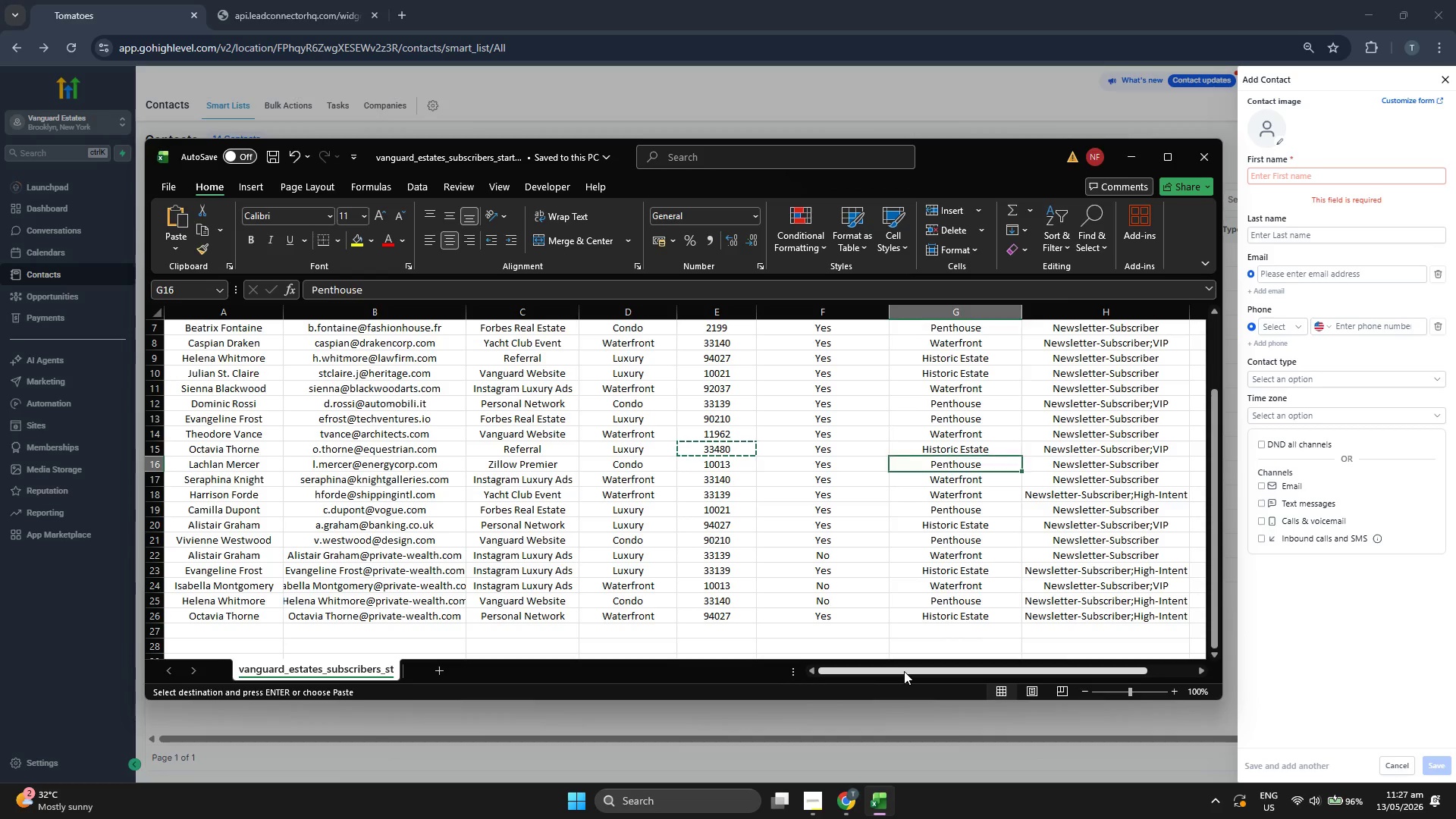 
key(ArrowLeft)
 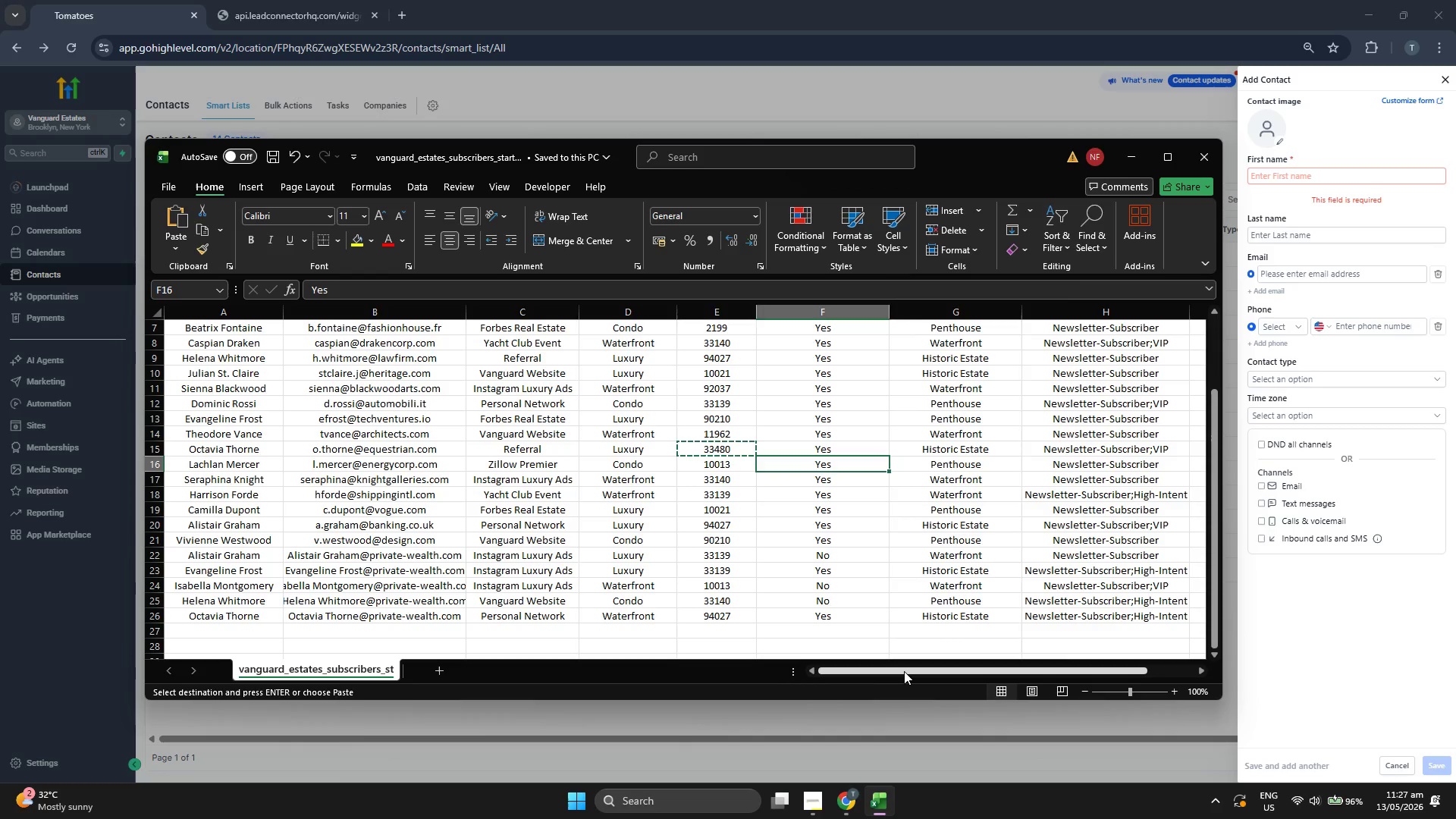 
key(ArrowLeft)
 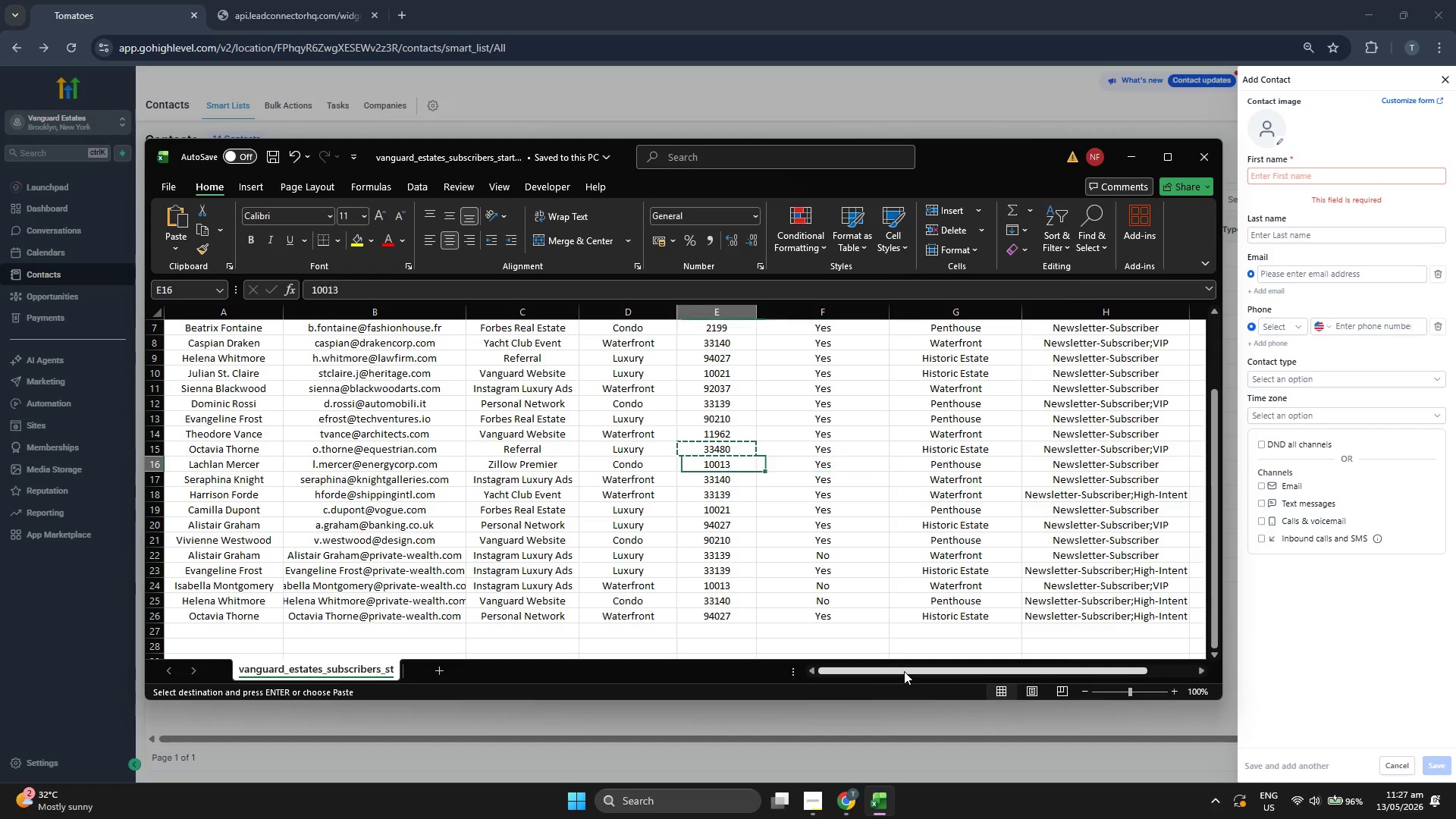 
key(ArrowLeft)
 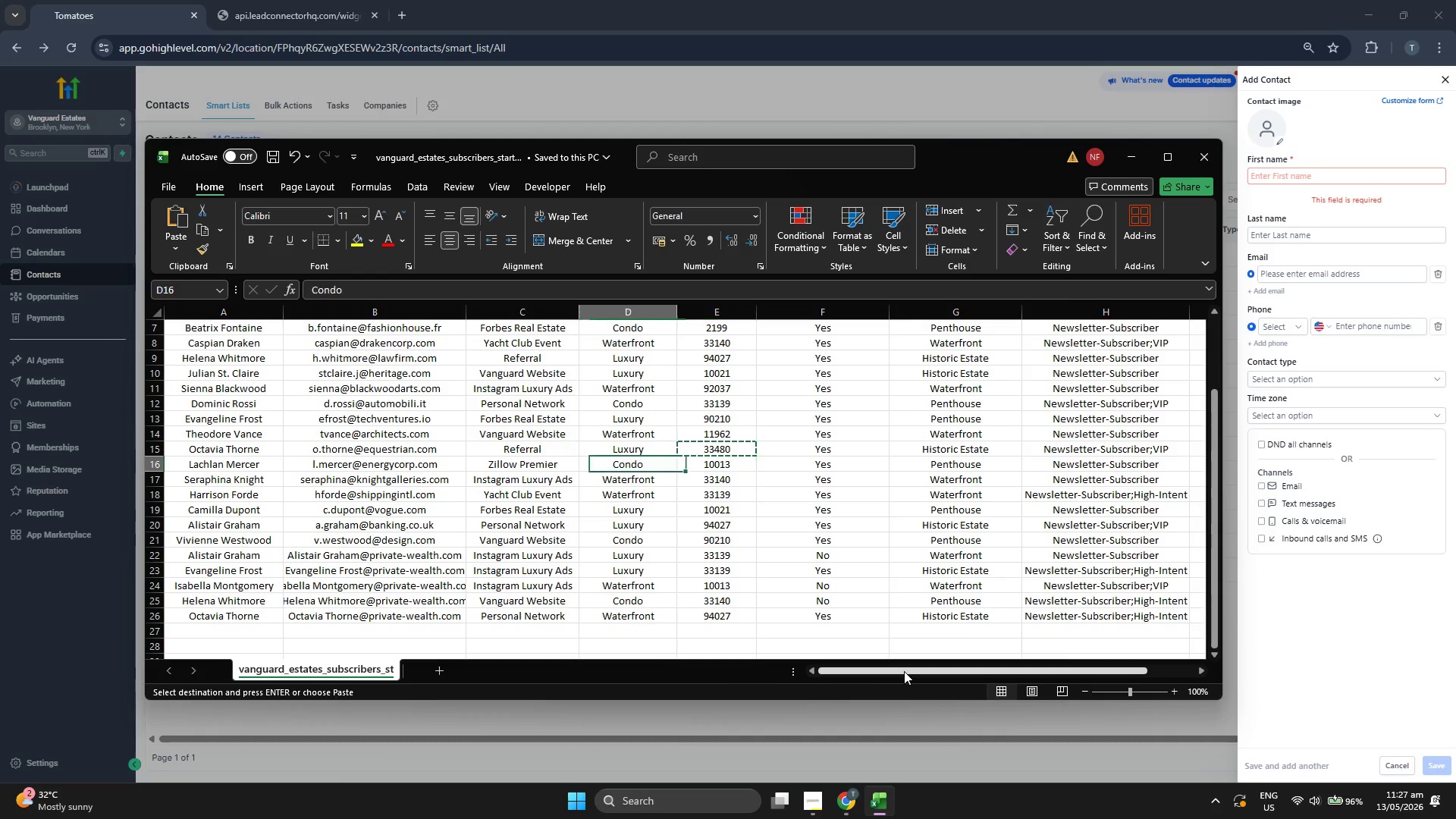 
key(ArrowLeft)
 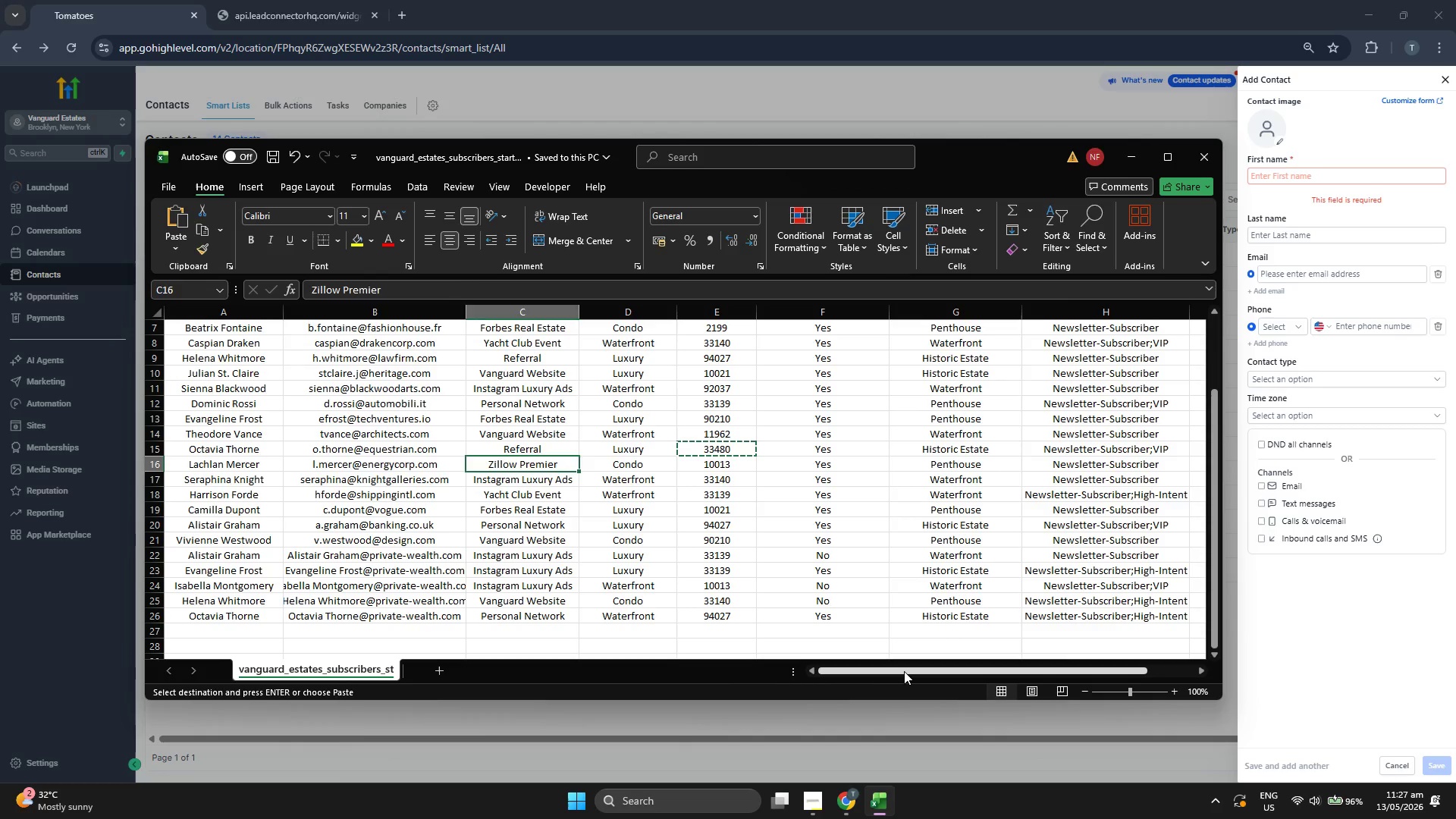 
key(ArrowLeft)
 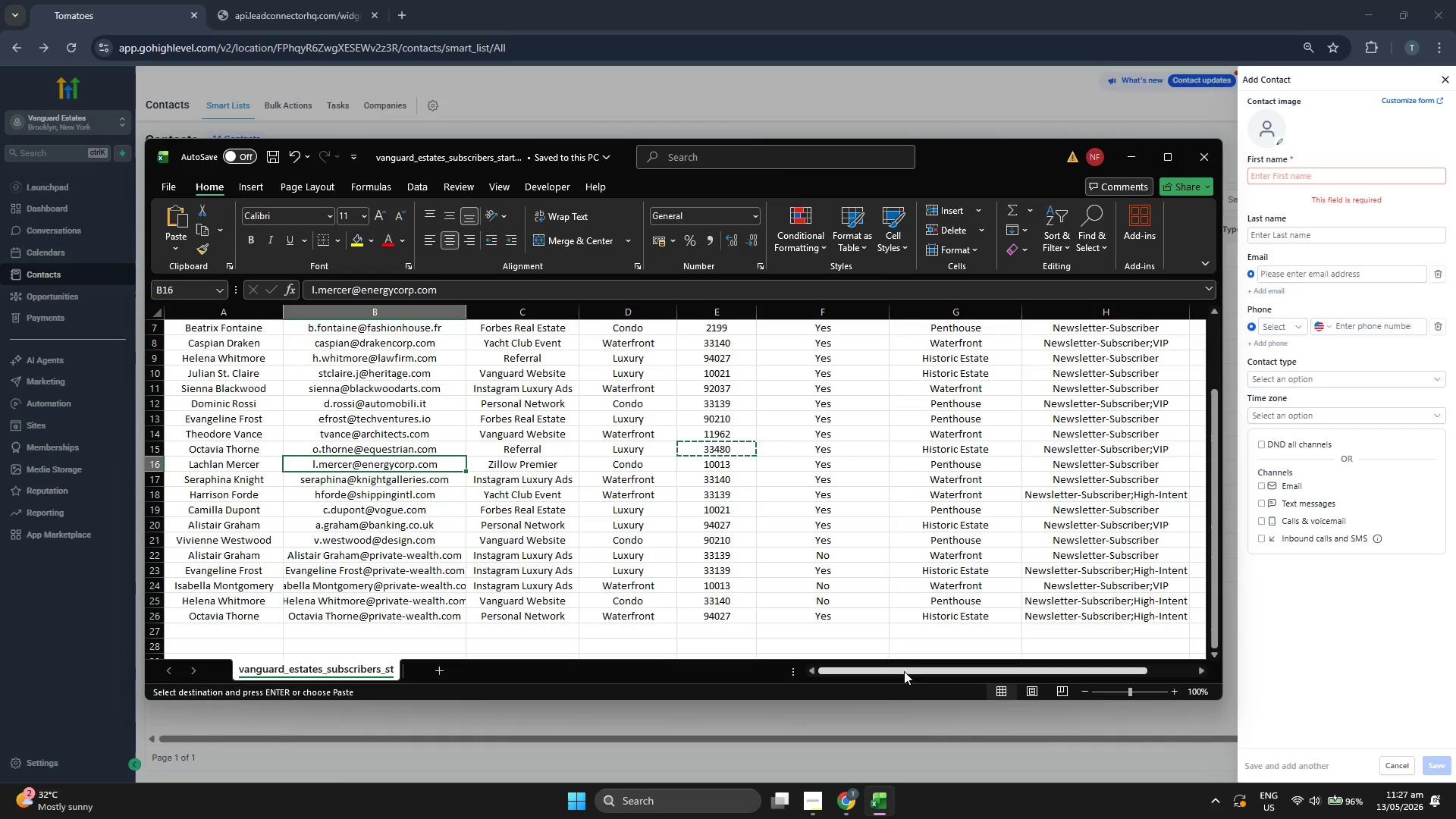 
key(Control+C)
 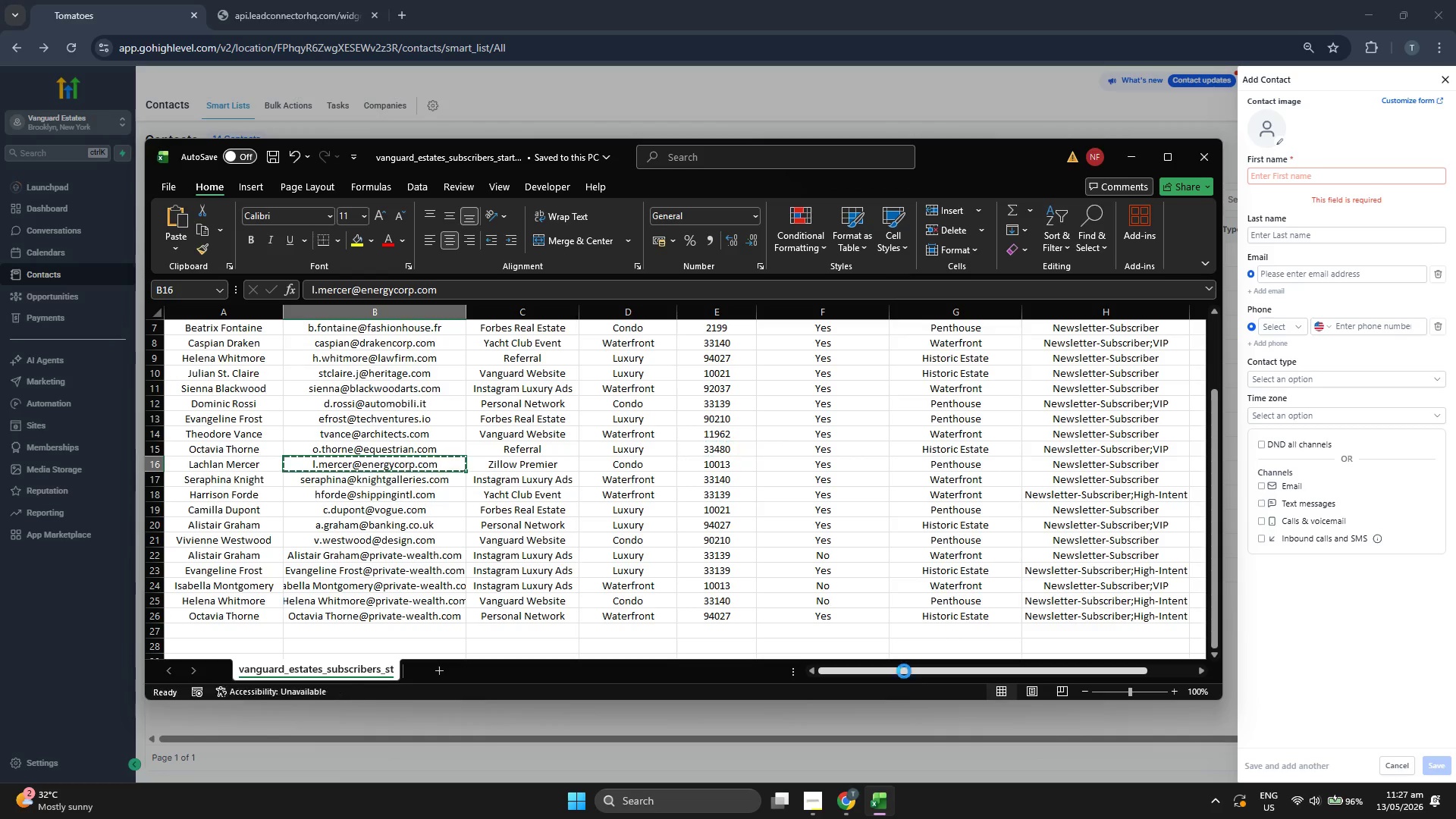 
left_click([1328, 277])
 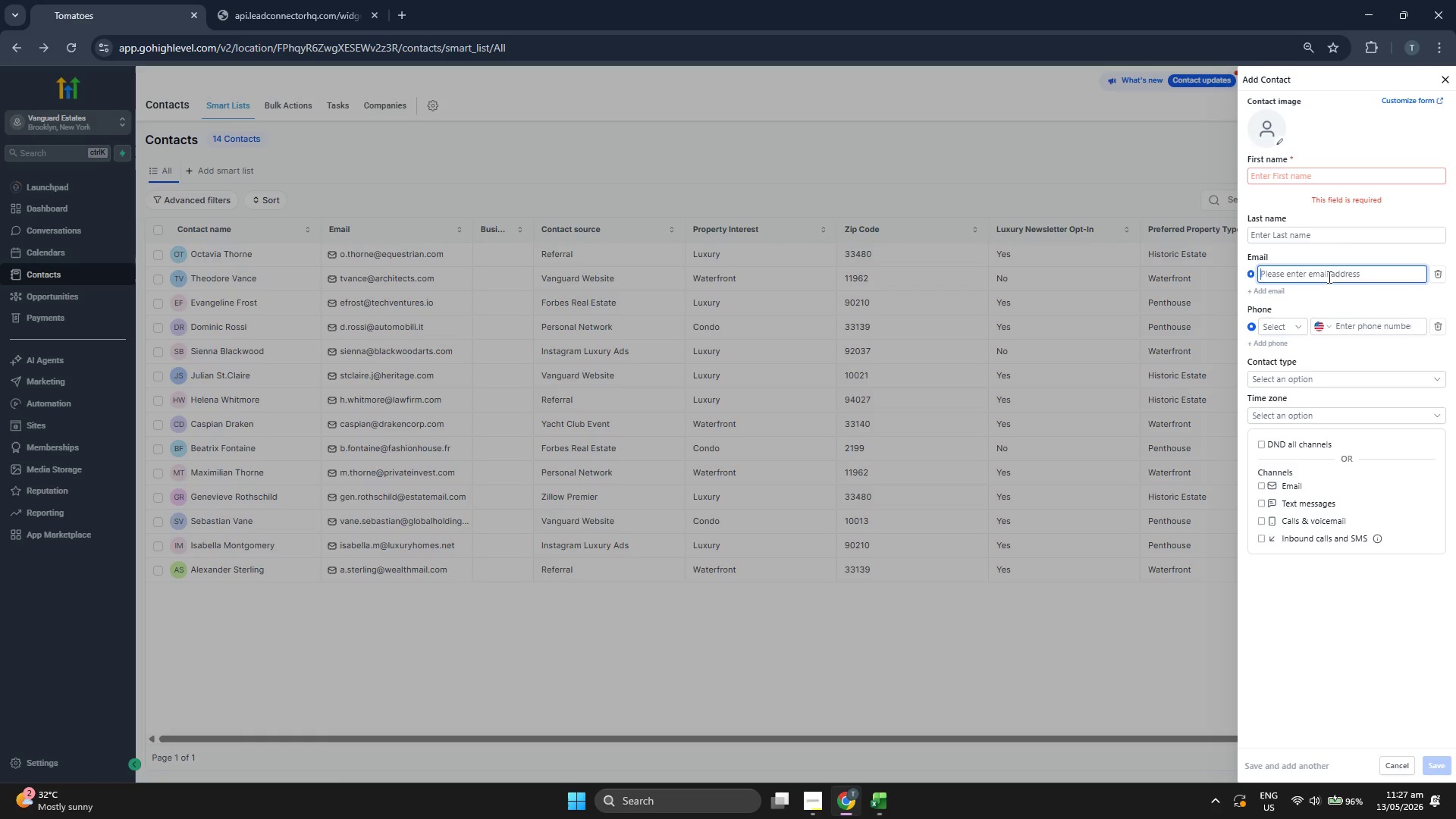 
key(Control+ControlLeft)
 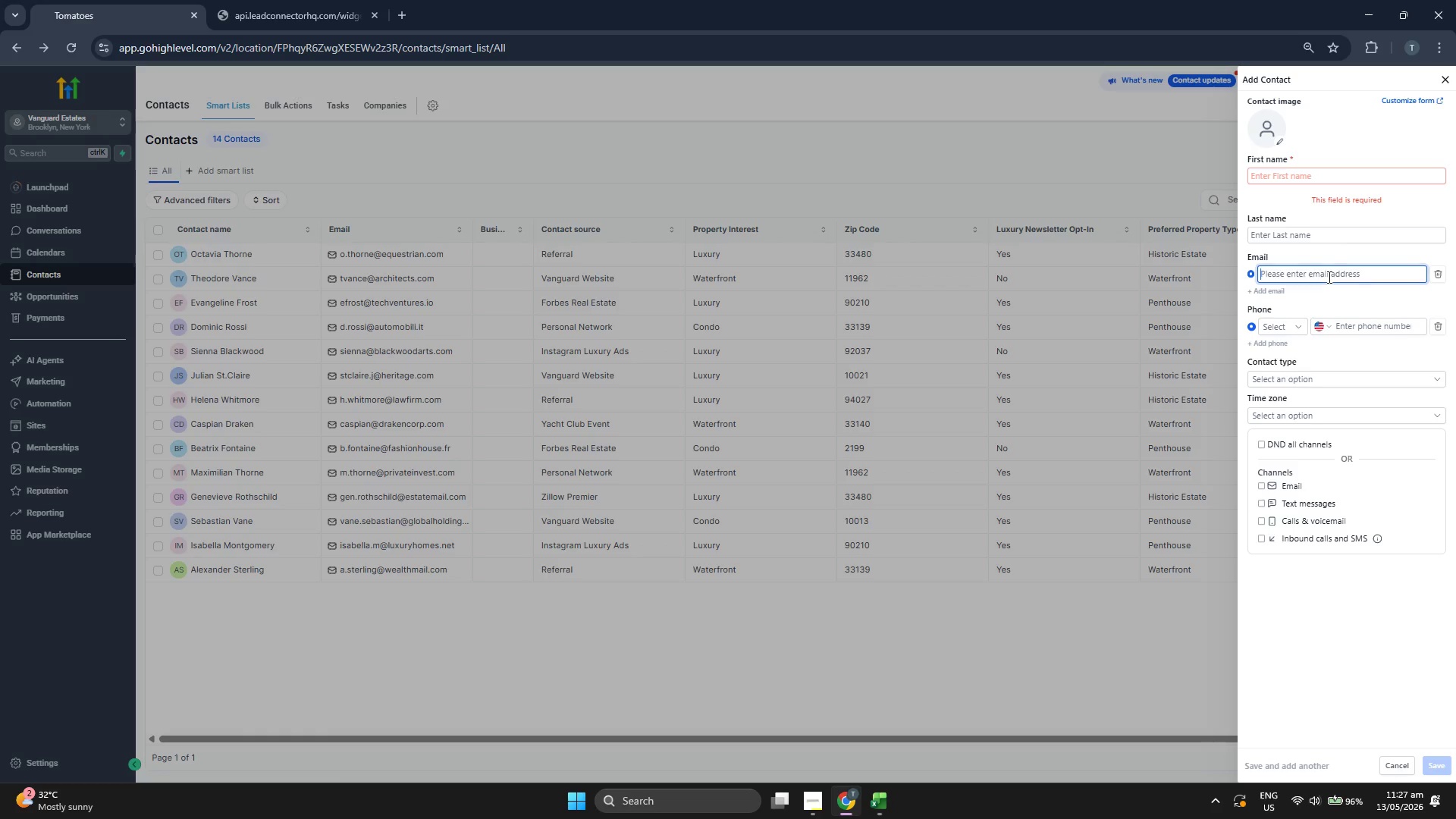 
key(Control+V)
 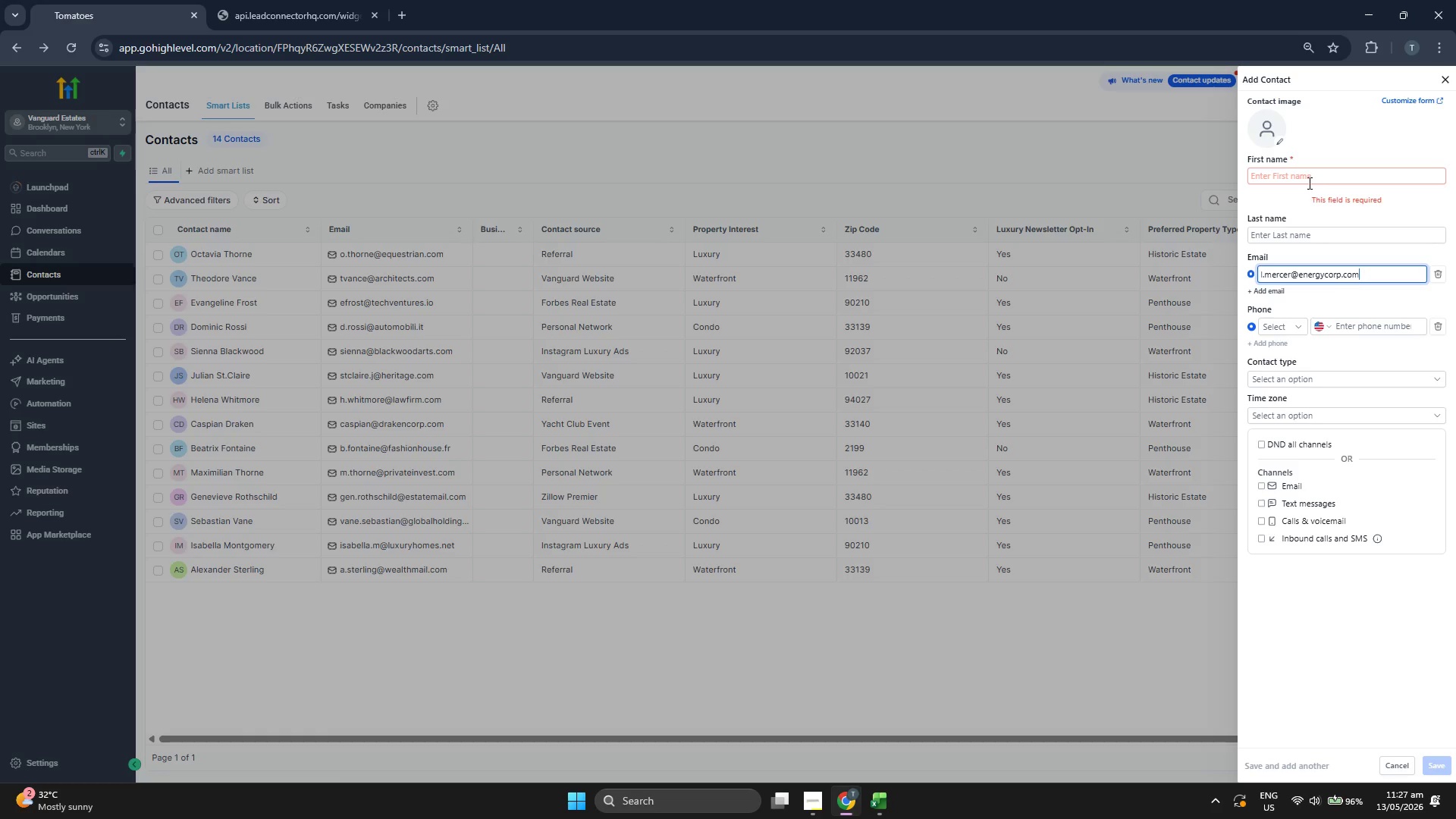 
left_click([1308, 182])
 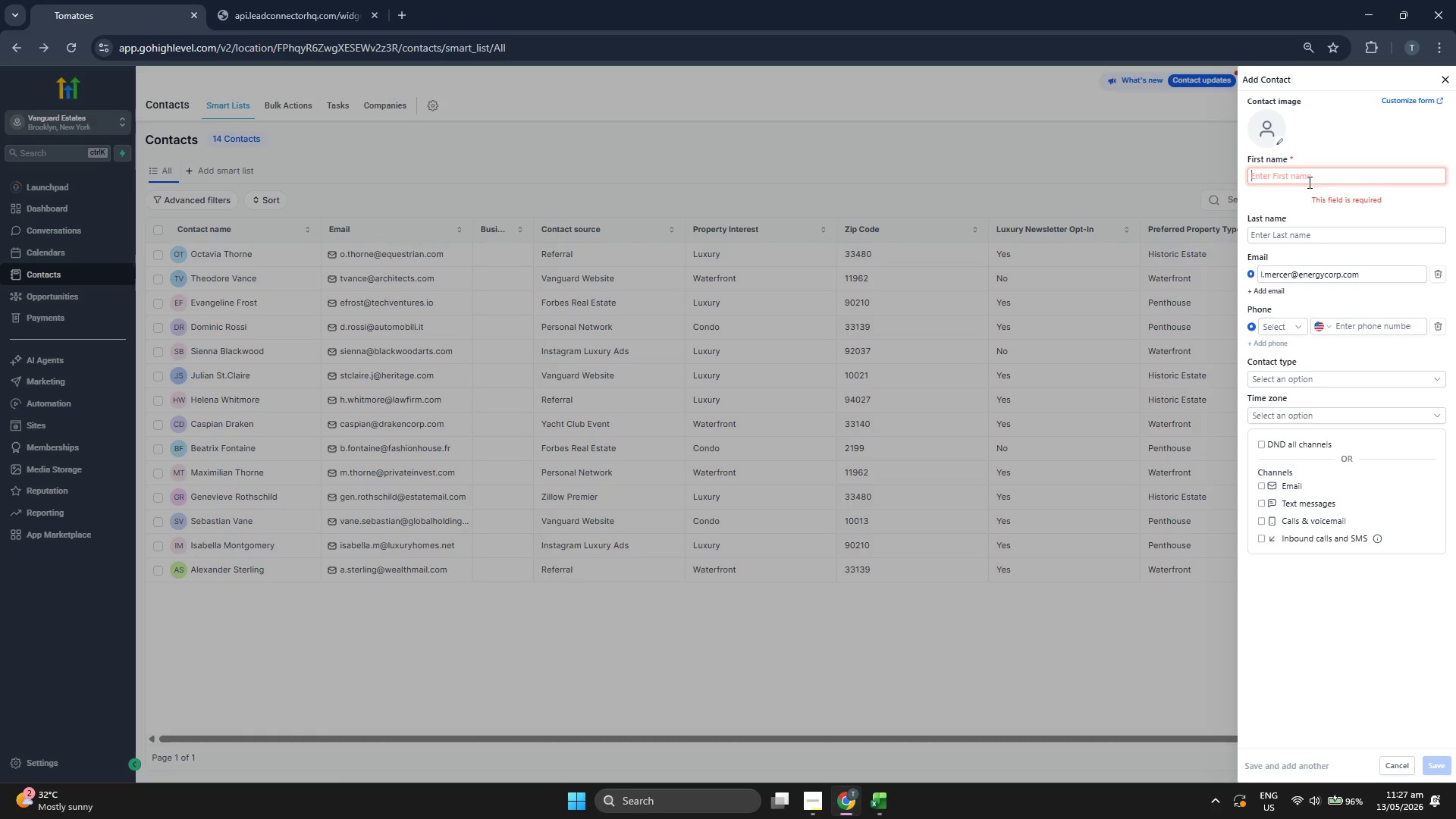 
type(Lachlan)
key(Tab)
type(Mercer)
 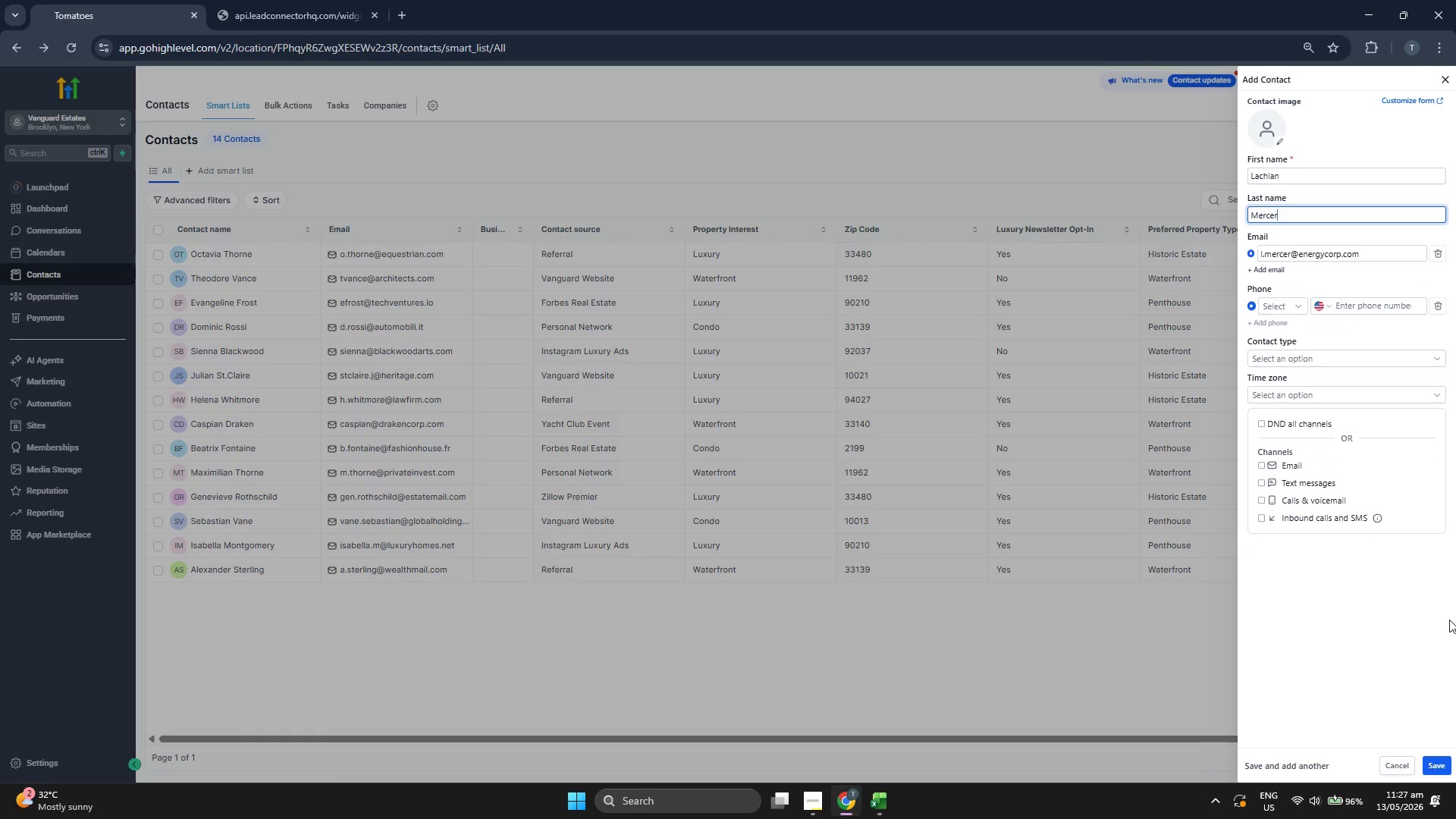 
left_click([1375, 622])
 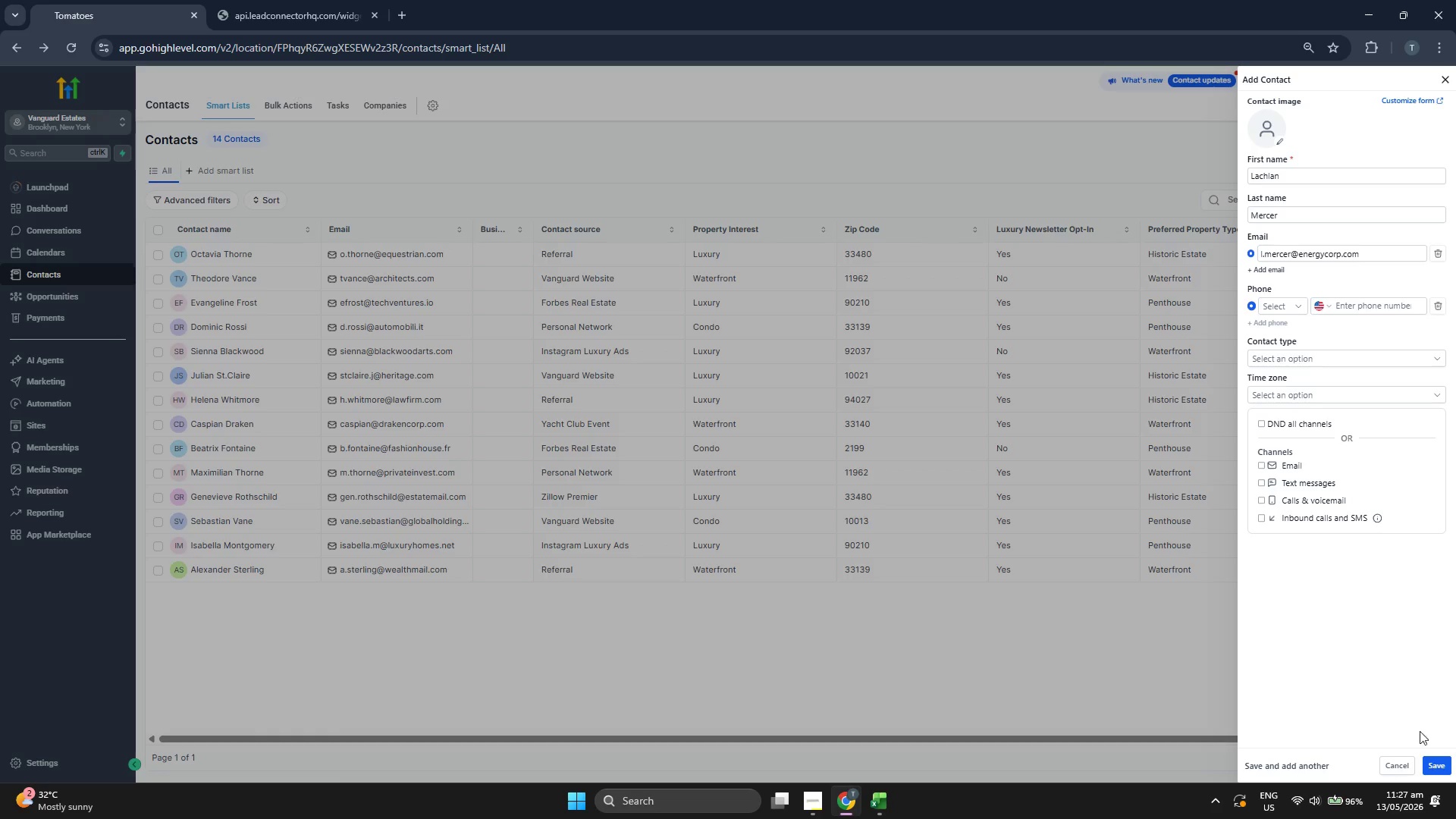 
left_click([1437, 759])
 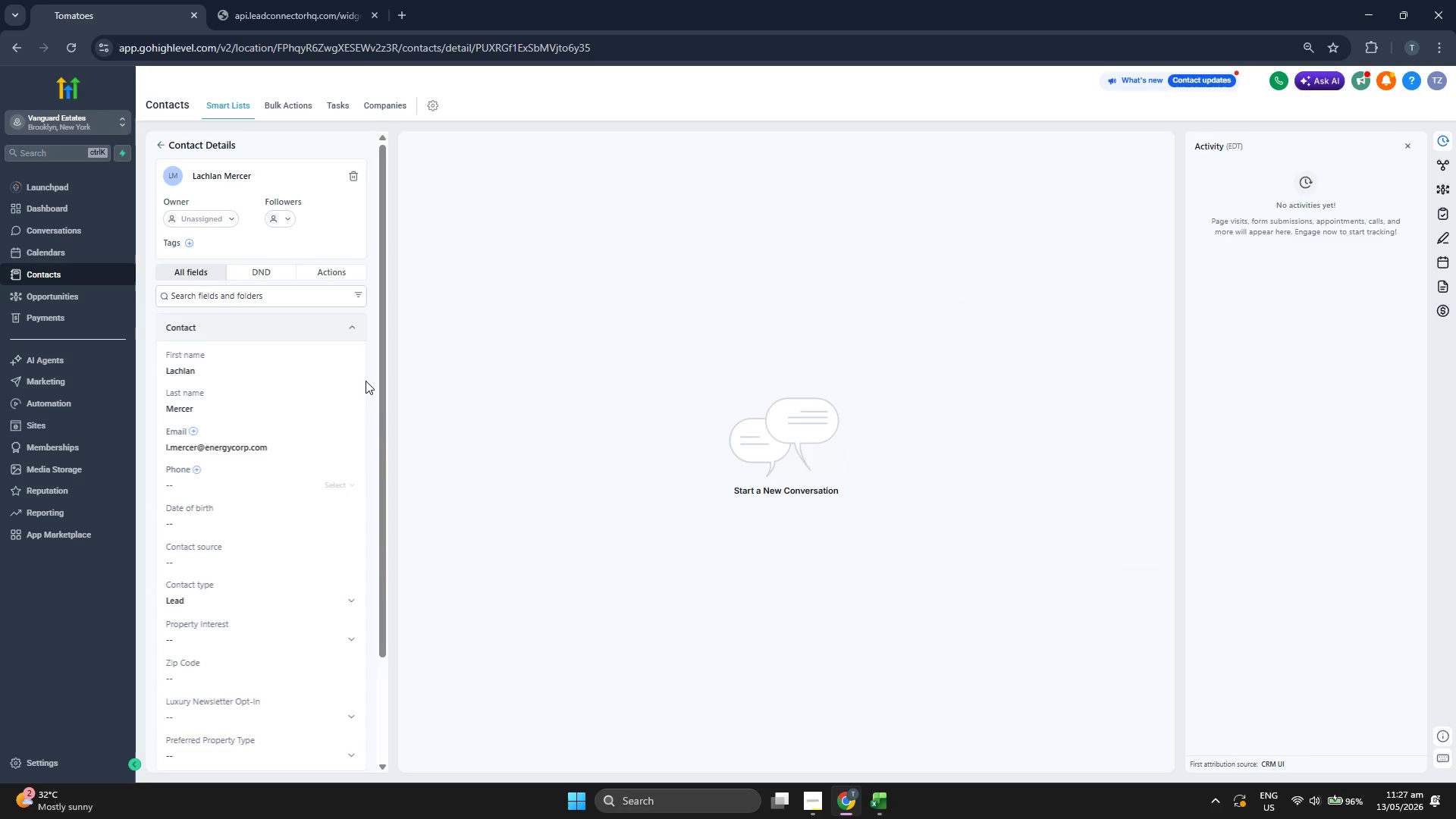 
scroll: coordinate [366, 380], scroll_direction: none, amount: 0.0
 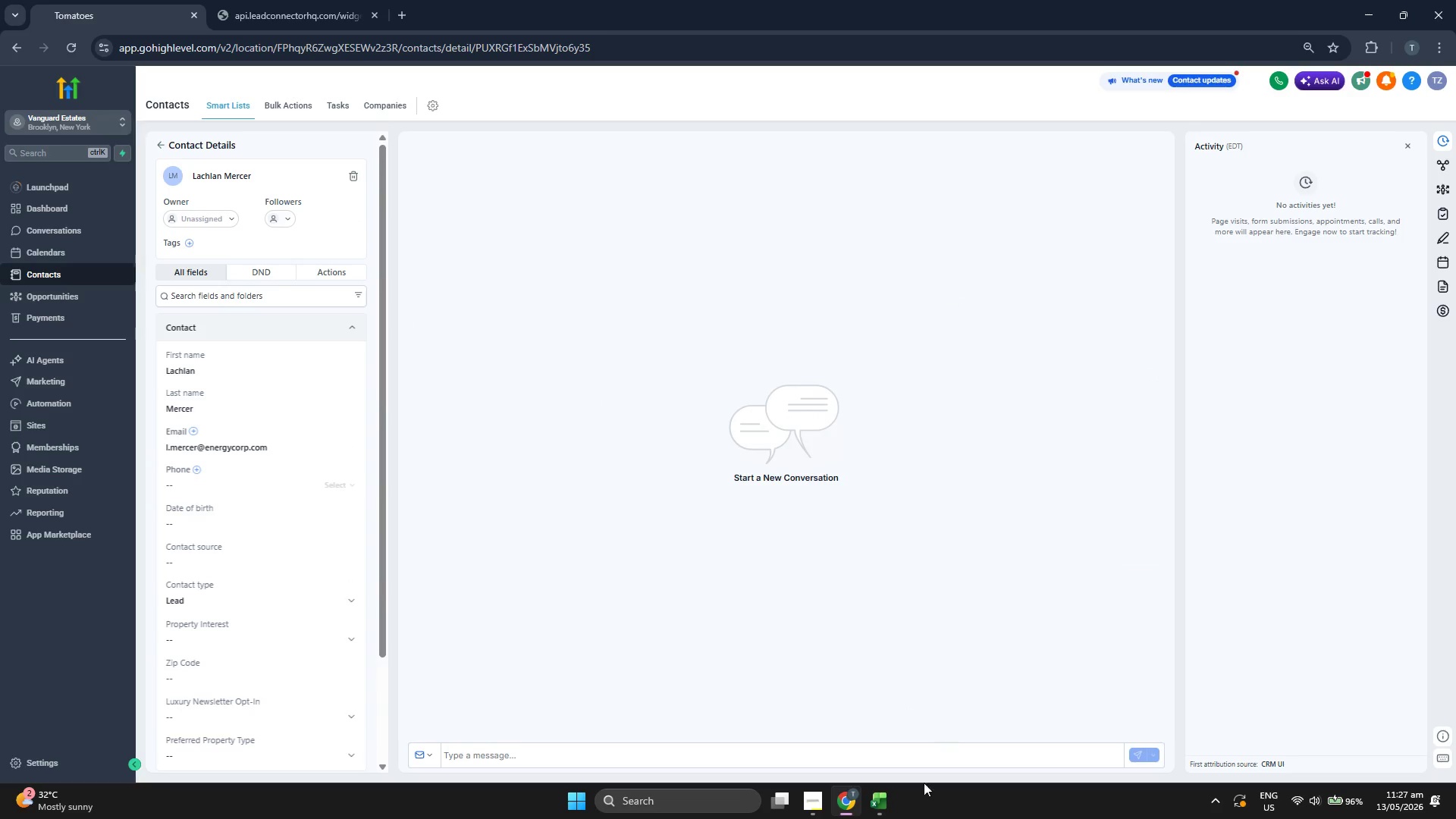 
left_click([890, 801])
 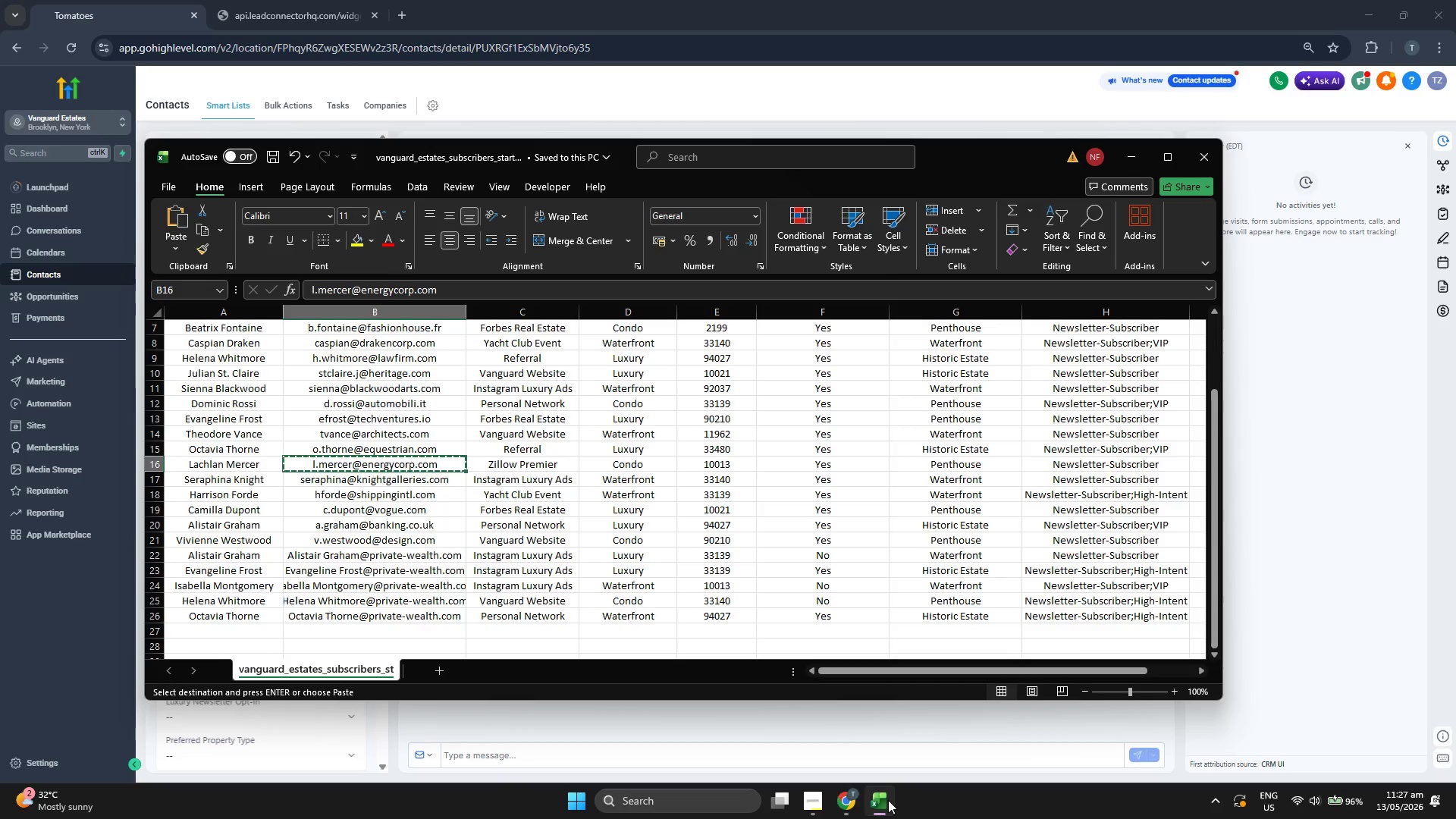 
key(ArrowRight)
 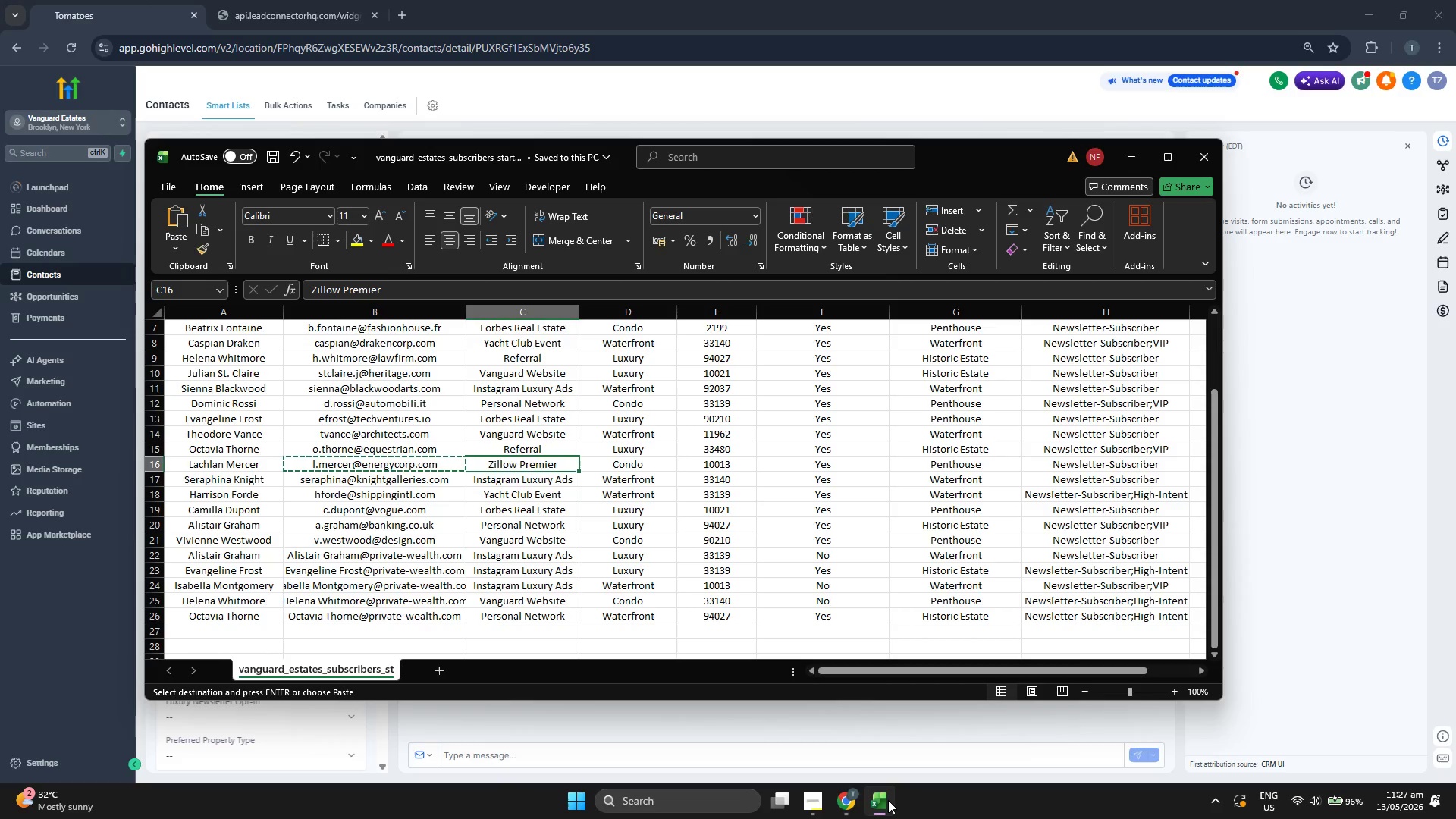 
key(Control+C)
 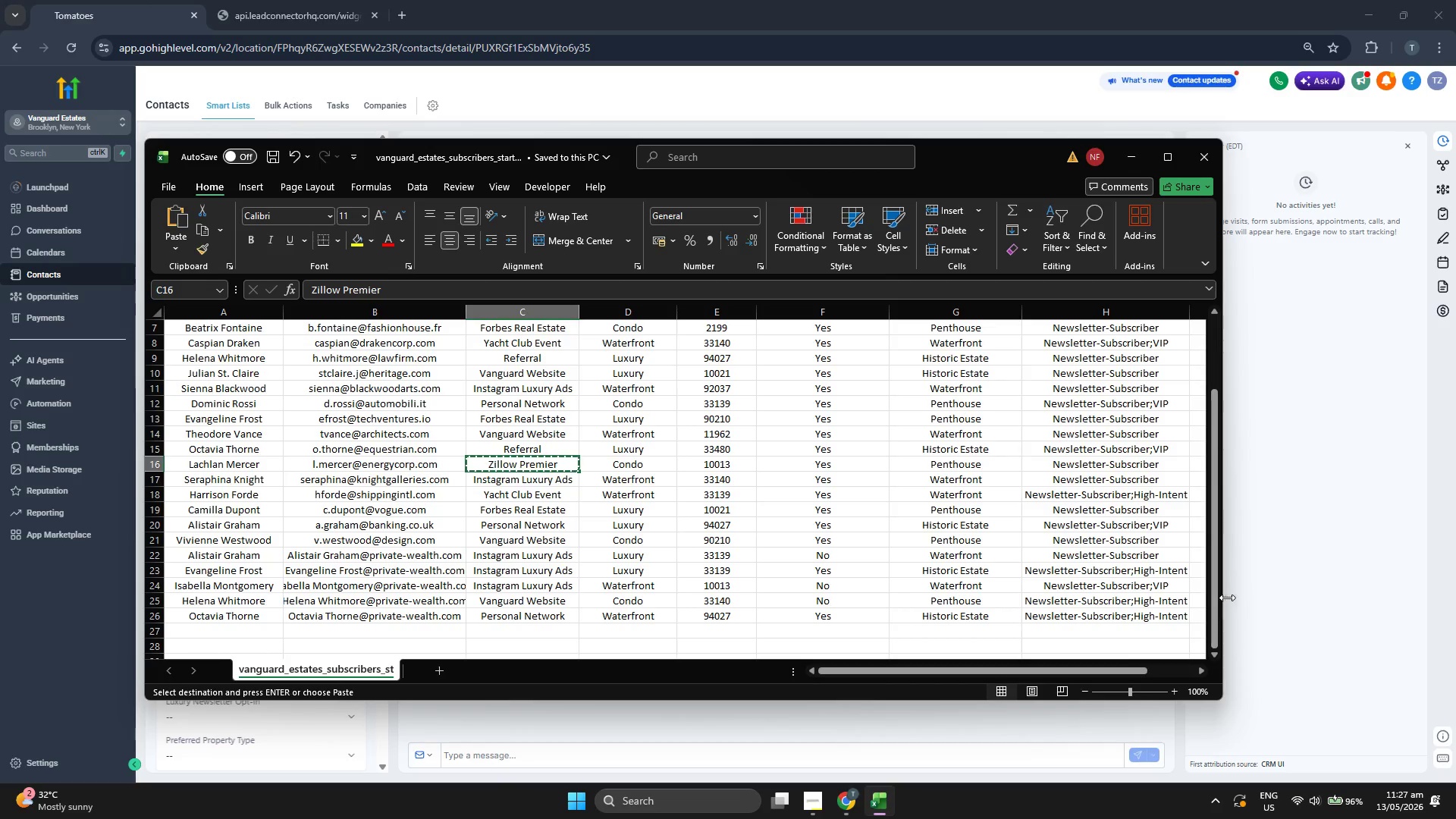 
left_click([1241, 587])
 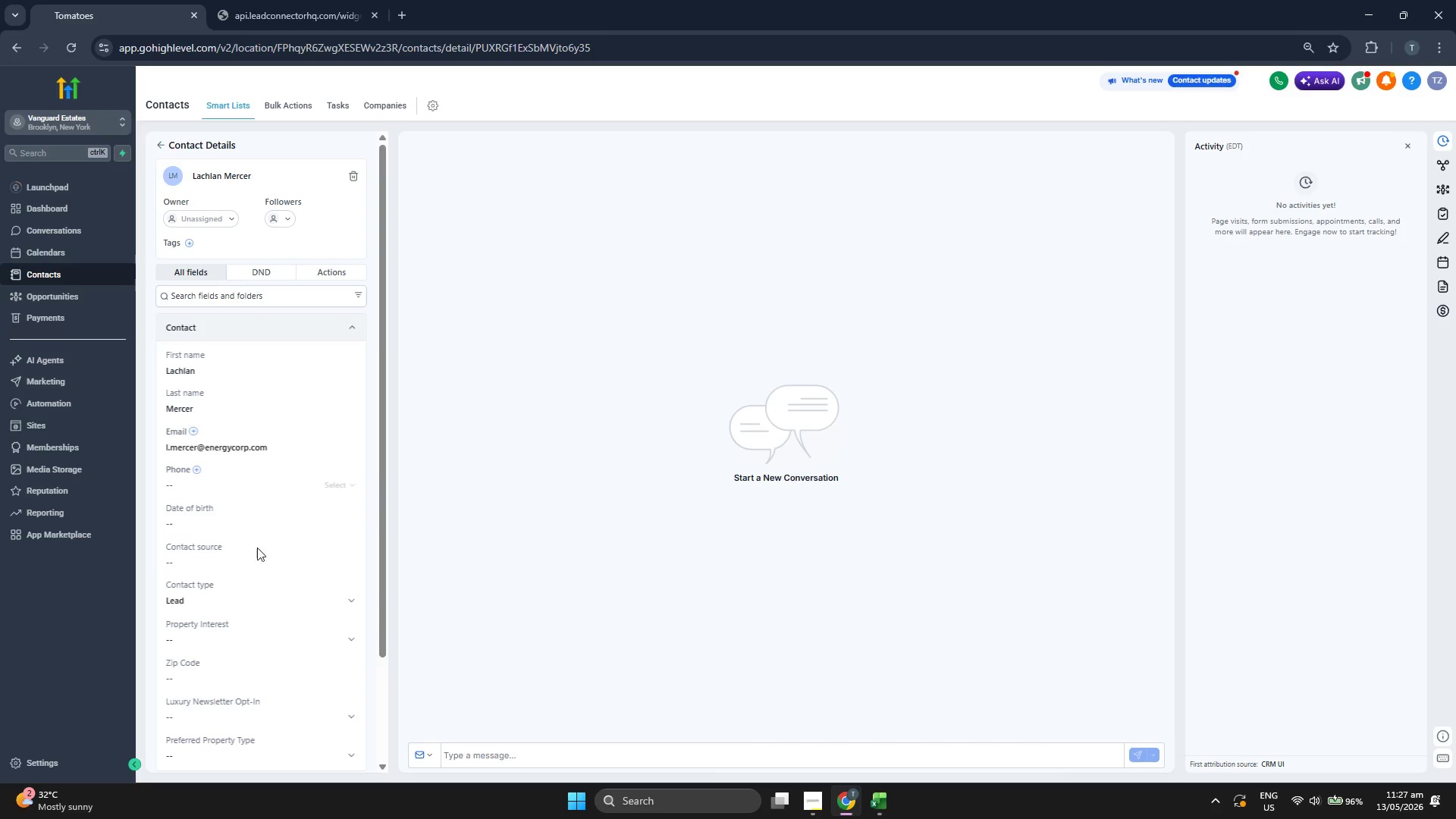 
left_click([243, 566])
 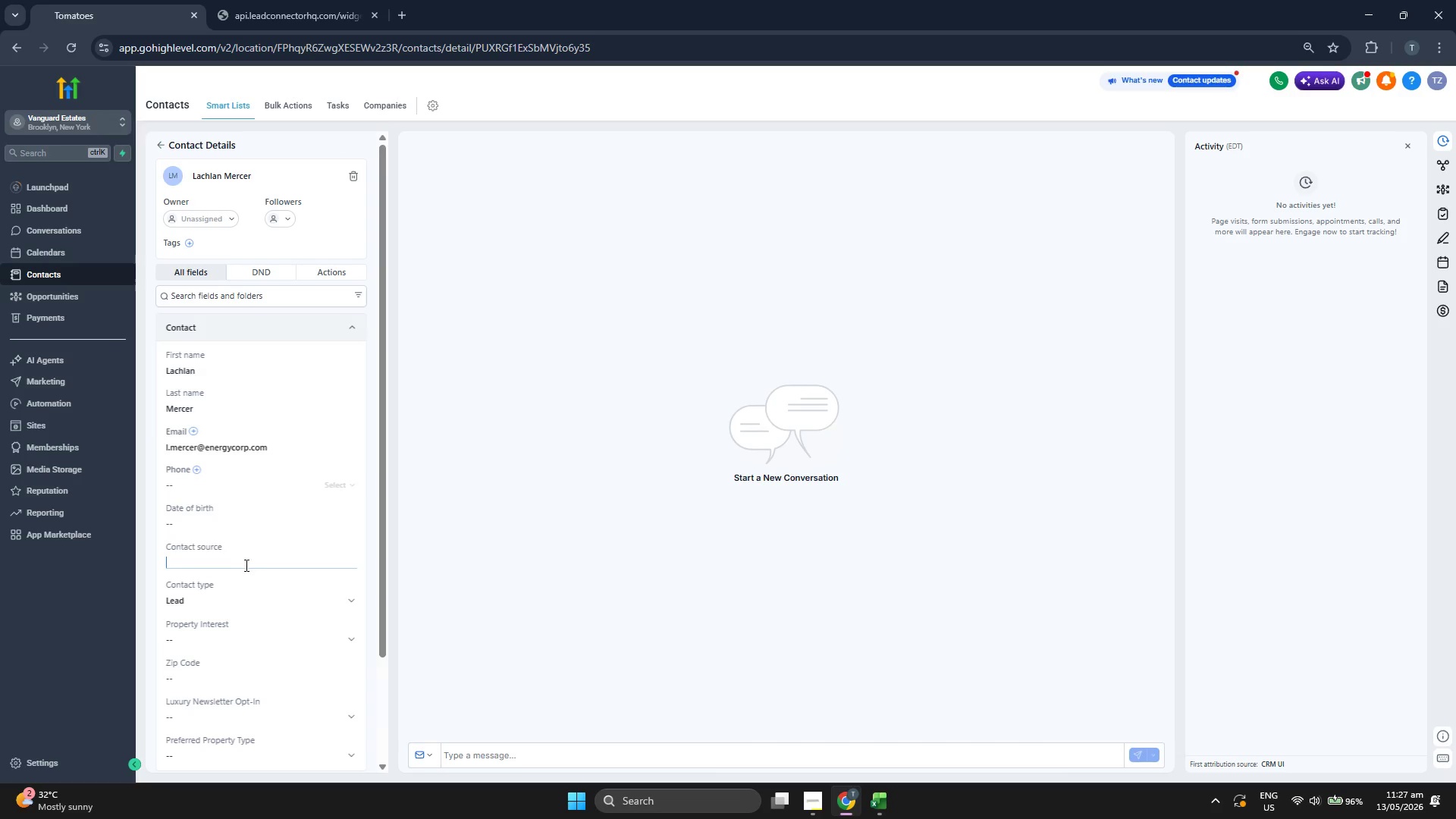 
key(Control+V)
 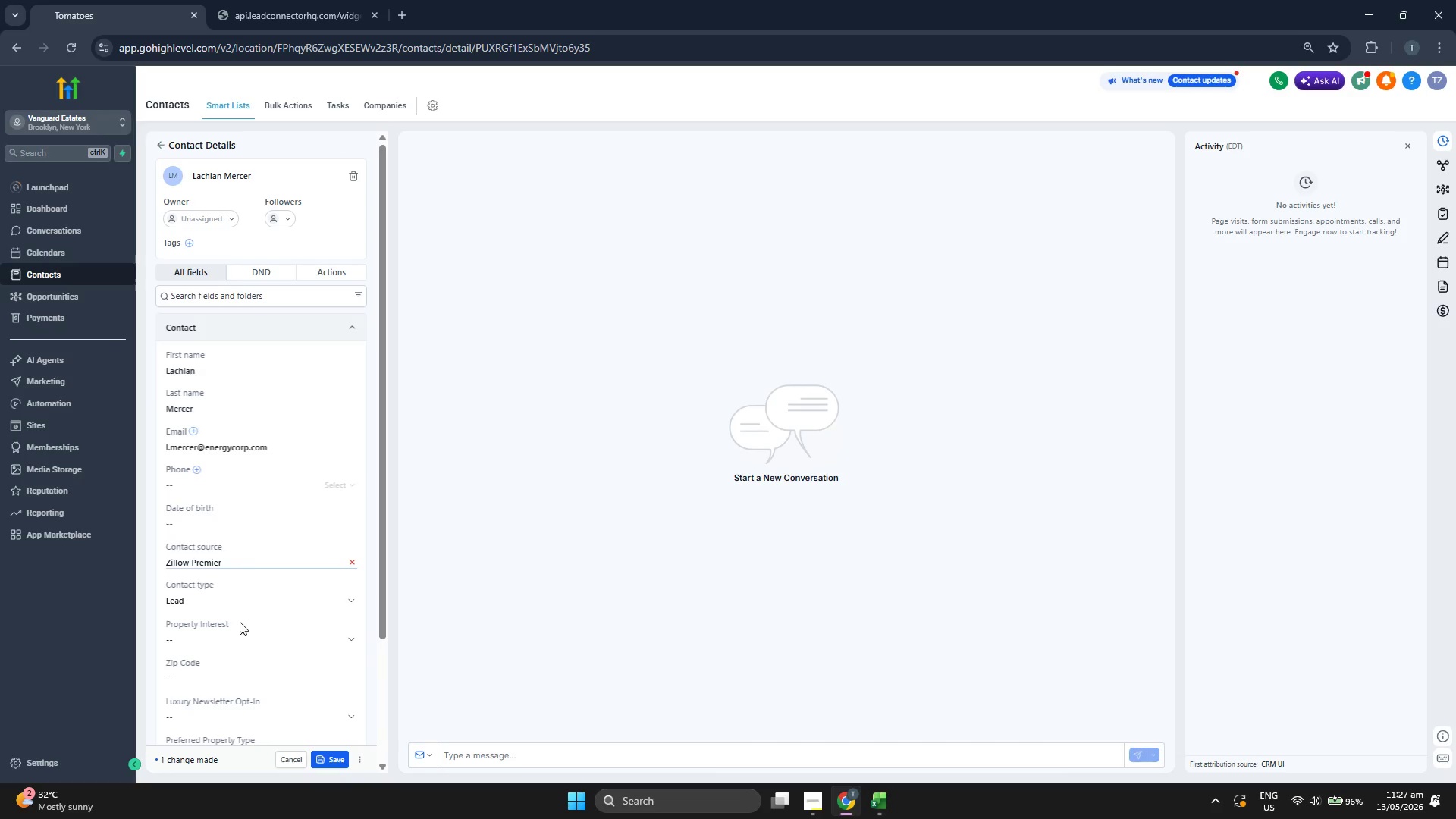 
left_click([236, 639])
 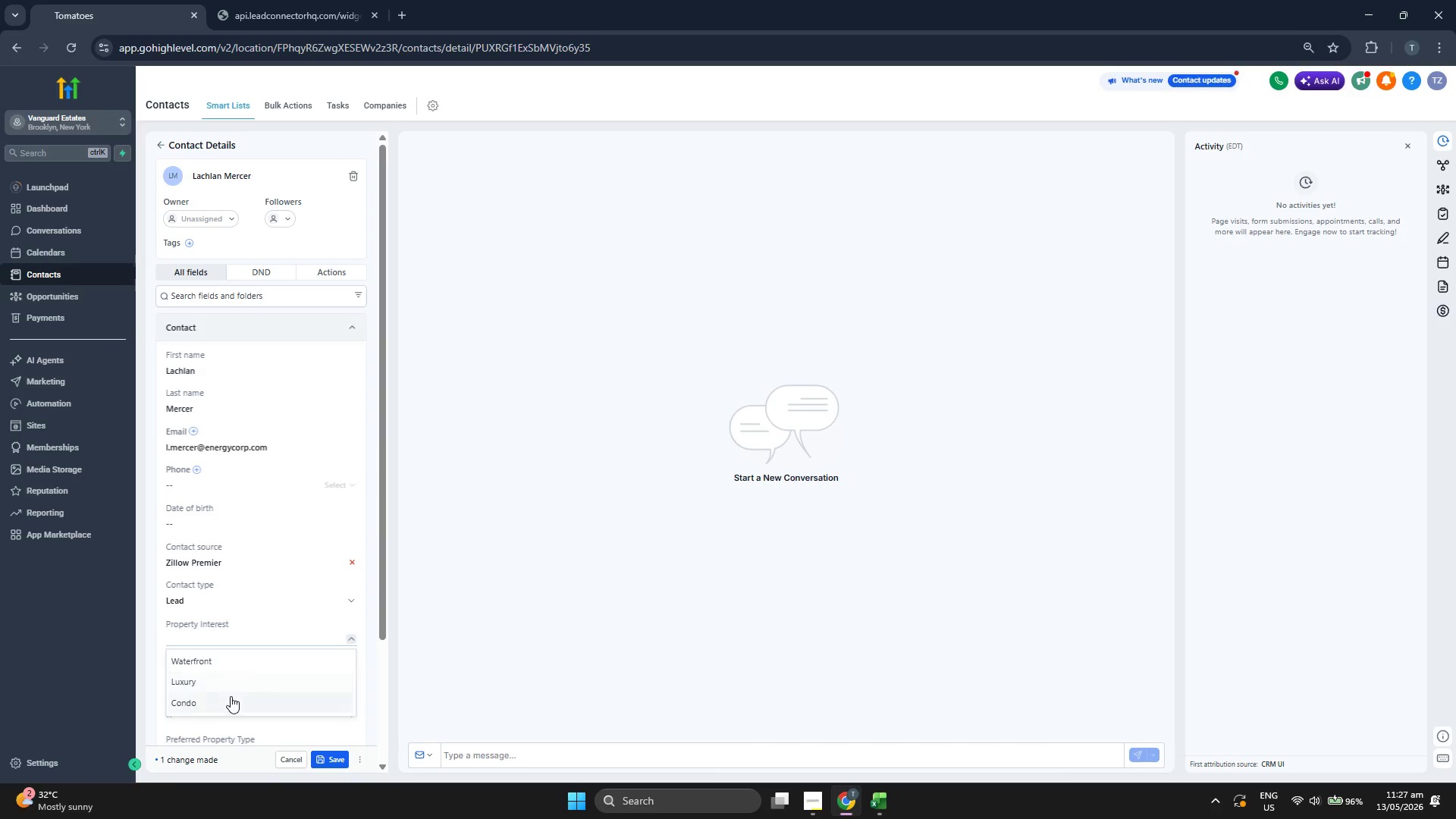 
scroll: coordinate [323, 571], scroll_direction: down, amount: 2.0
 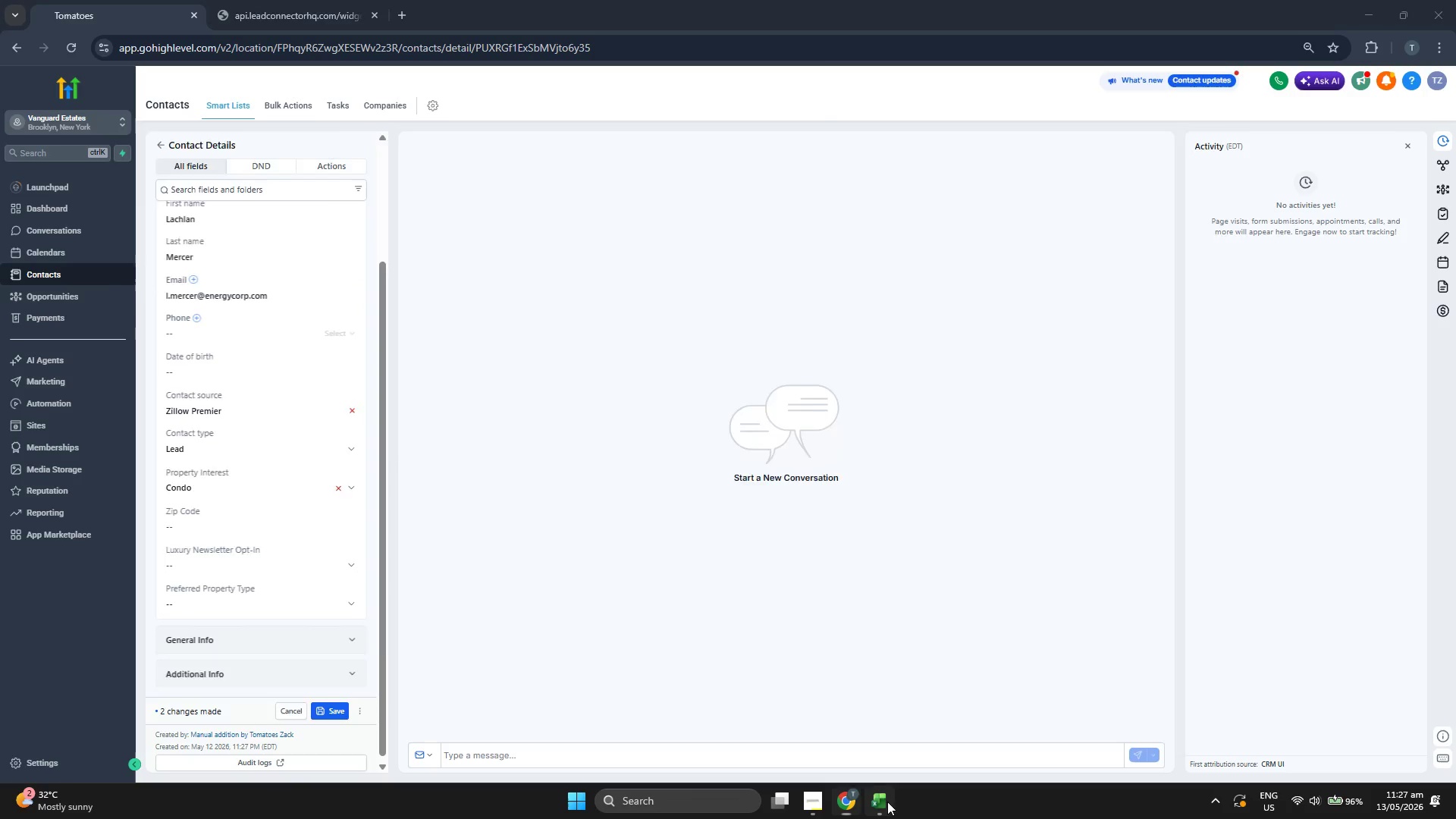 
key(ArrowRight)
 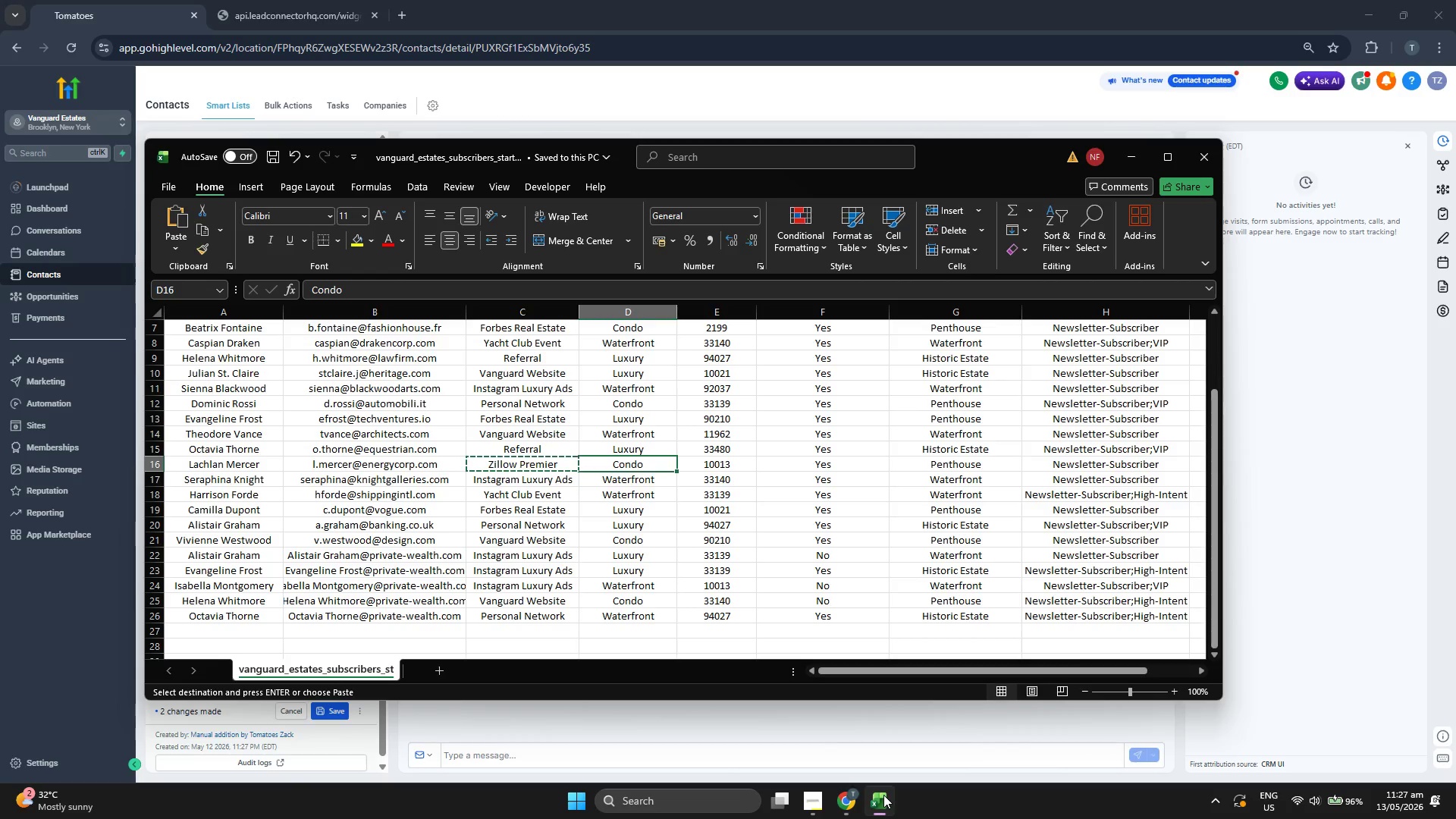 
key(ArrowRight)
 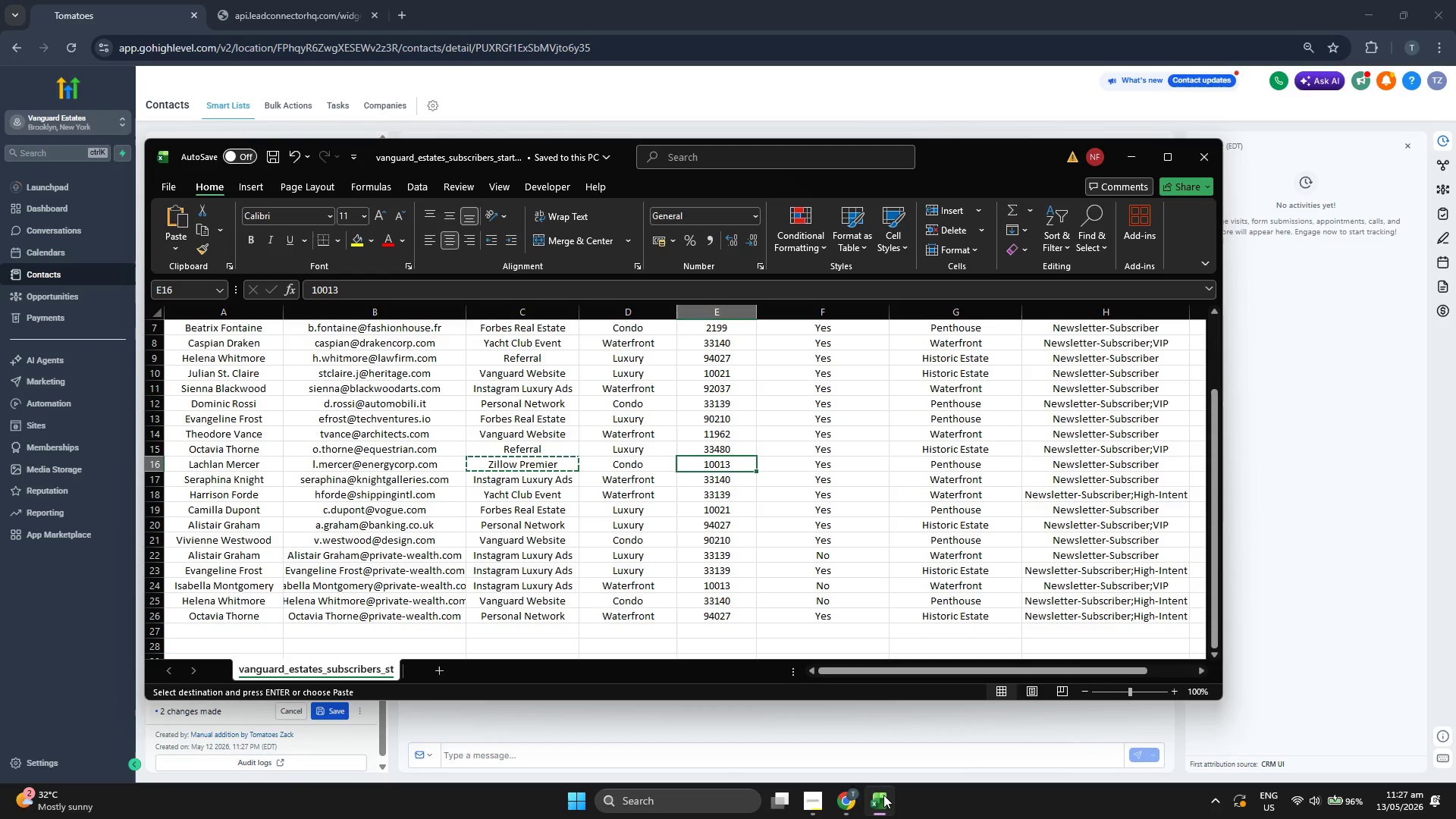 
key(Control+ControlLeft)
 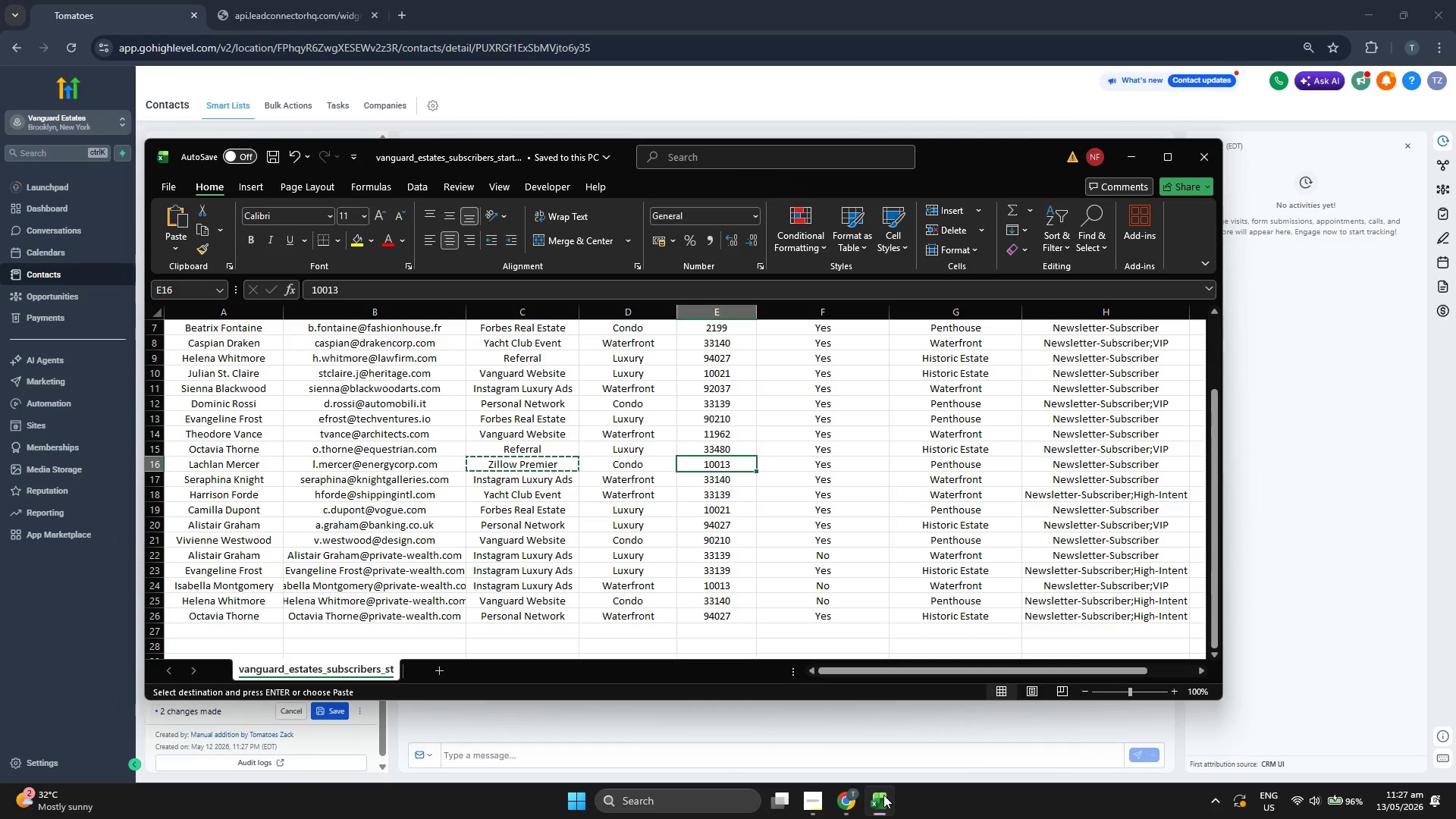 
key(Control+C)
 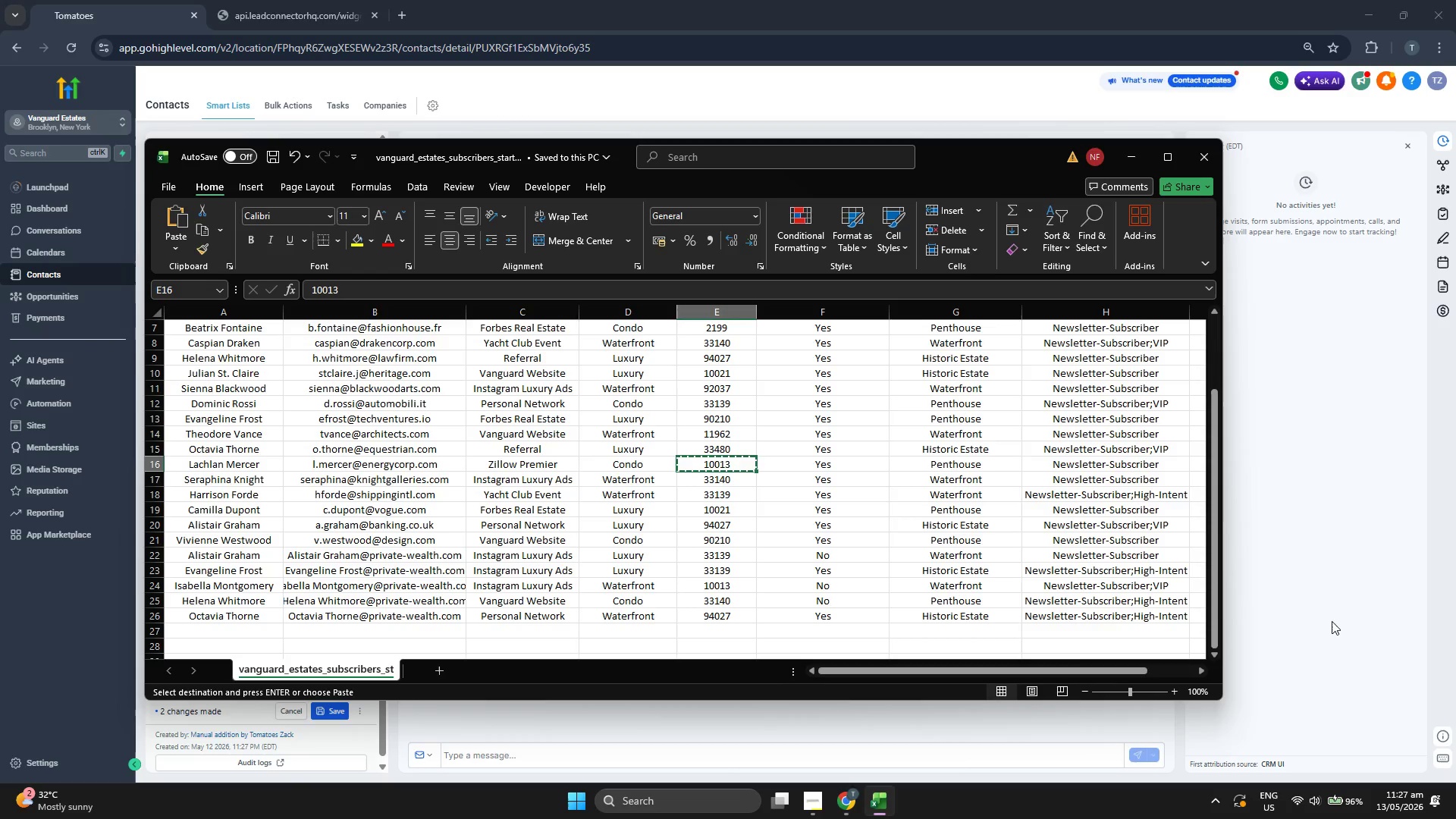 
left_click([1335, 619])
 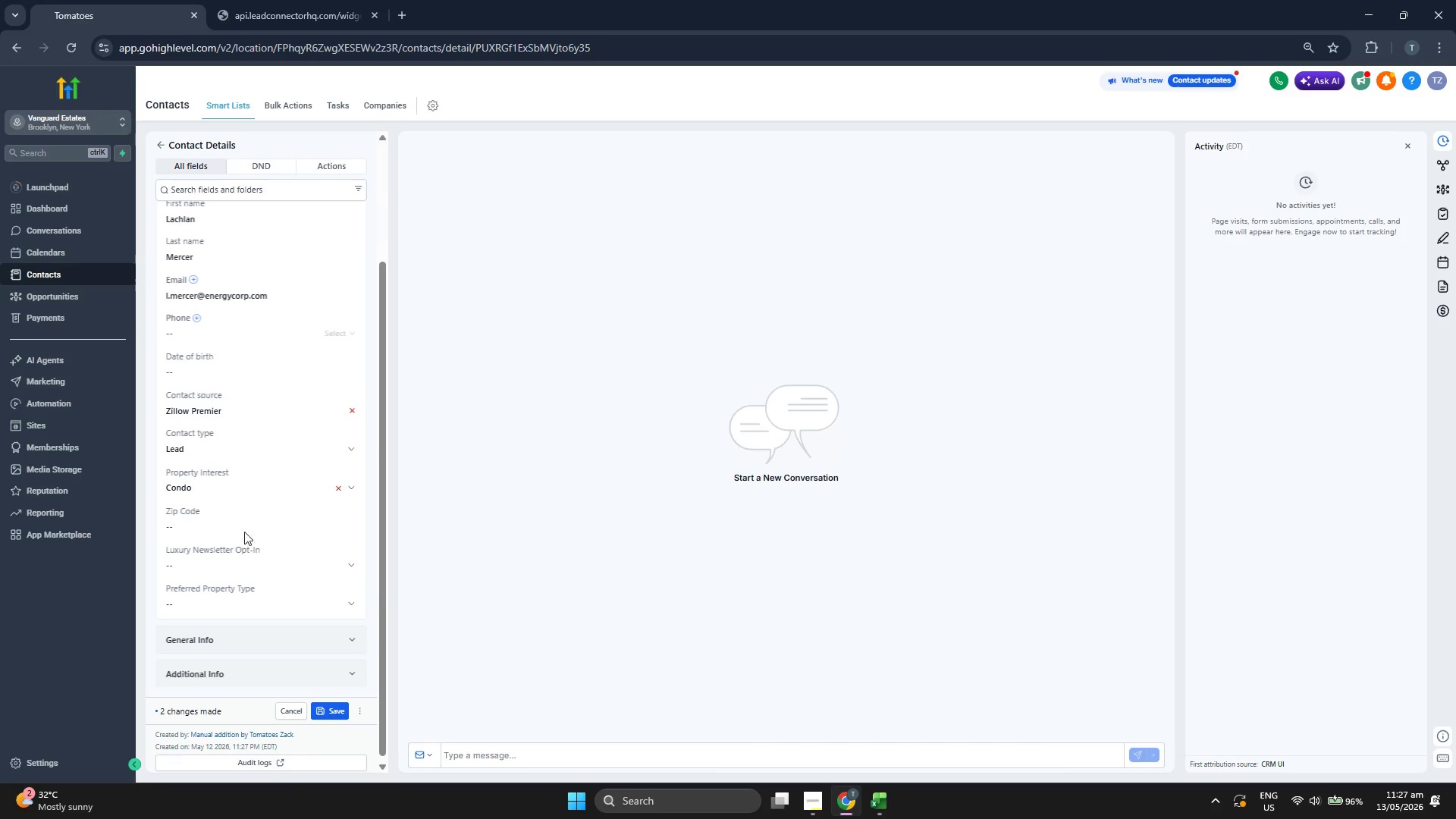 
left_click([254, 523])
 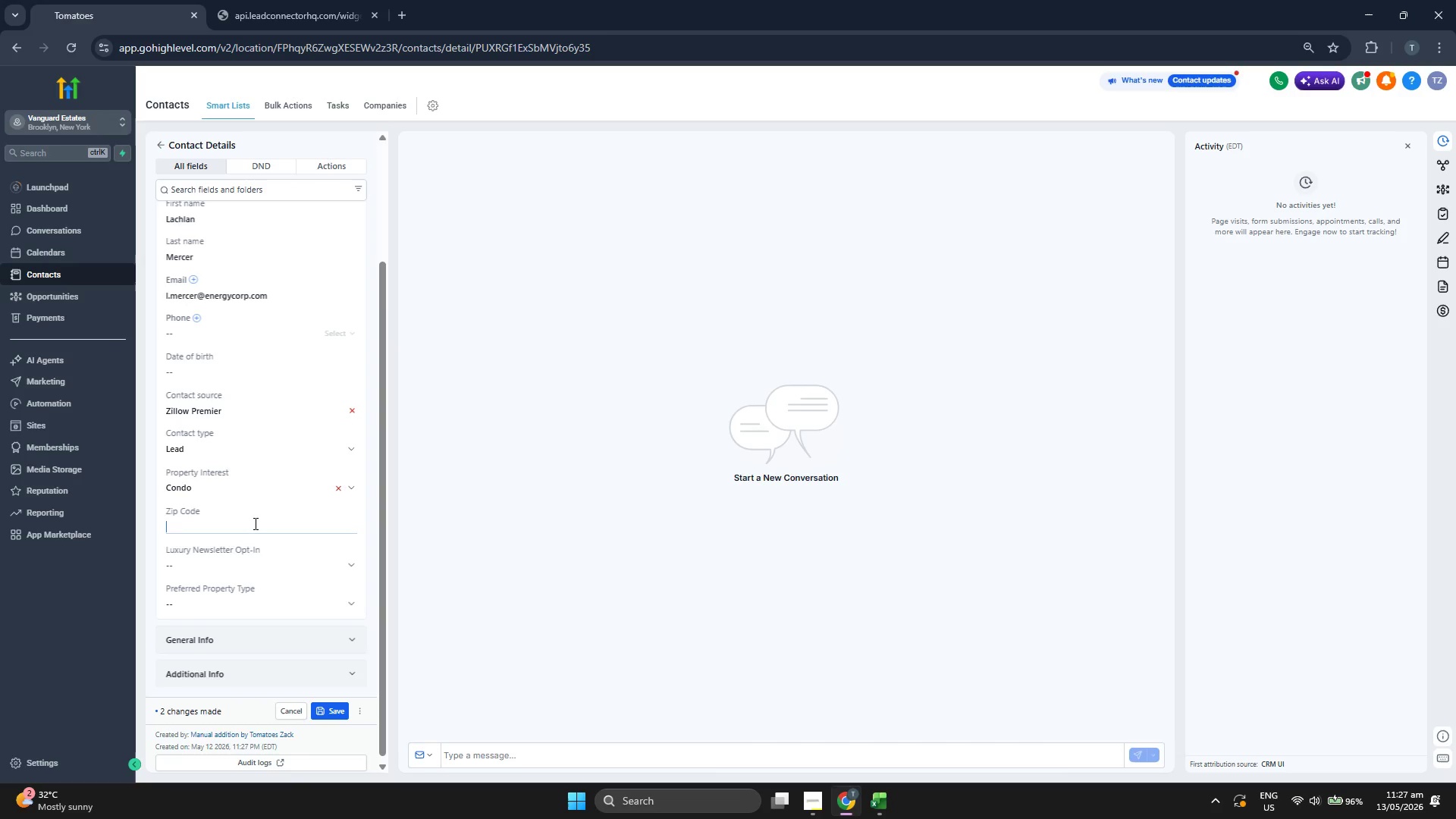 
key(Control+ControlLeft)
 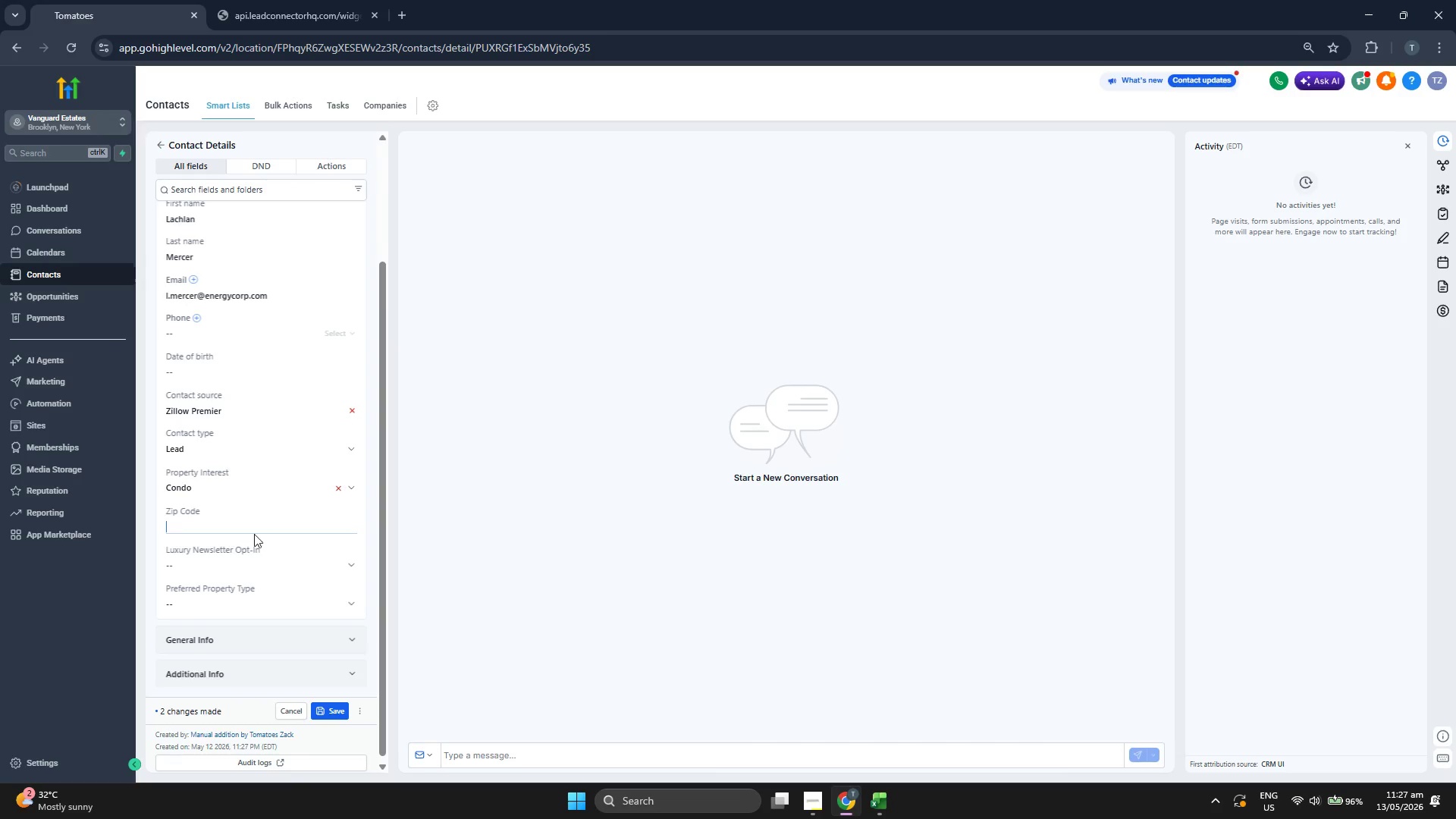 
key(Control+V)
 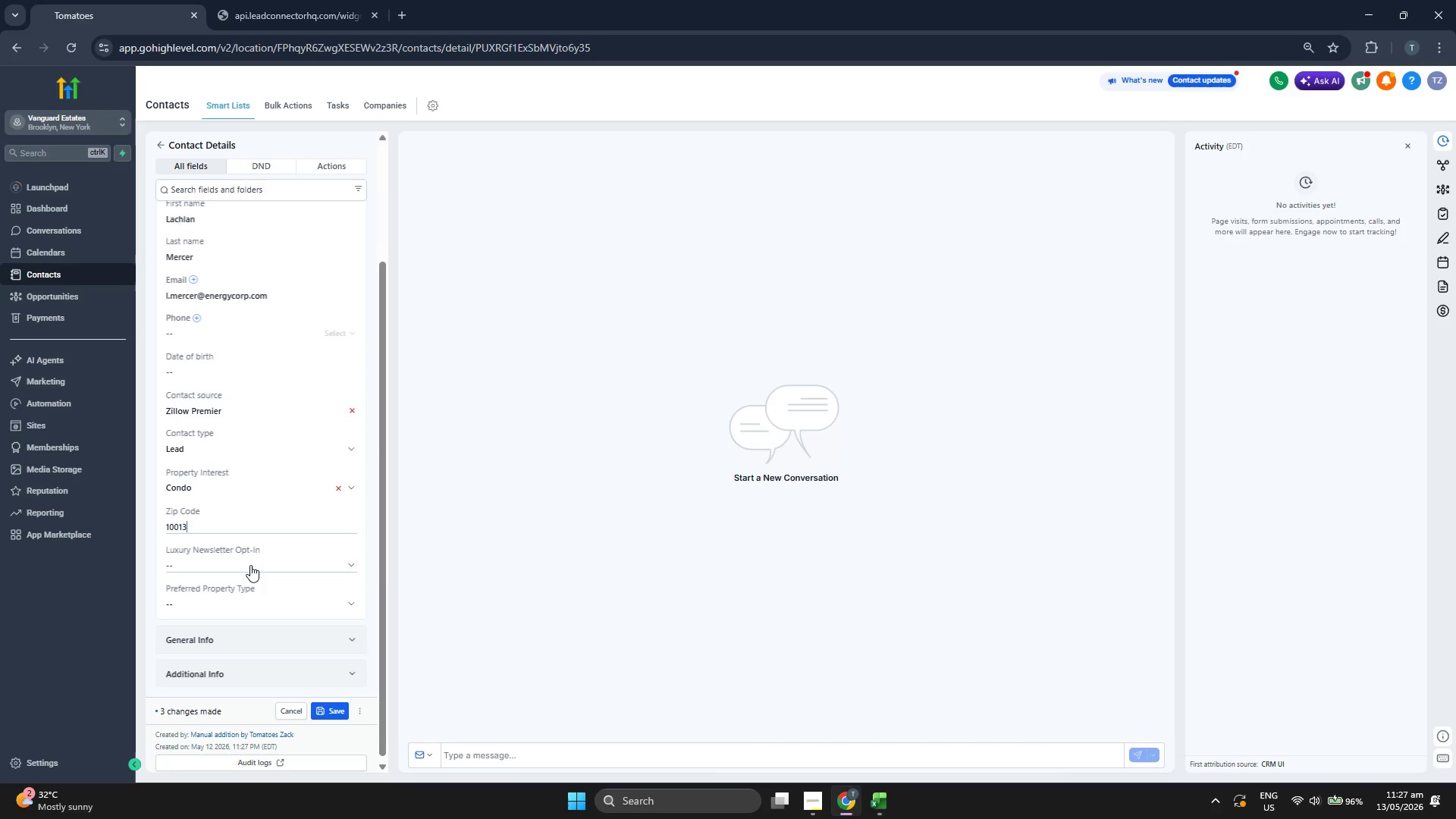 
left_click([250, 566])
 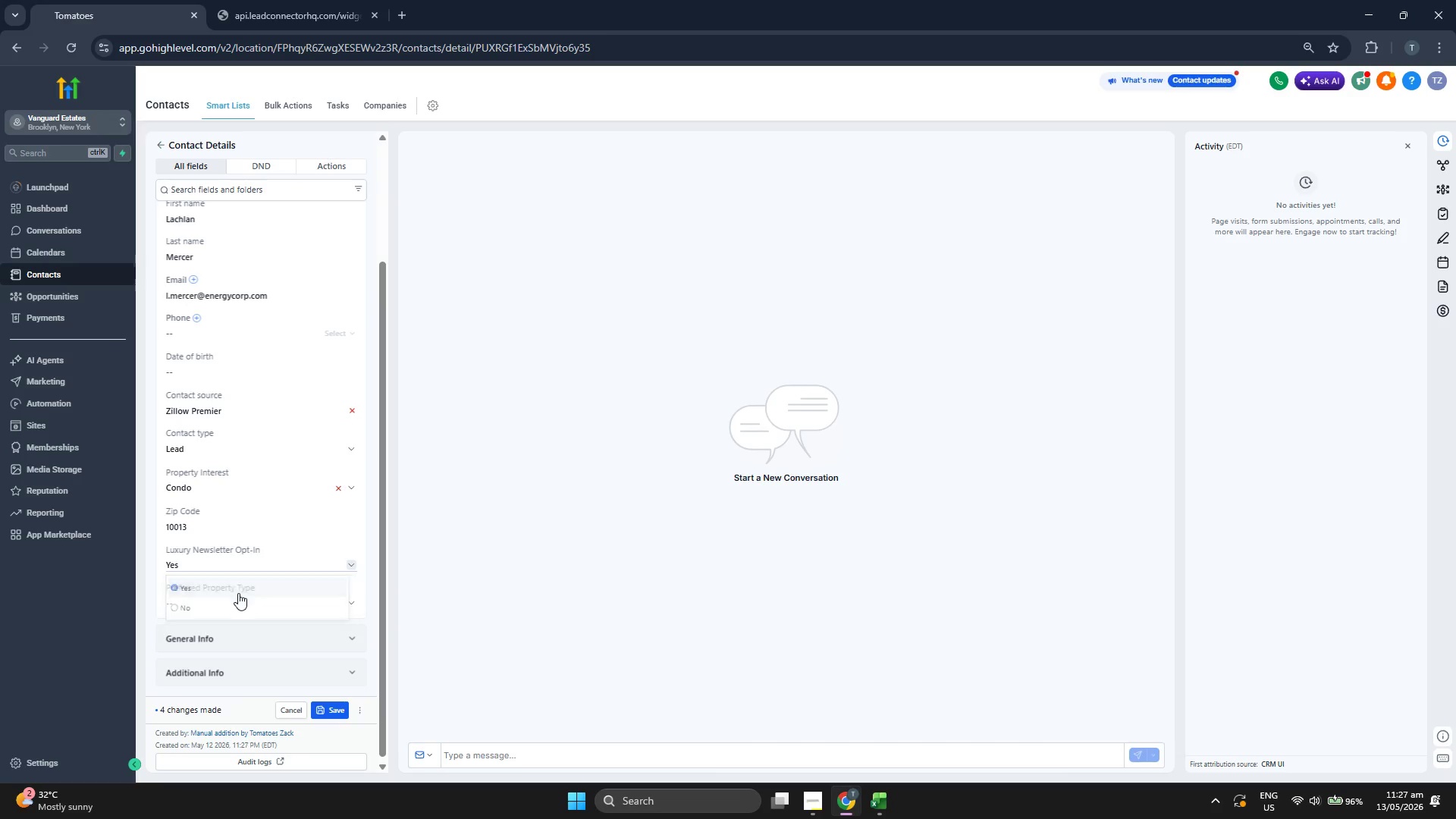 
double_click([237, 598])
 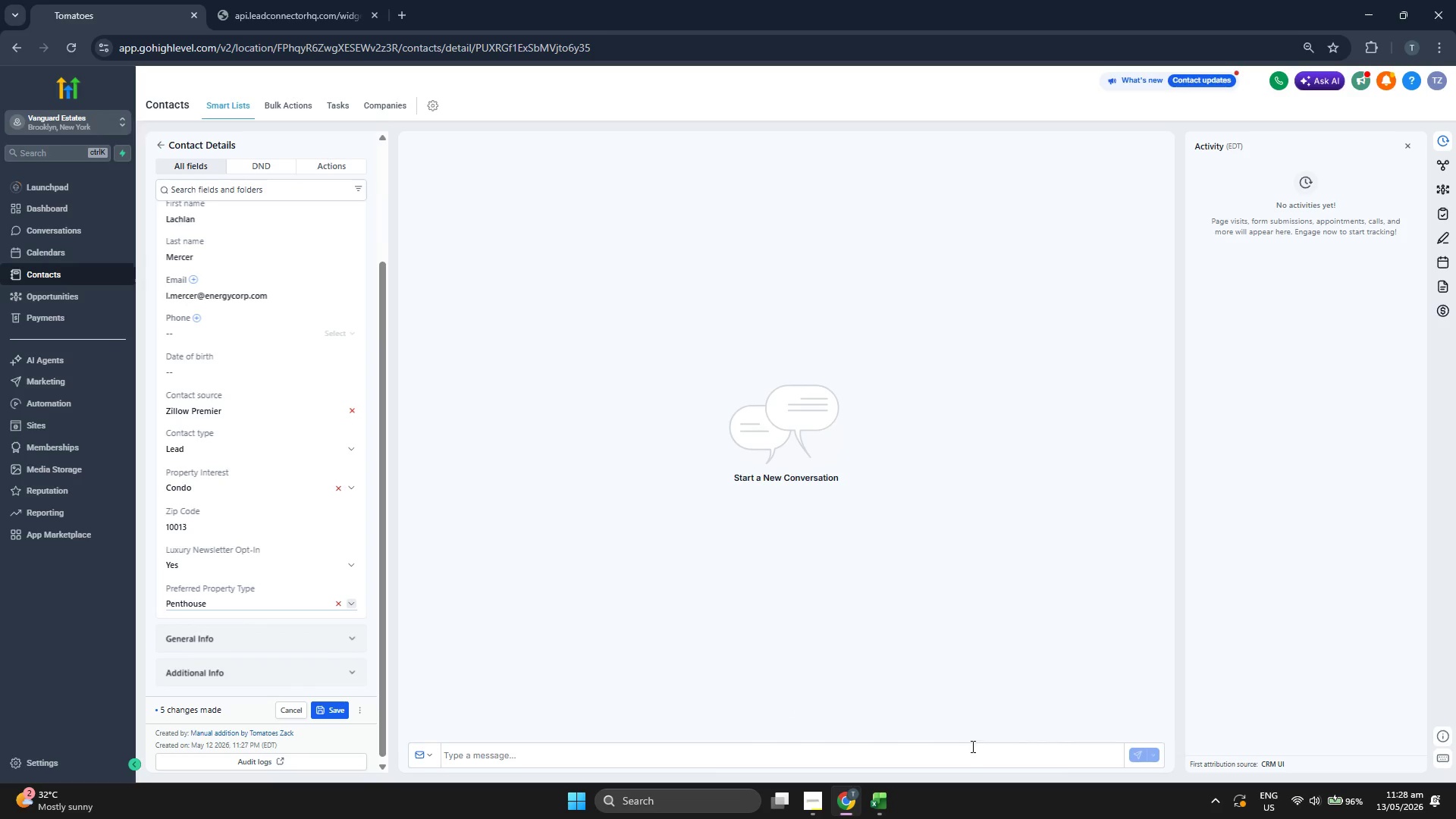 
left_click([879, 807])
 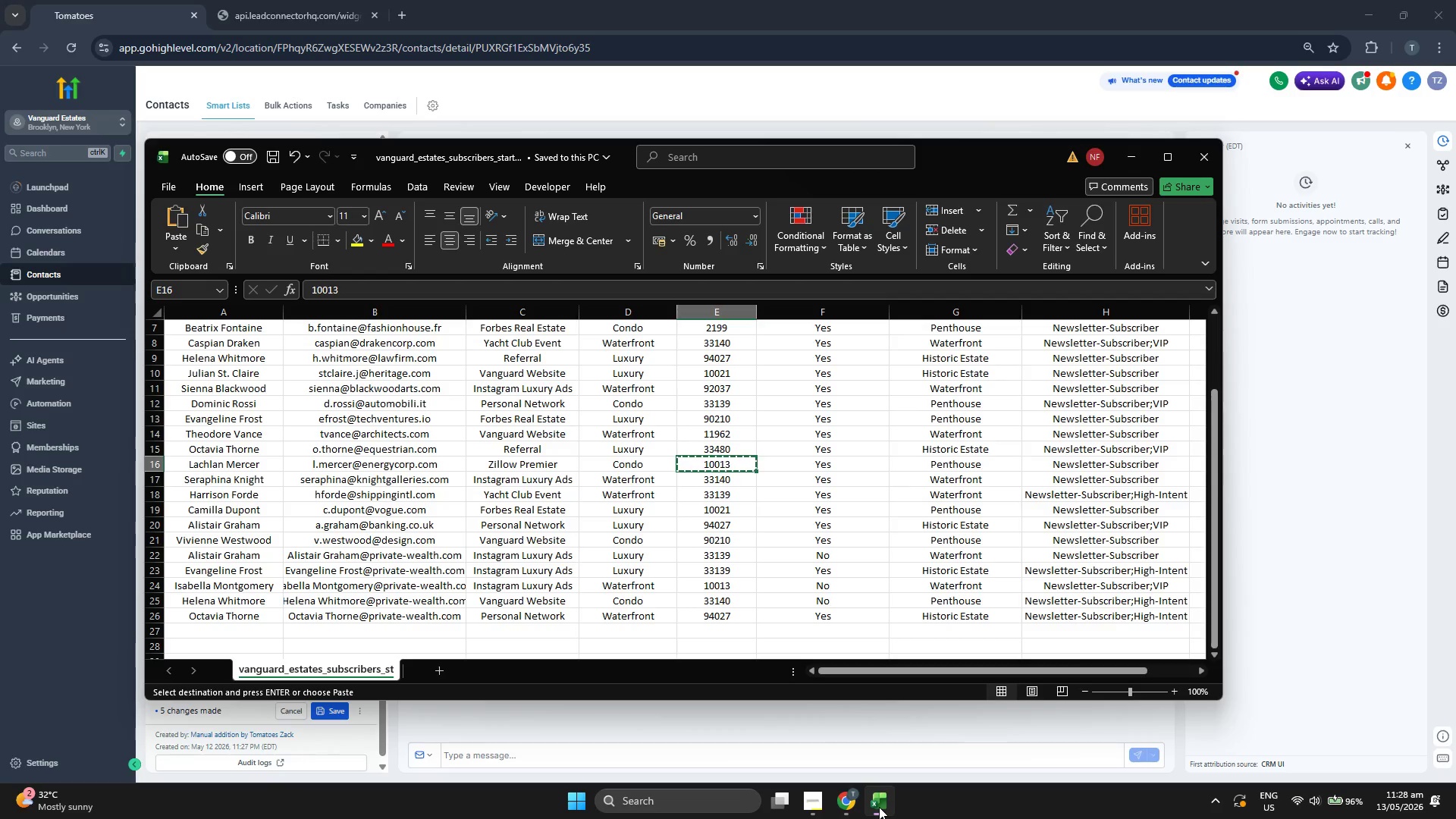 
left_click([879, 807])
 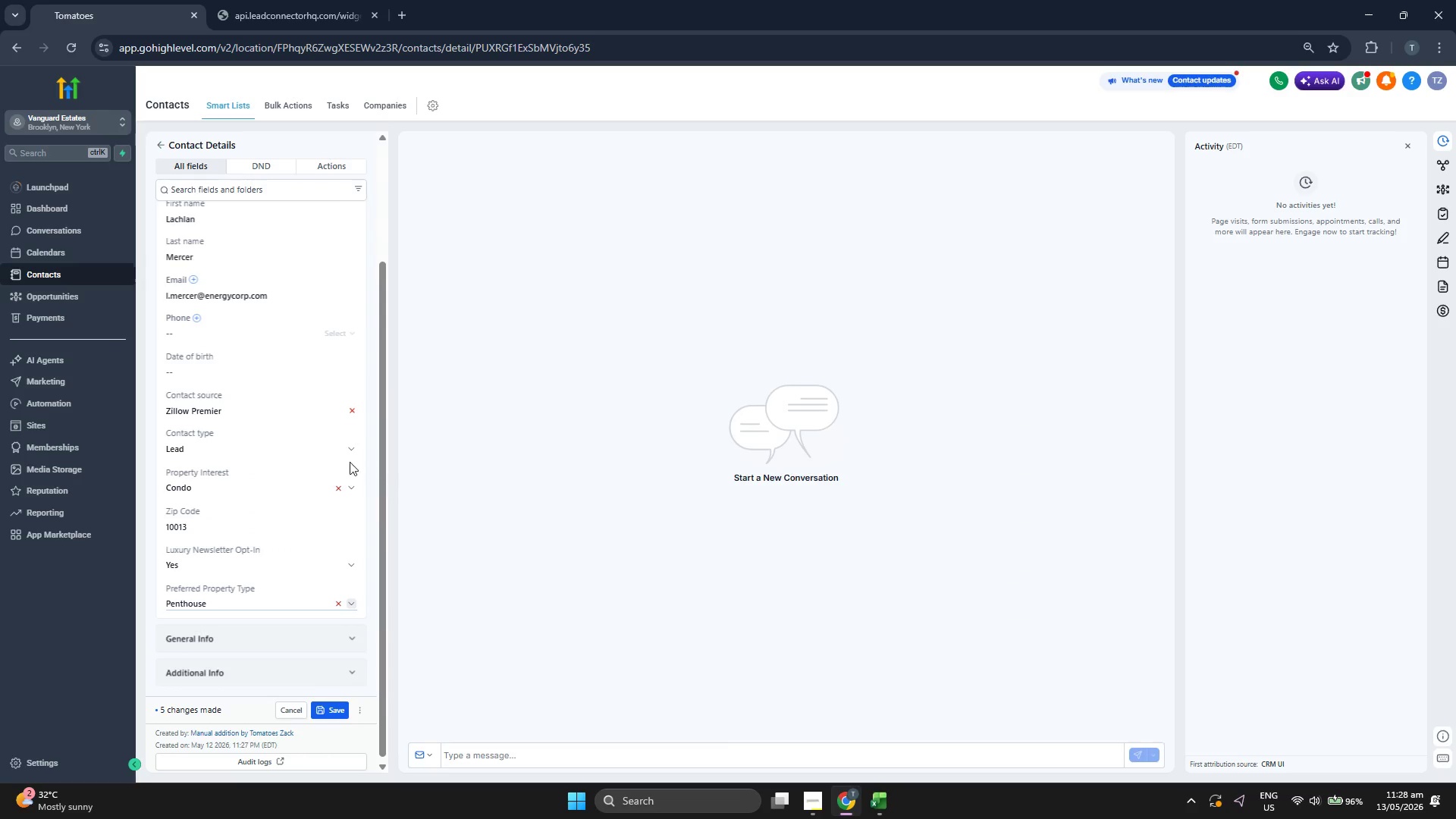 
scroll: coordinate [268, 436], scroll_direction: up, amount: 2.0
 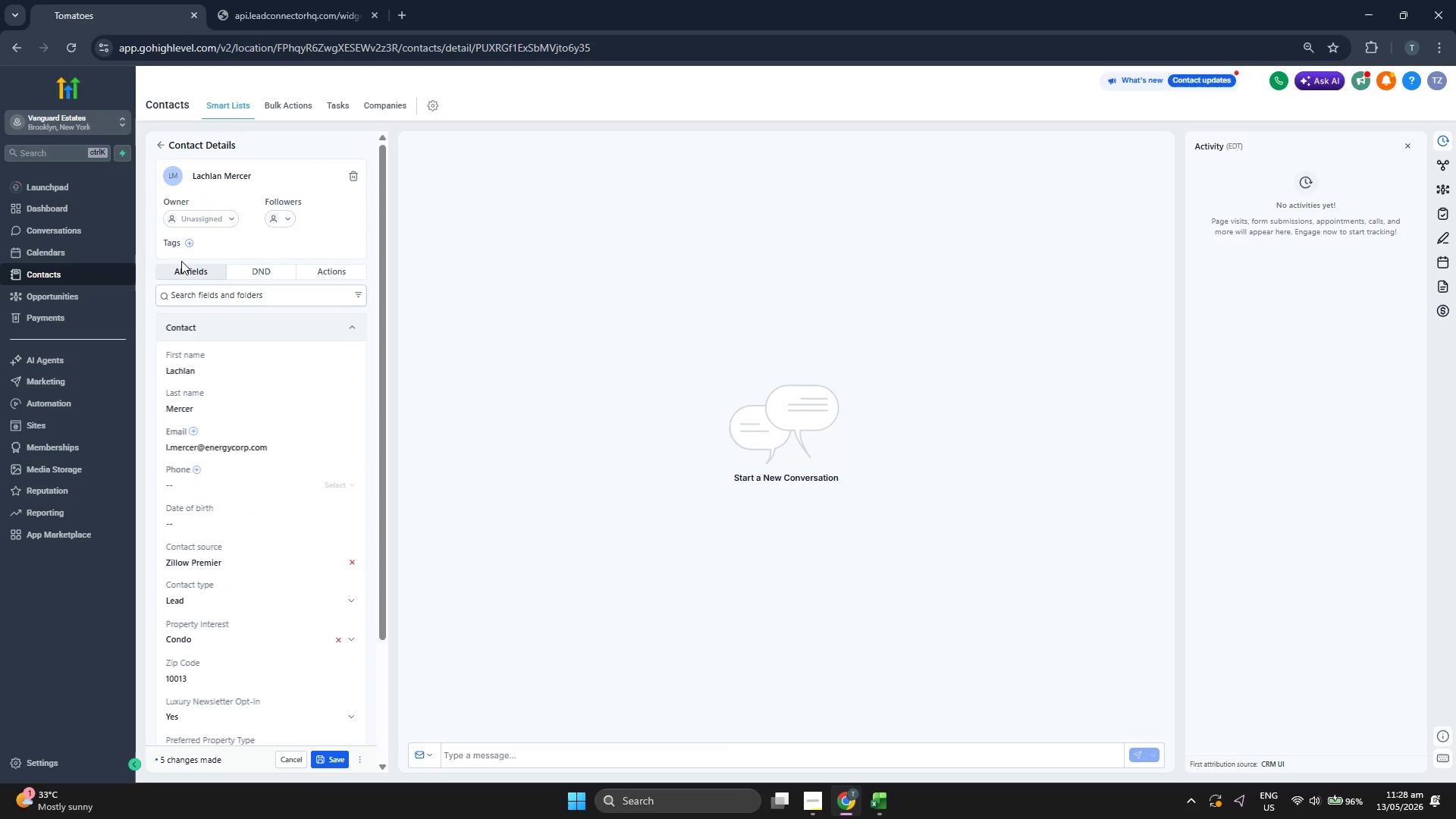 
left_click([186, 243])
 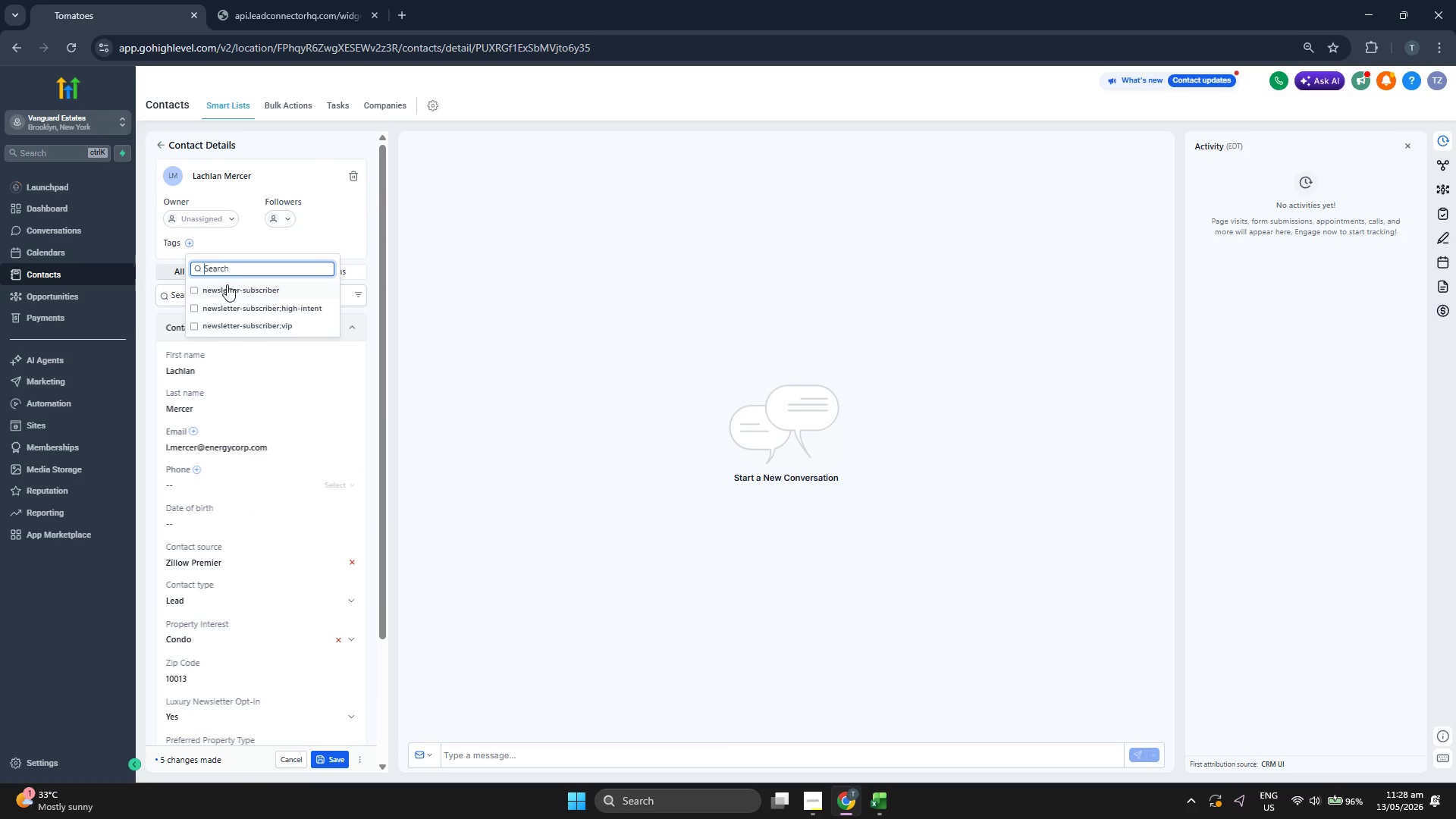 
left_click([233, 286])
 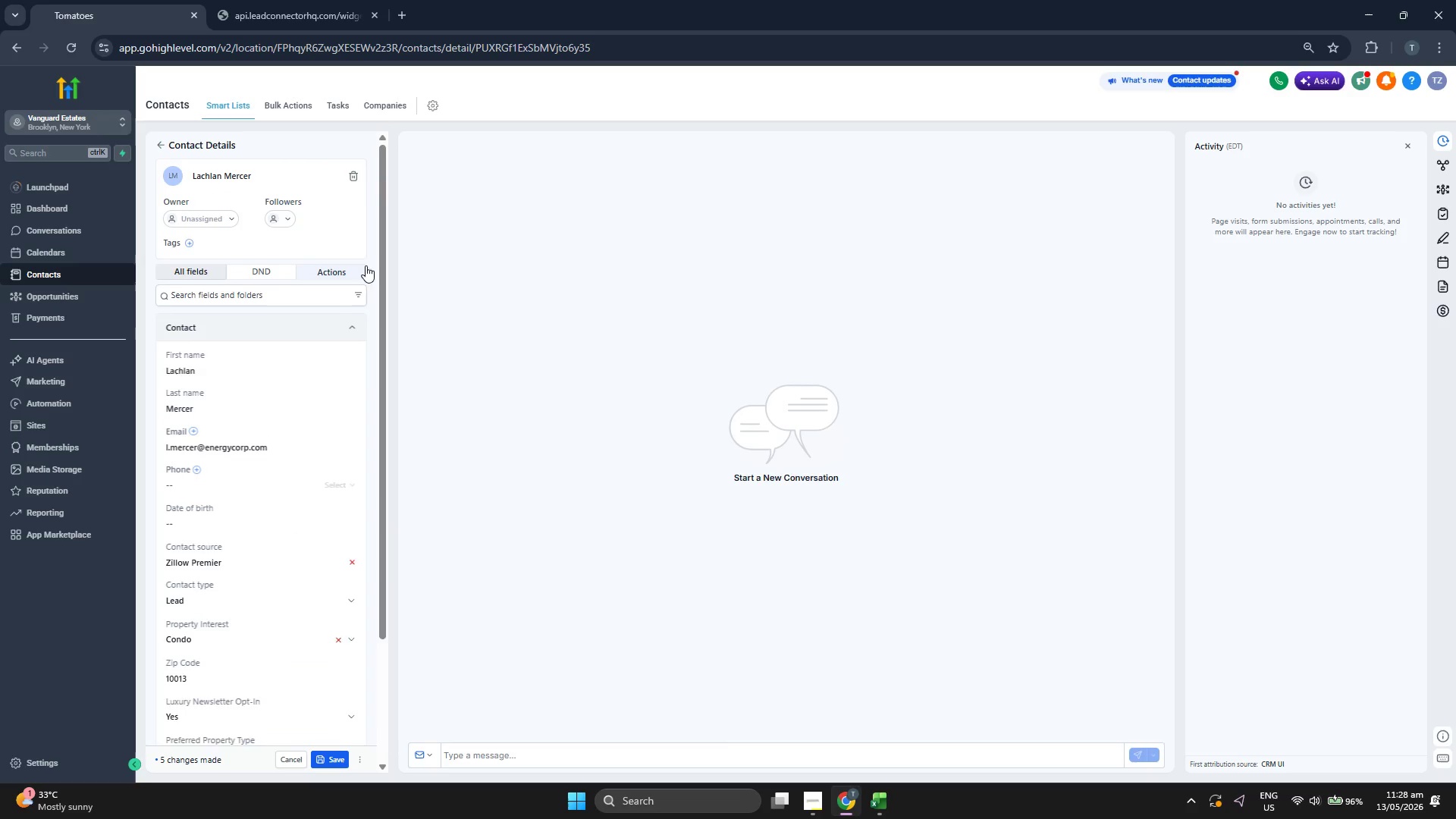 
scroll: coordinate [370, 262], scroll_direction: down, amount: 3.0
 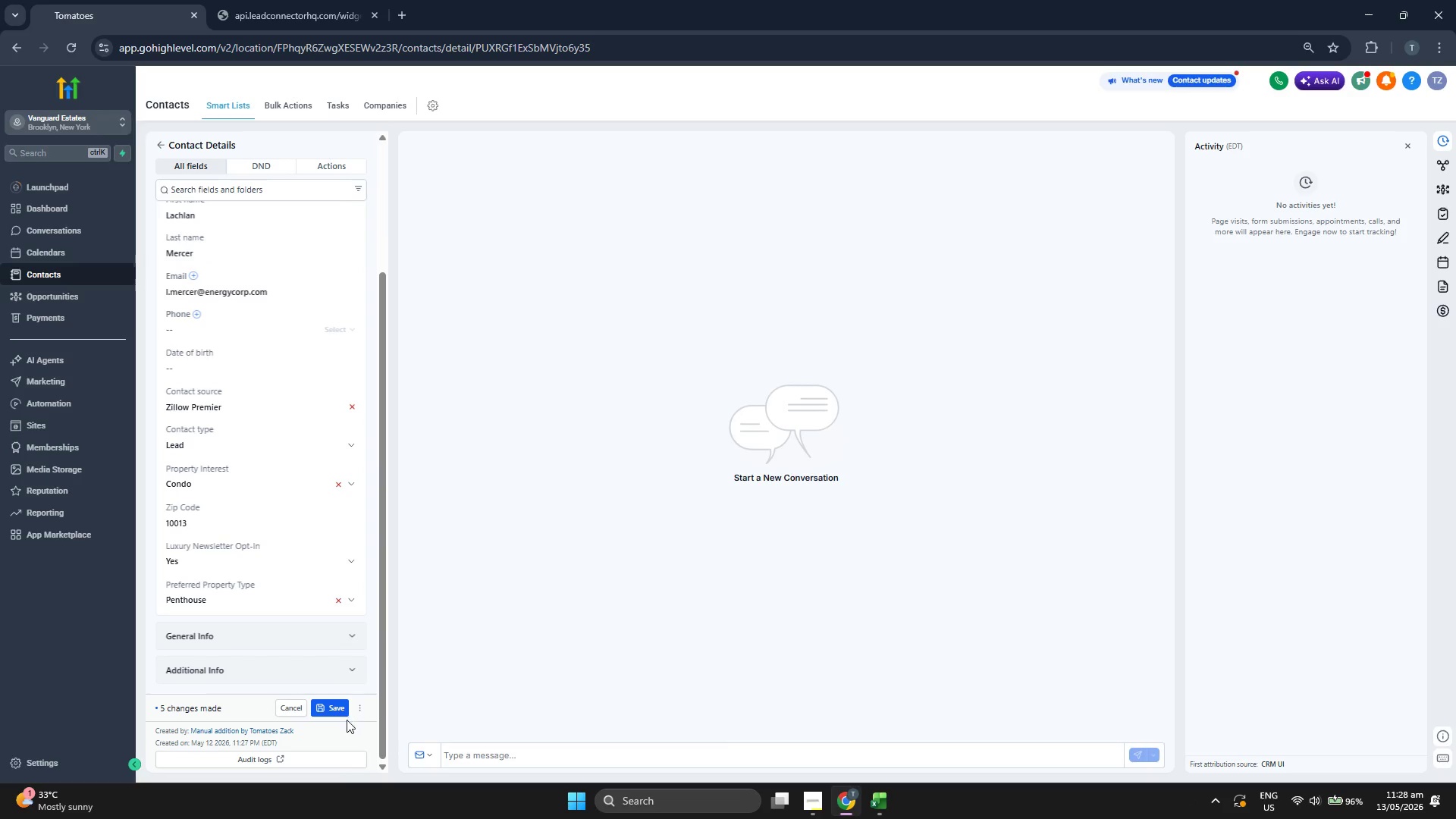 
left_click([337, 705])
 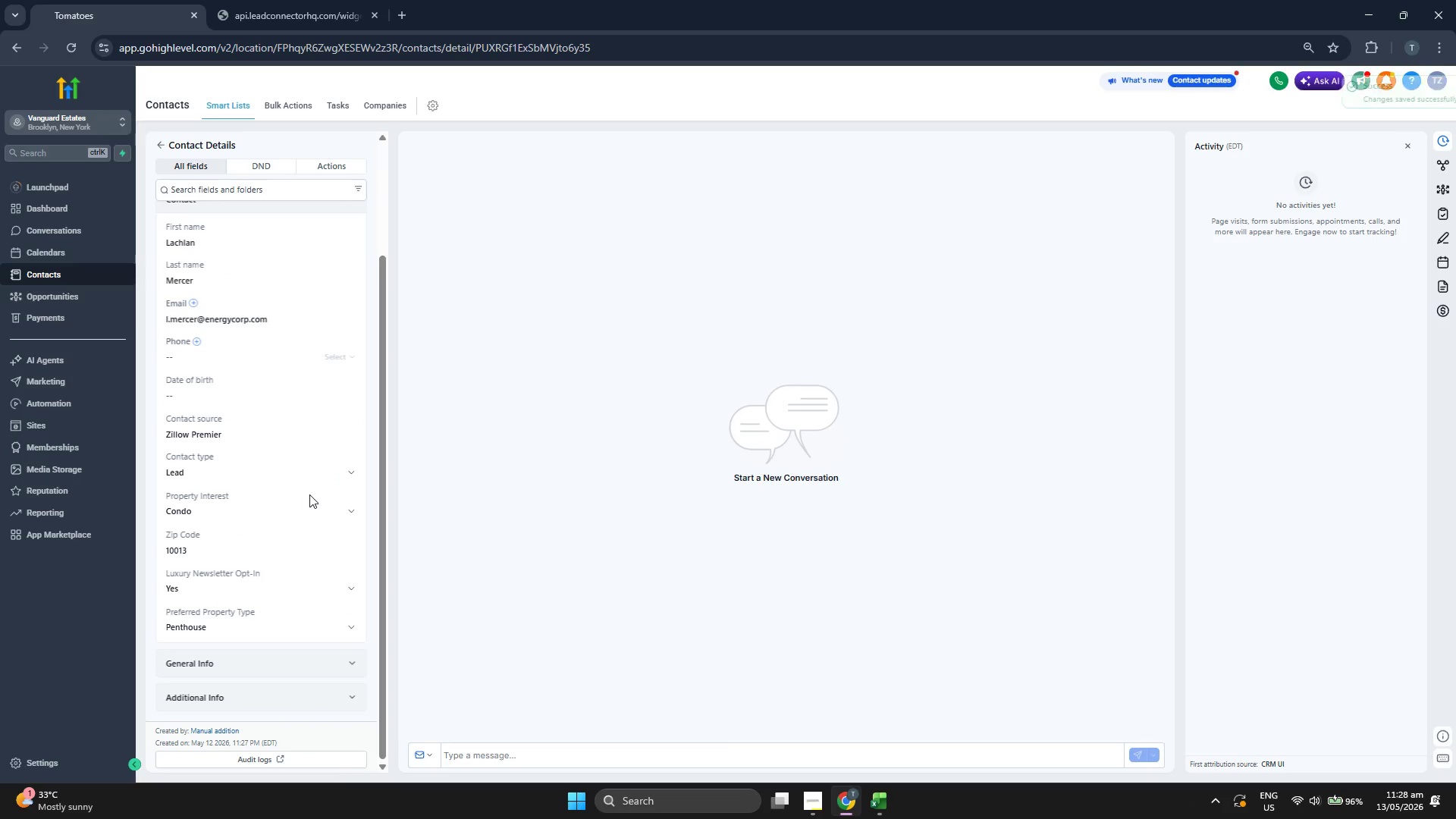 
scroll: coordinate [309, 494], scroll_direction: up, amount: 1.0
 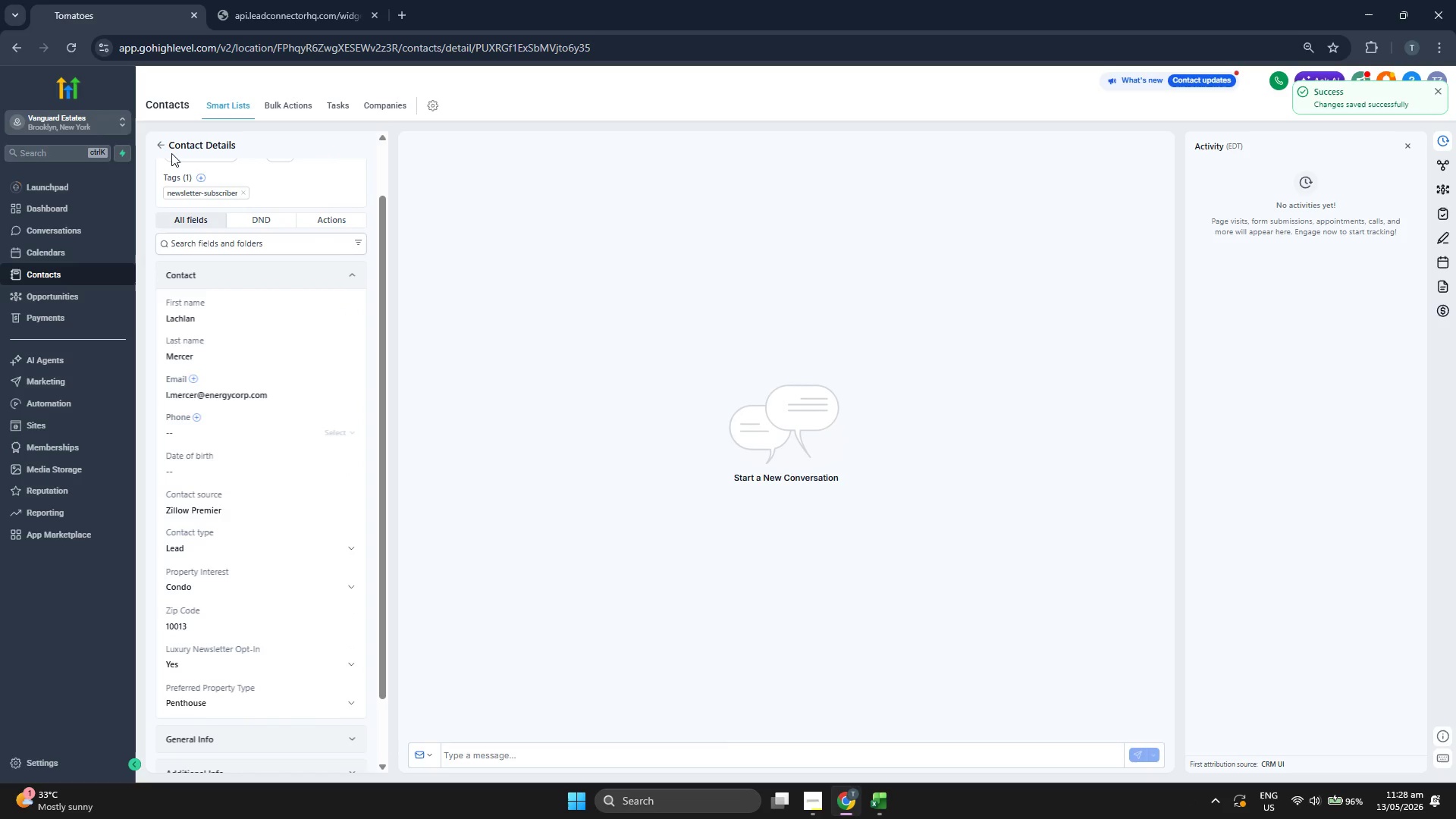 
left_click([159, 145])
 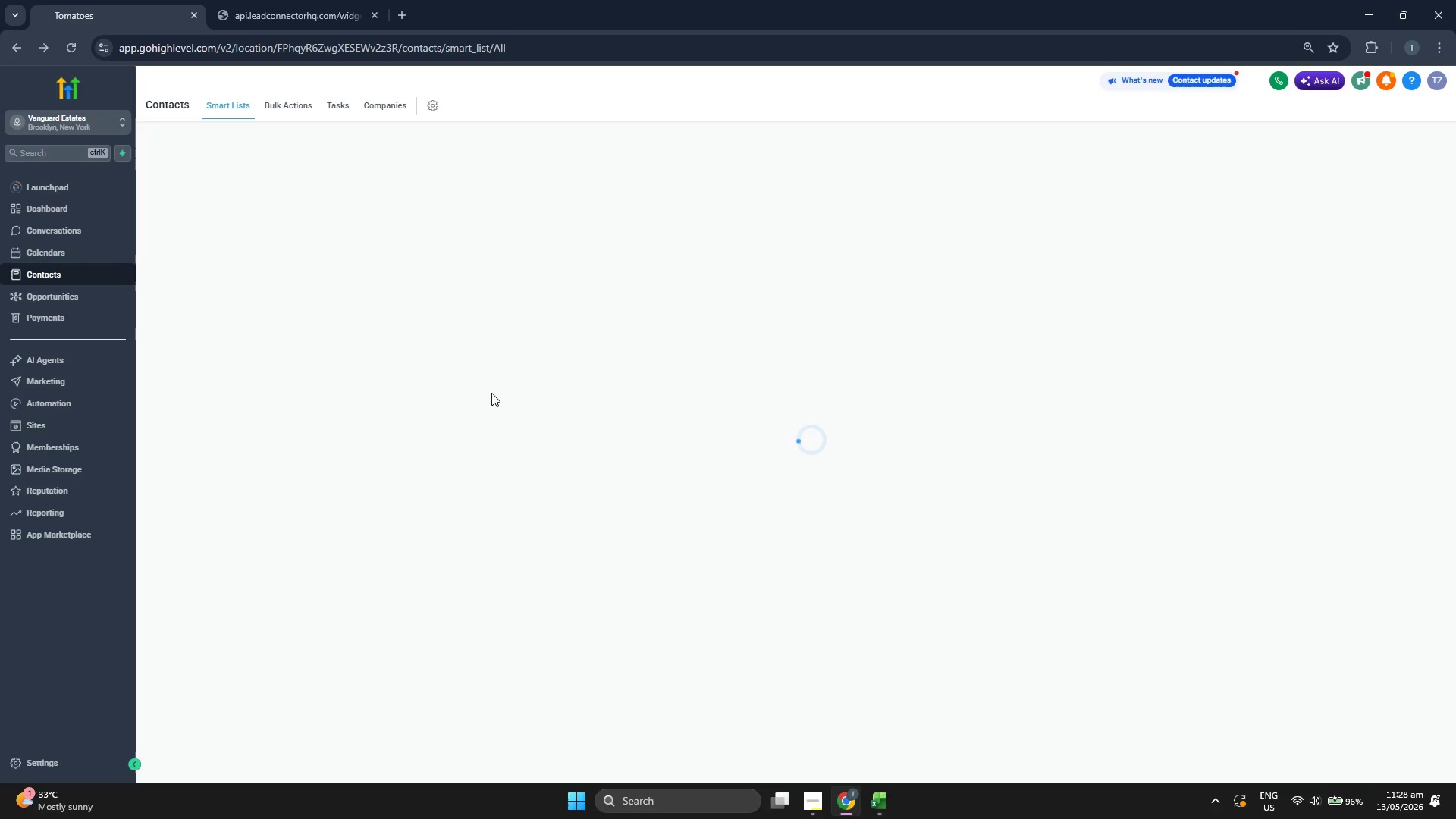 
mouse_move([487, 387])
 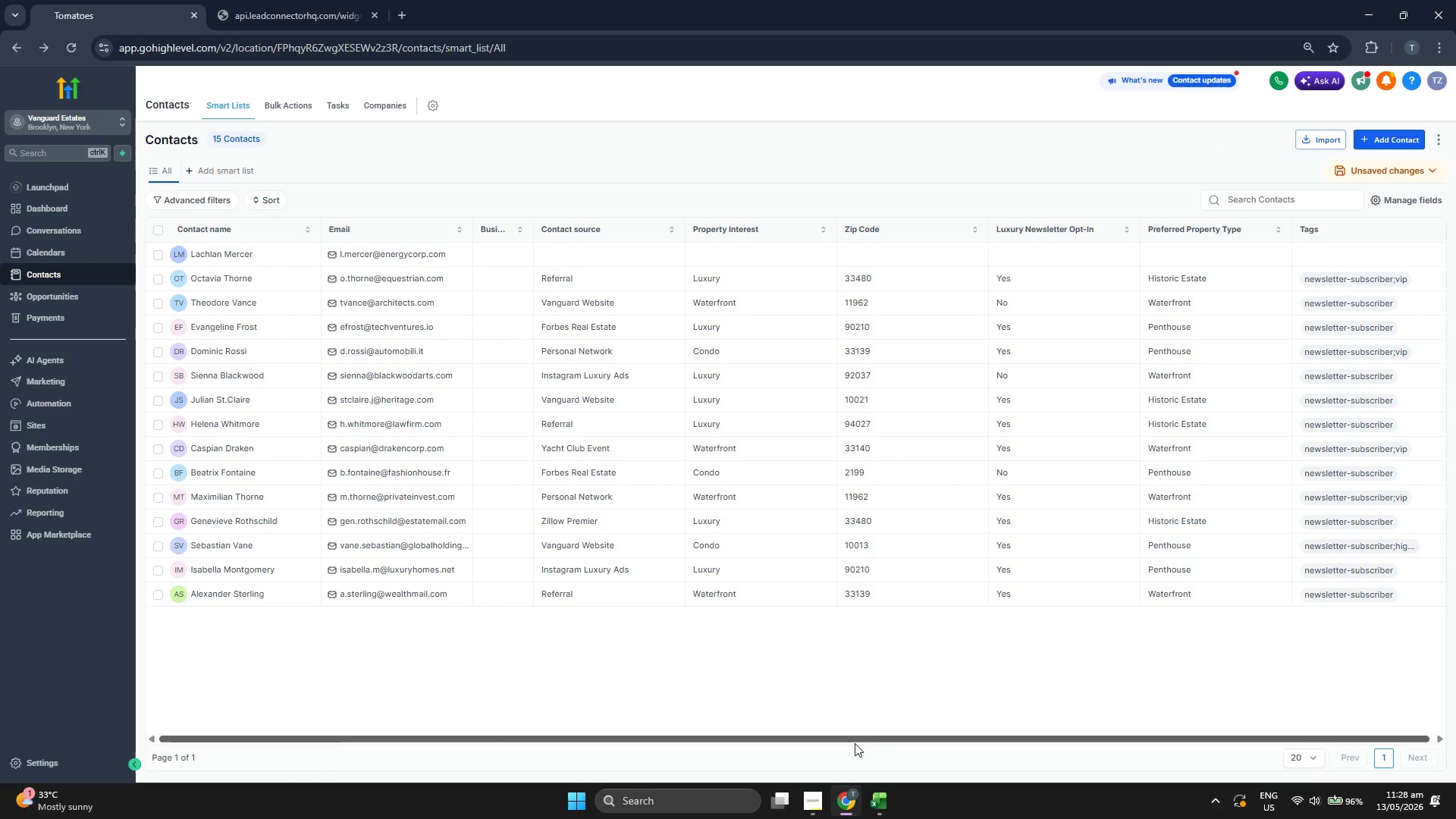 
double_click([886, 804])
 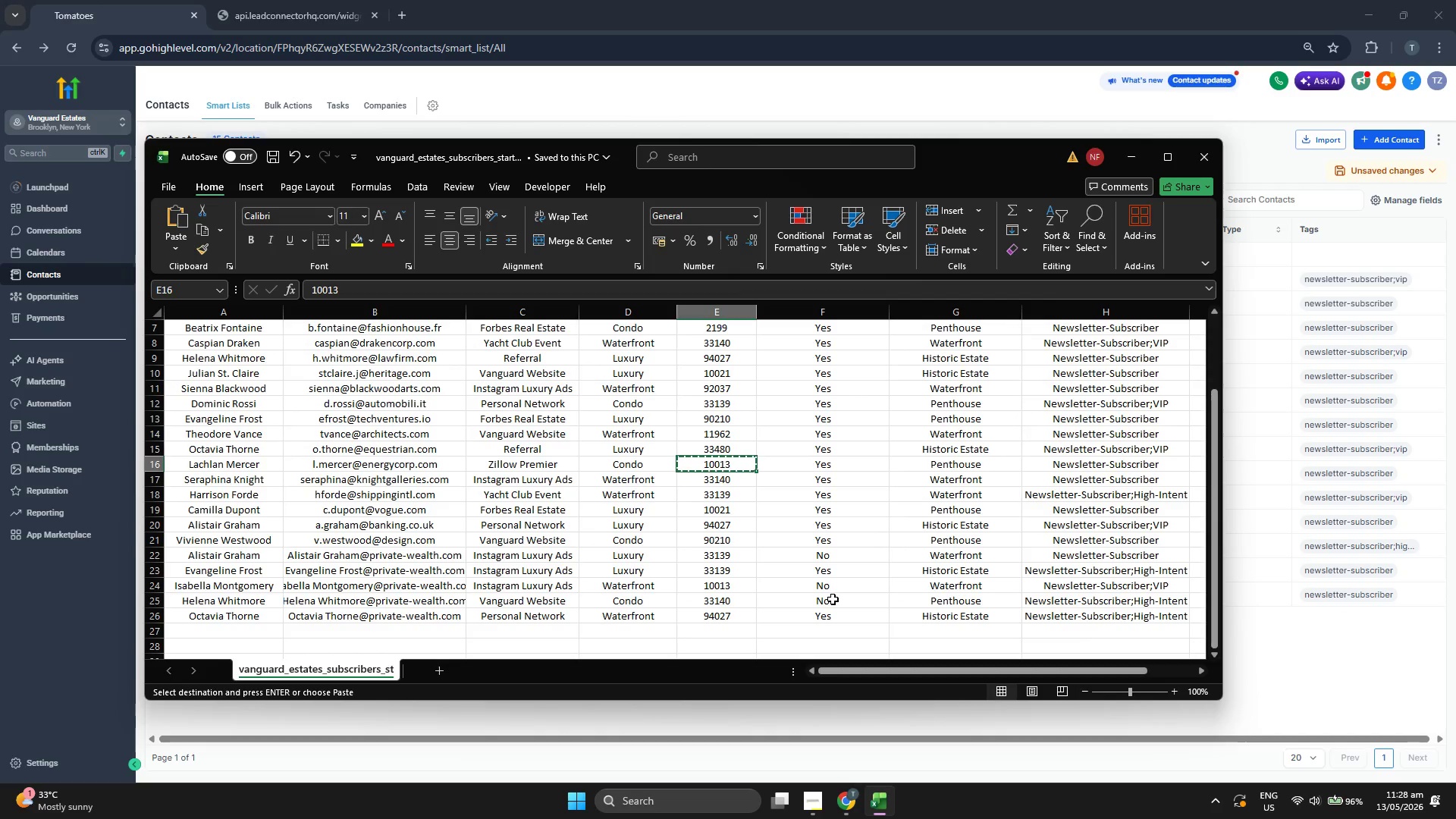 
key(ArrowDown)
 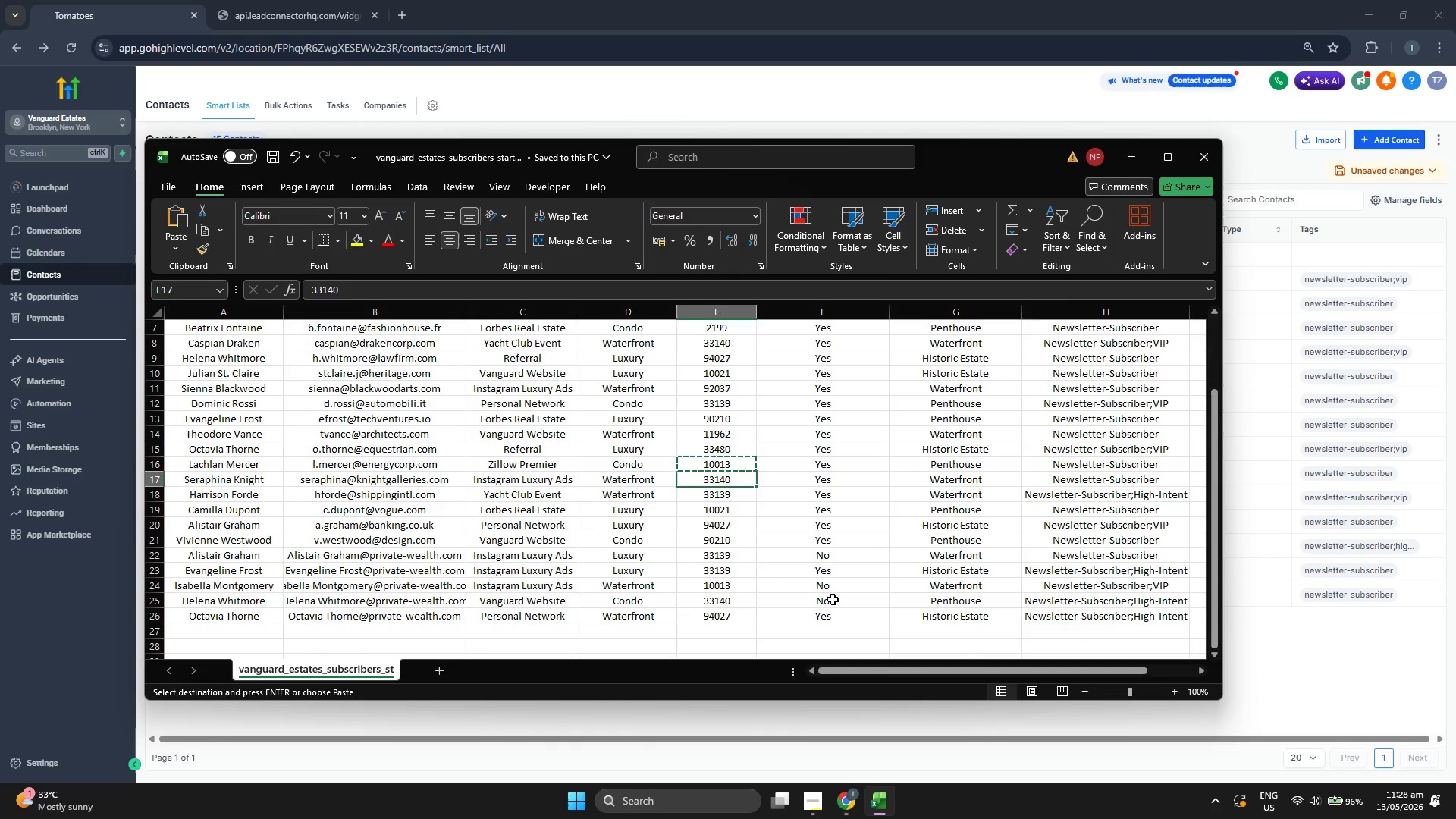 
key(ArrowLeft)
 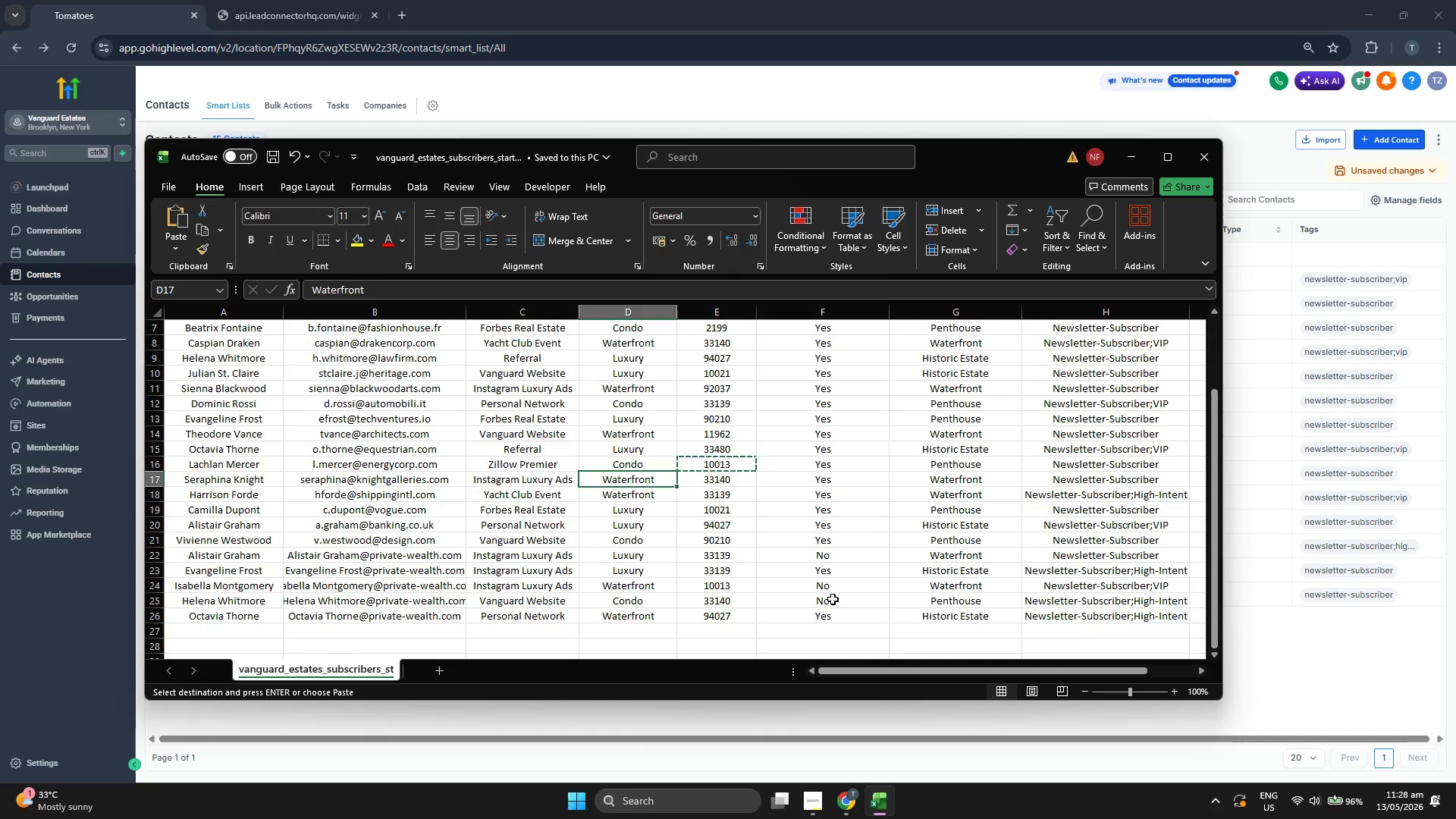 
key(ArrowLeft)
 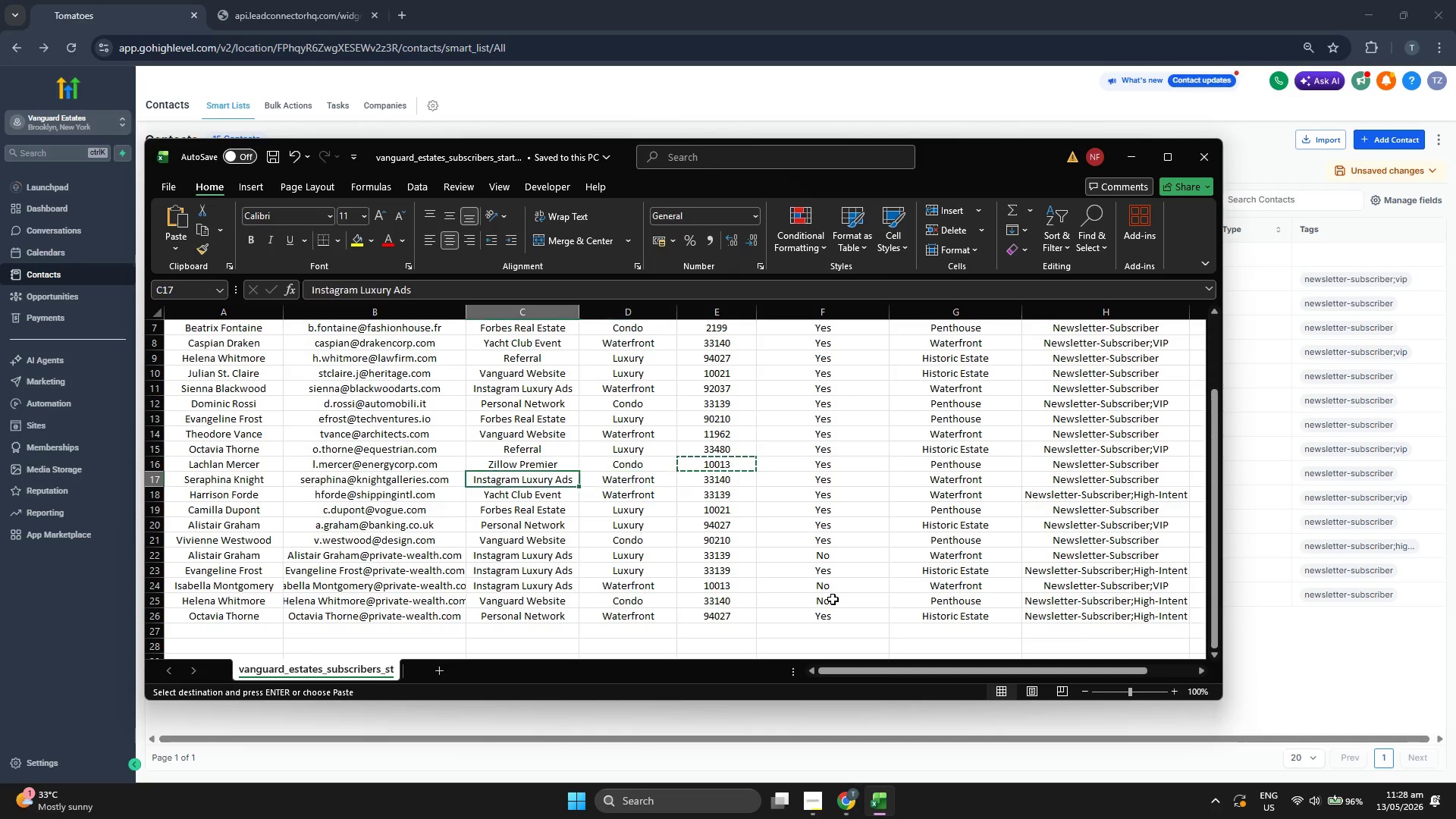 
key(ArrowLeft)
 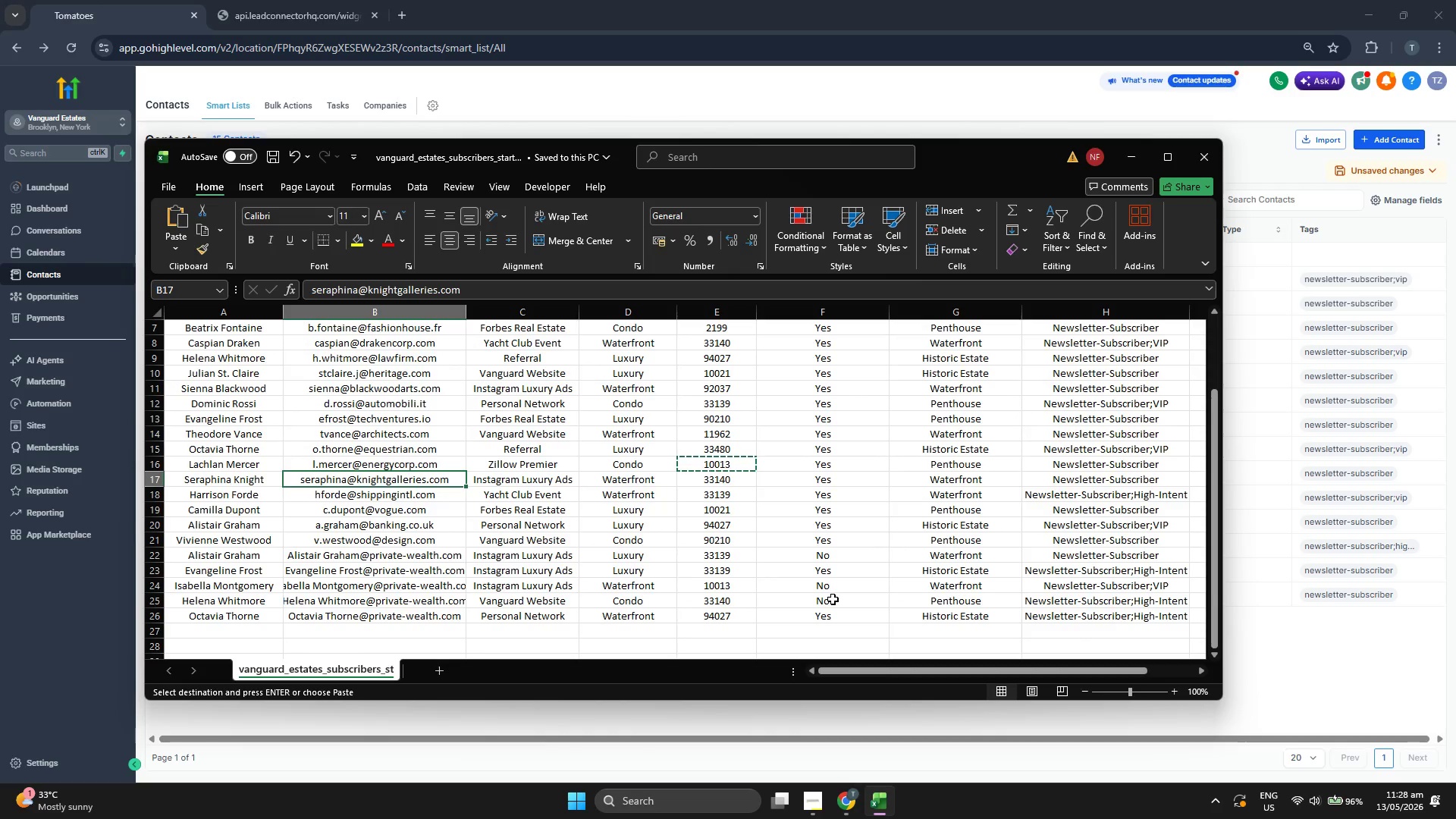 
key(Control+C)
 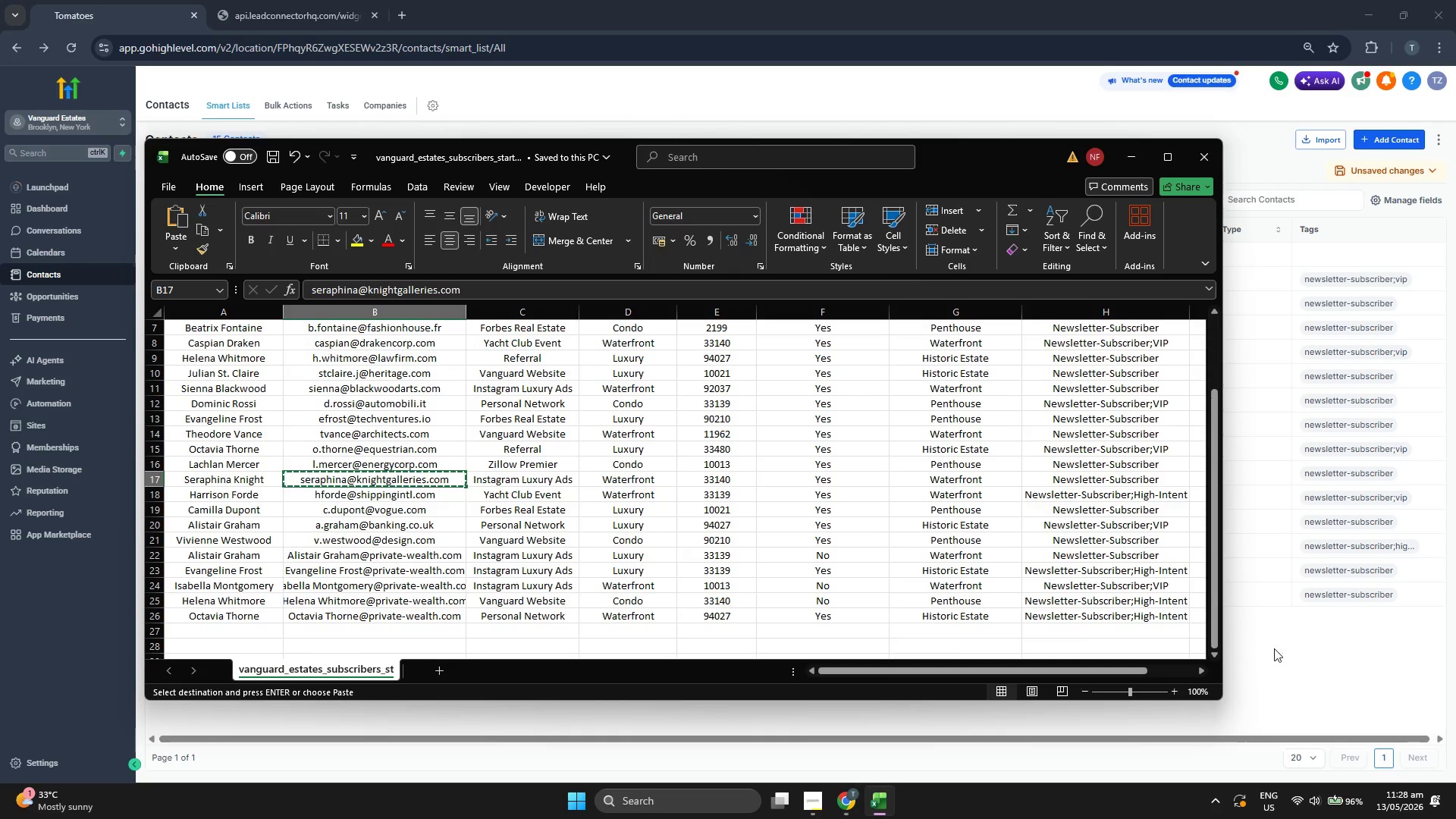 
left_click([1295, 651])
 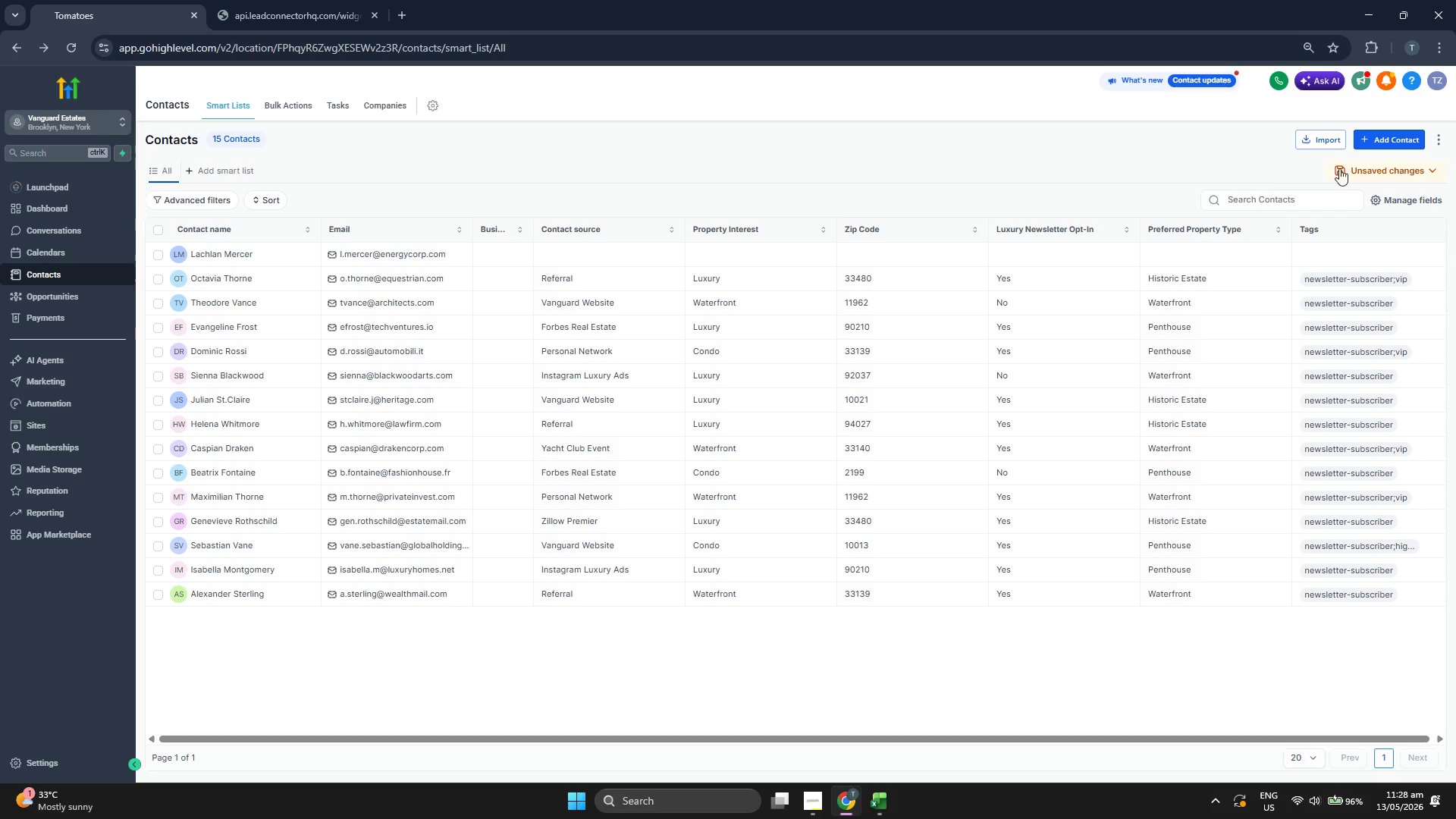 
left_click([1385, 141])
 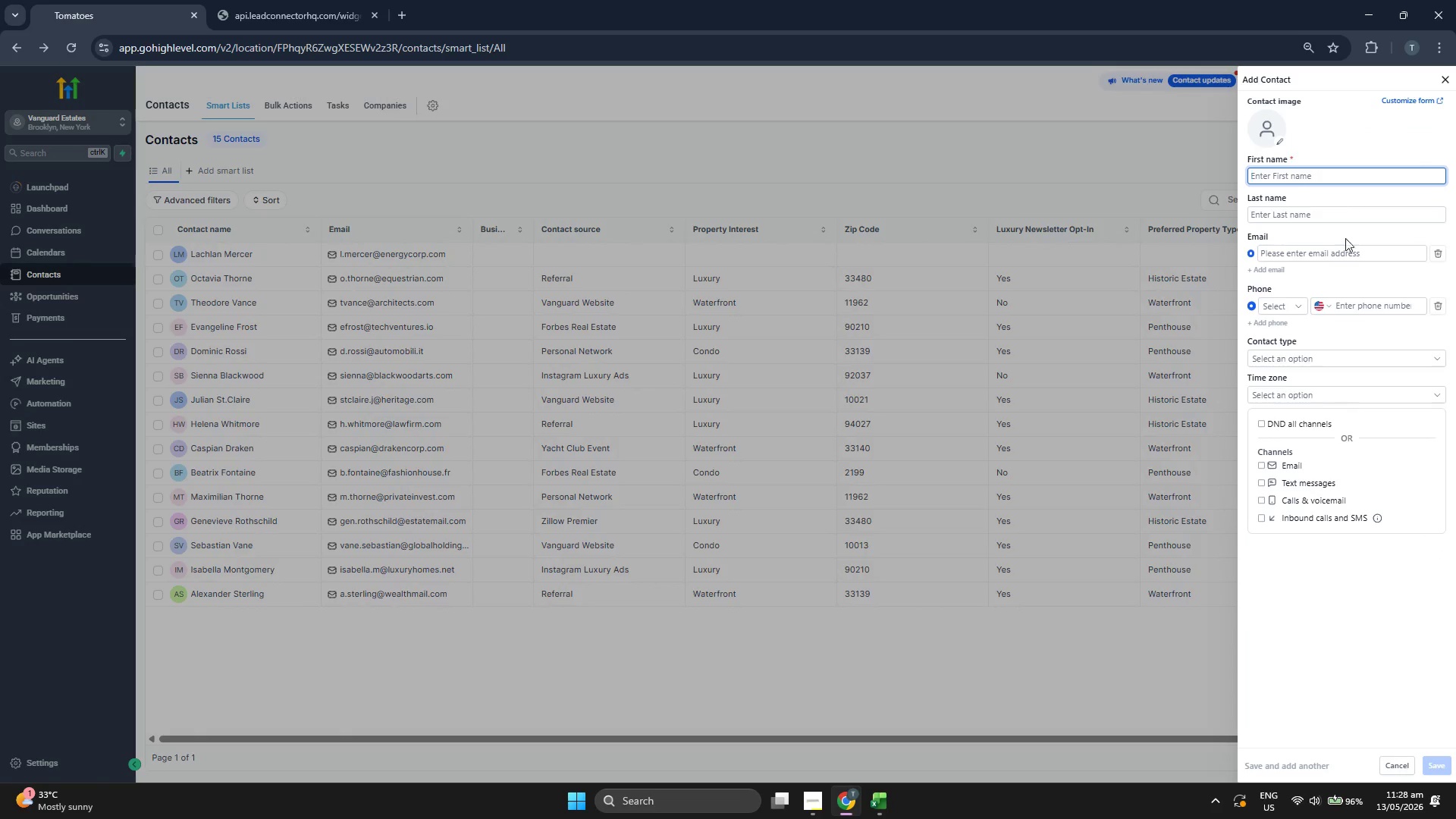 
left_click([1338, 253])
 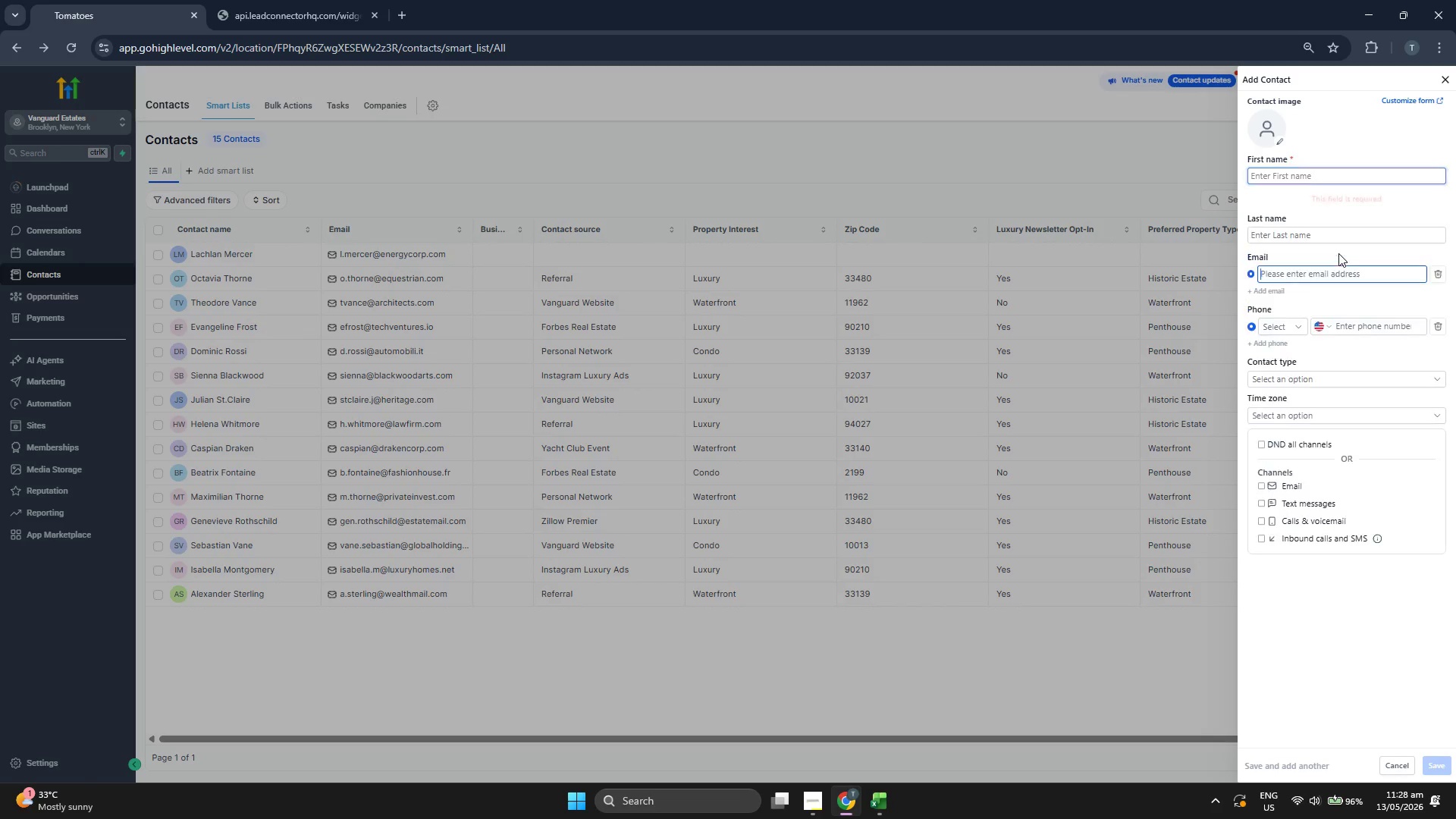 
key(Control+ControlLeft)
 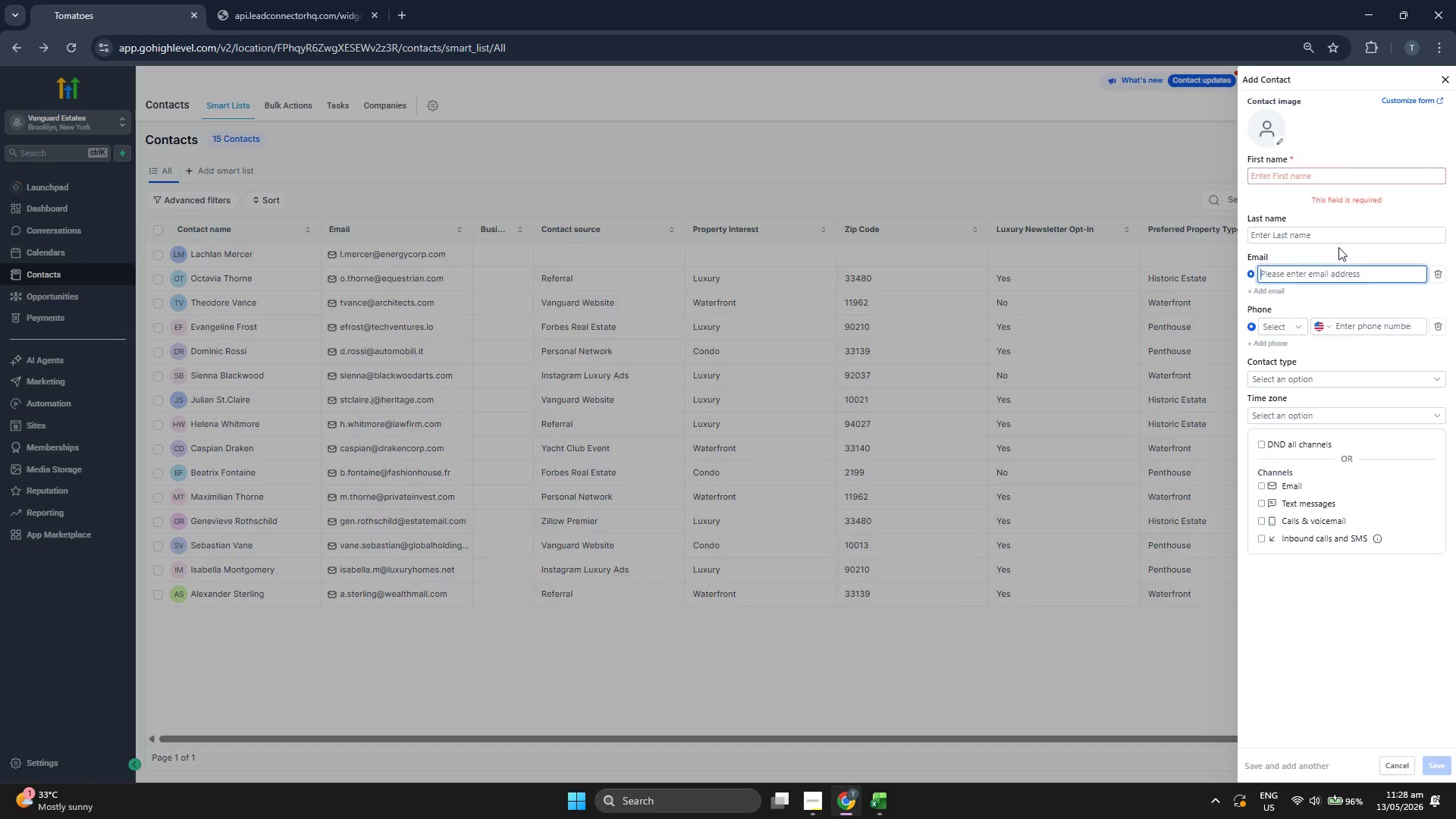 
key(Control+V)
 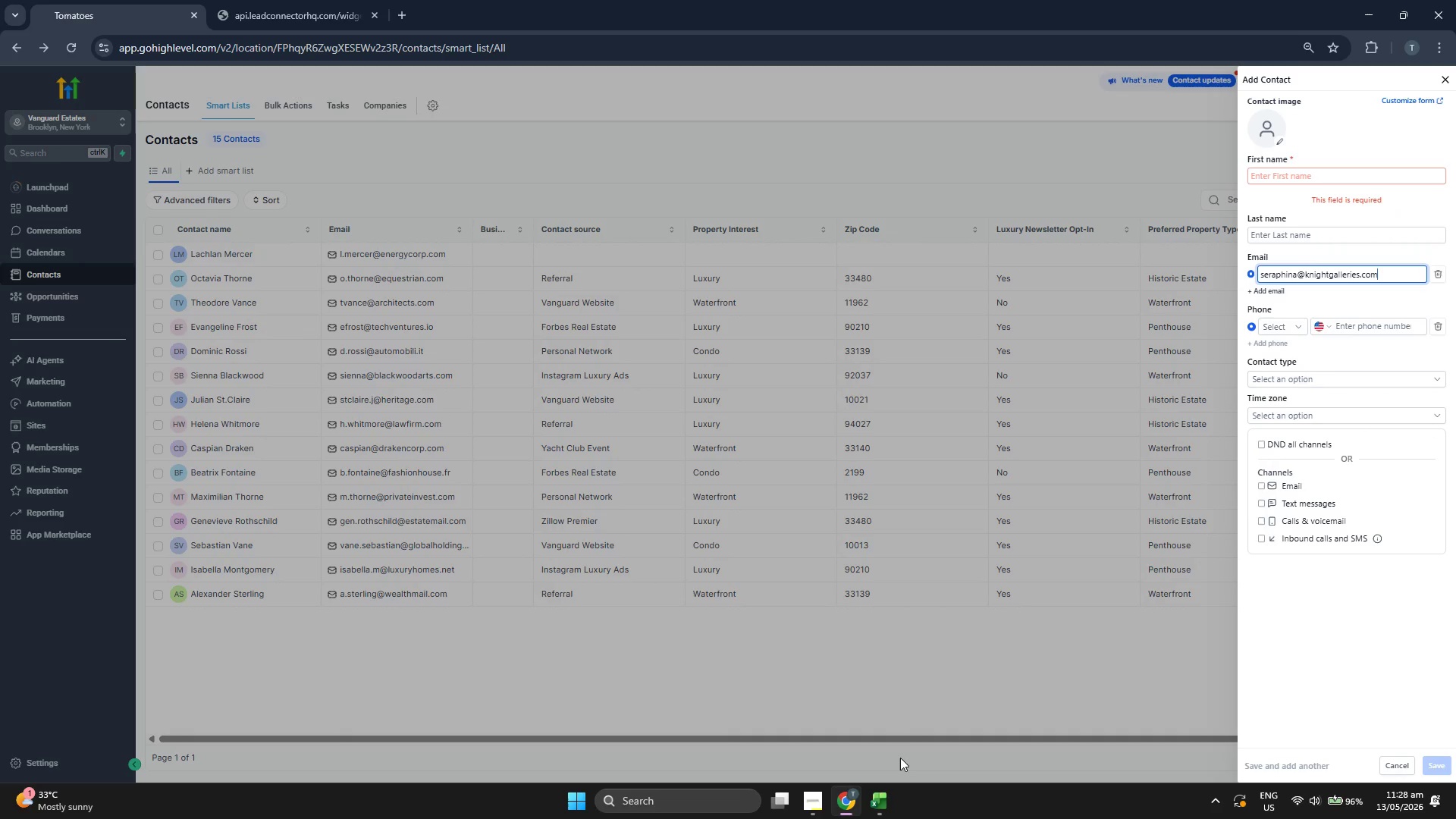 
left_click([879, 794])
 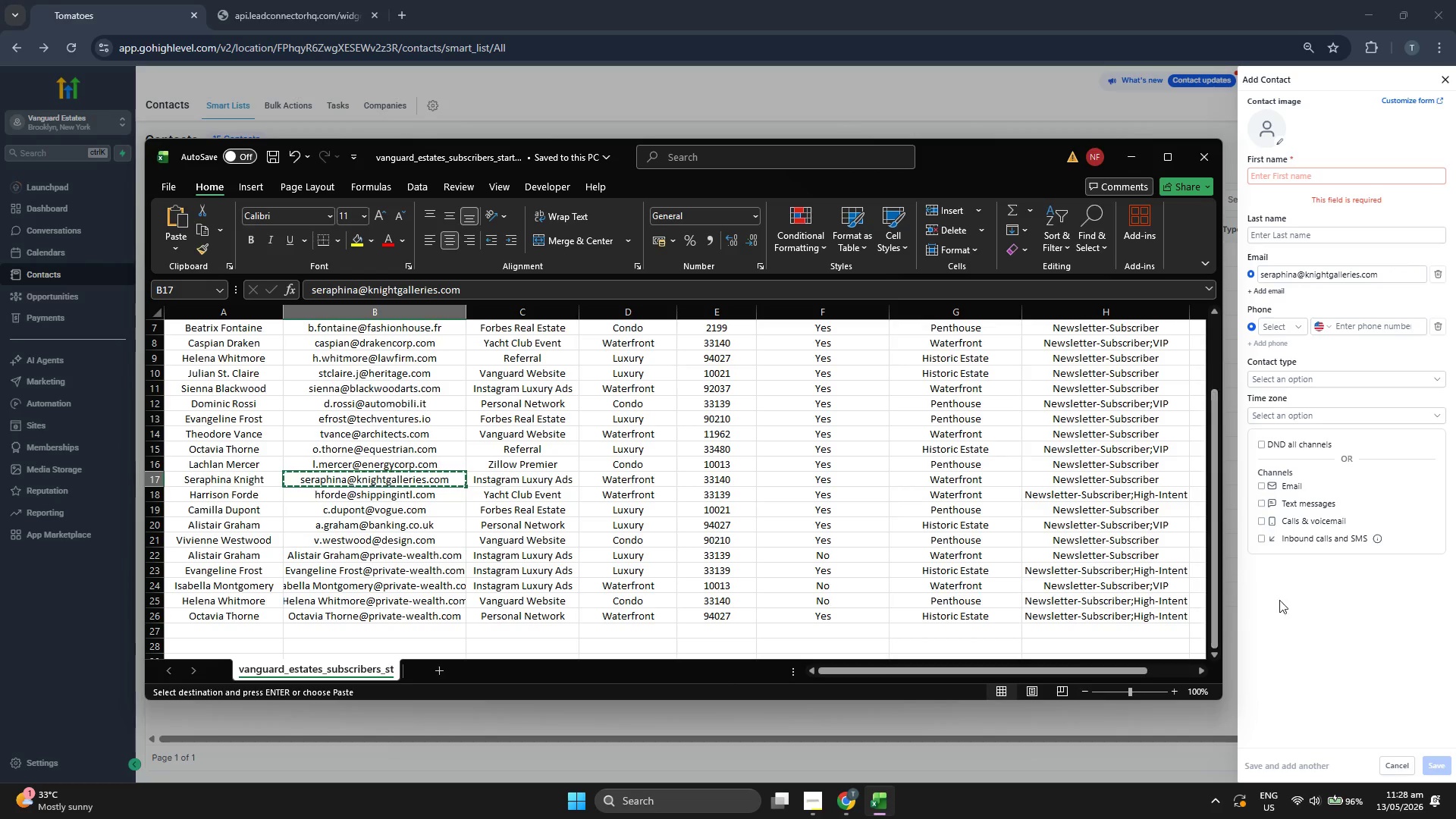 
left_click([1285, 184])
 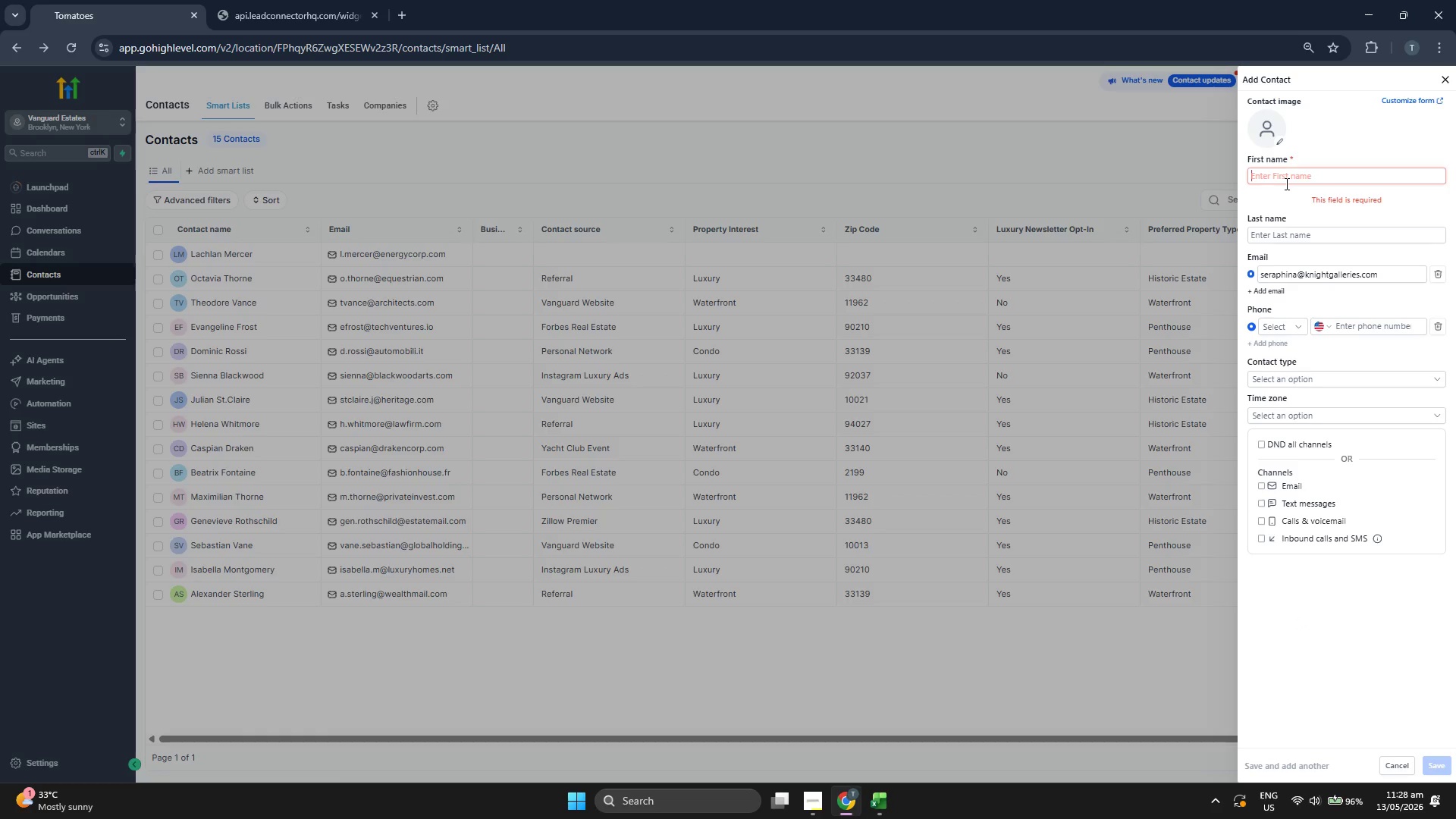 
type(Seraphina)
key(Tab)
type(KNO)
key(Backspace)
key(Backspace)
type(ng)
key(Backspace)
type(ights)
key(Backspace)
 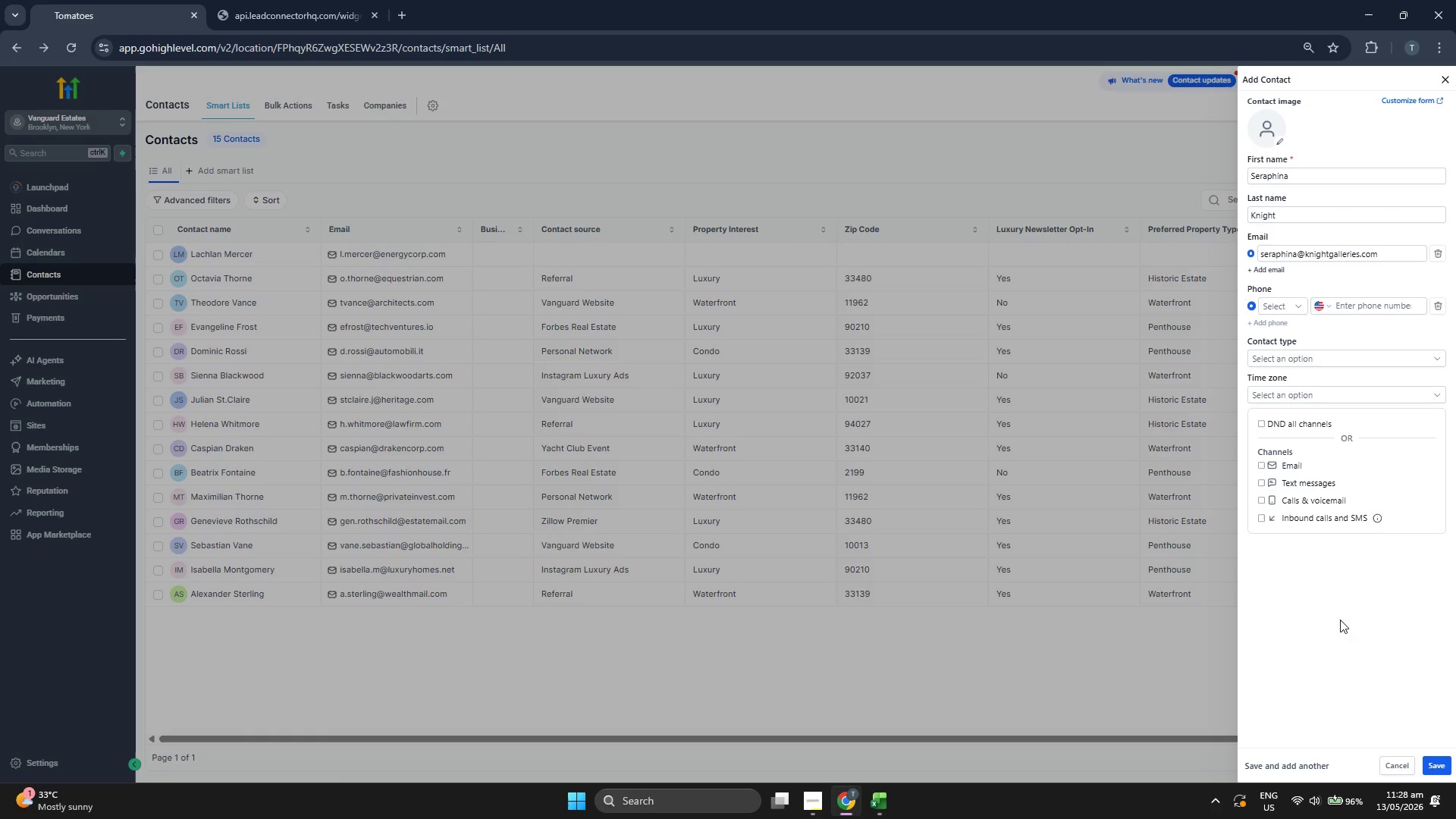 
left_click([1440, 764])
 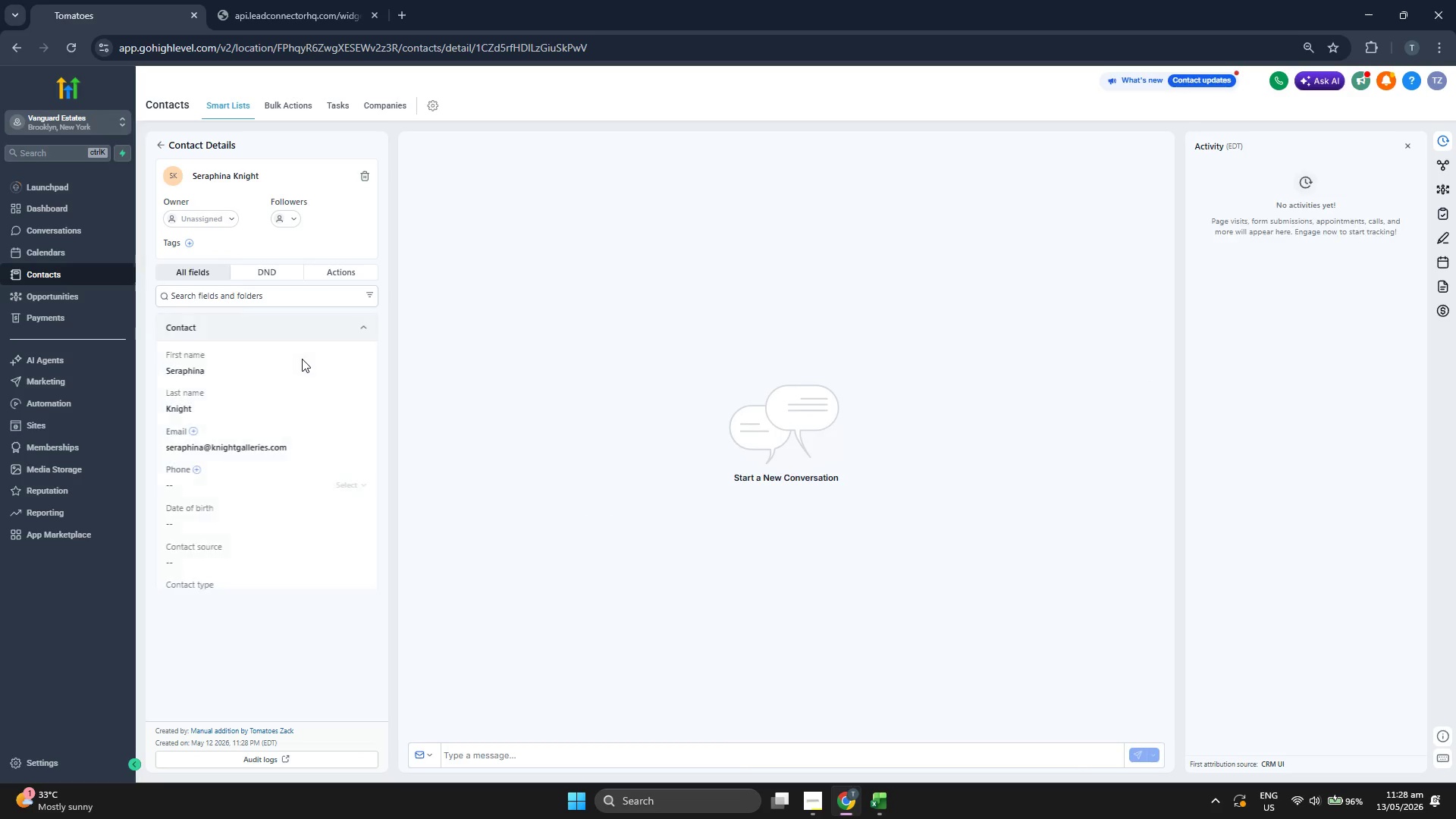 
scroll: coordinate [339, 340], scroll_direction: none, amount: 0.0
 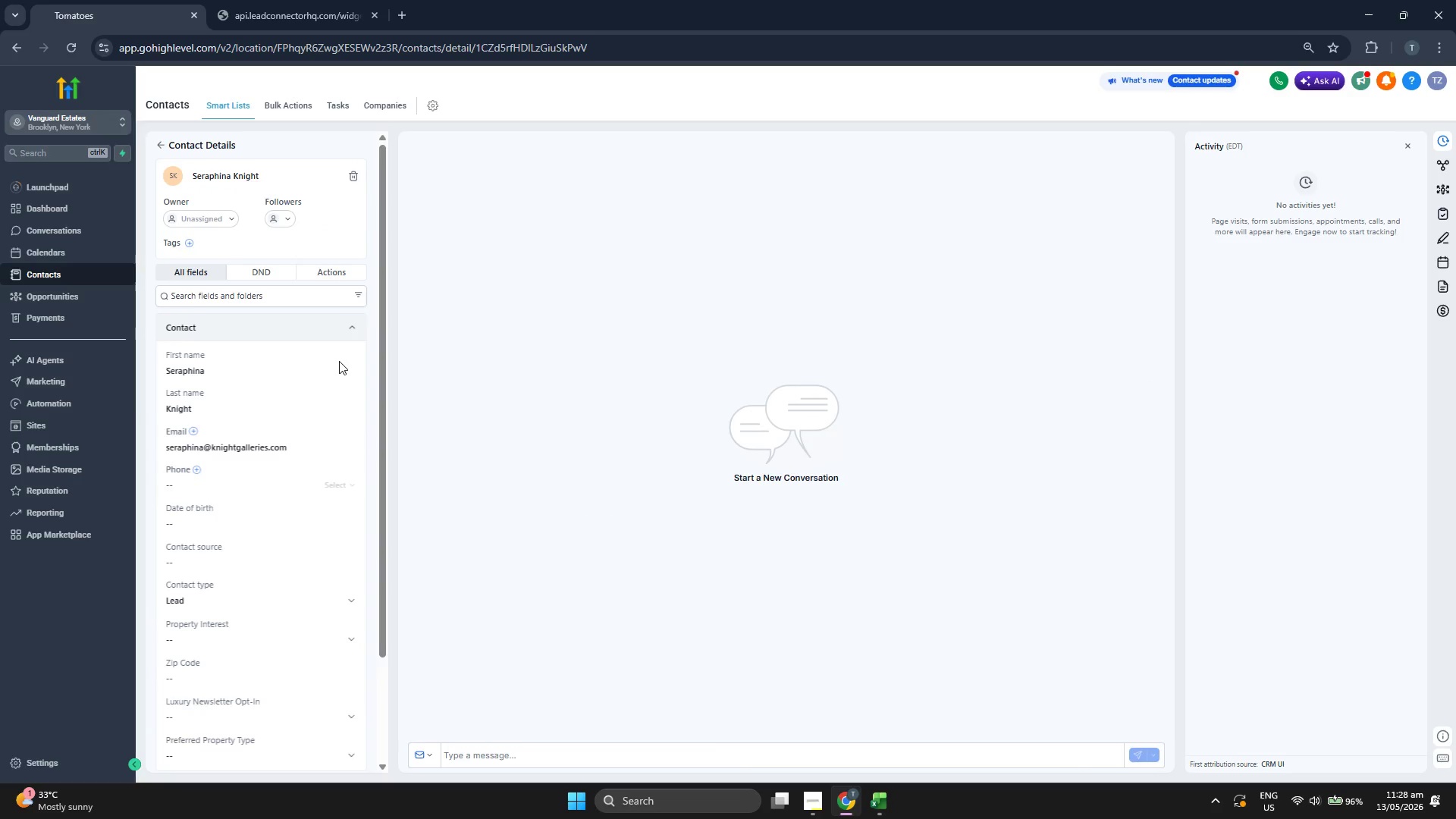 
scroll: coordinate [339, 361], scroll_direction: down, amount: 1.0
 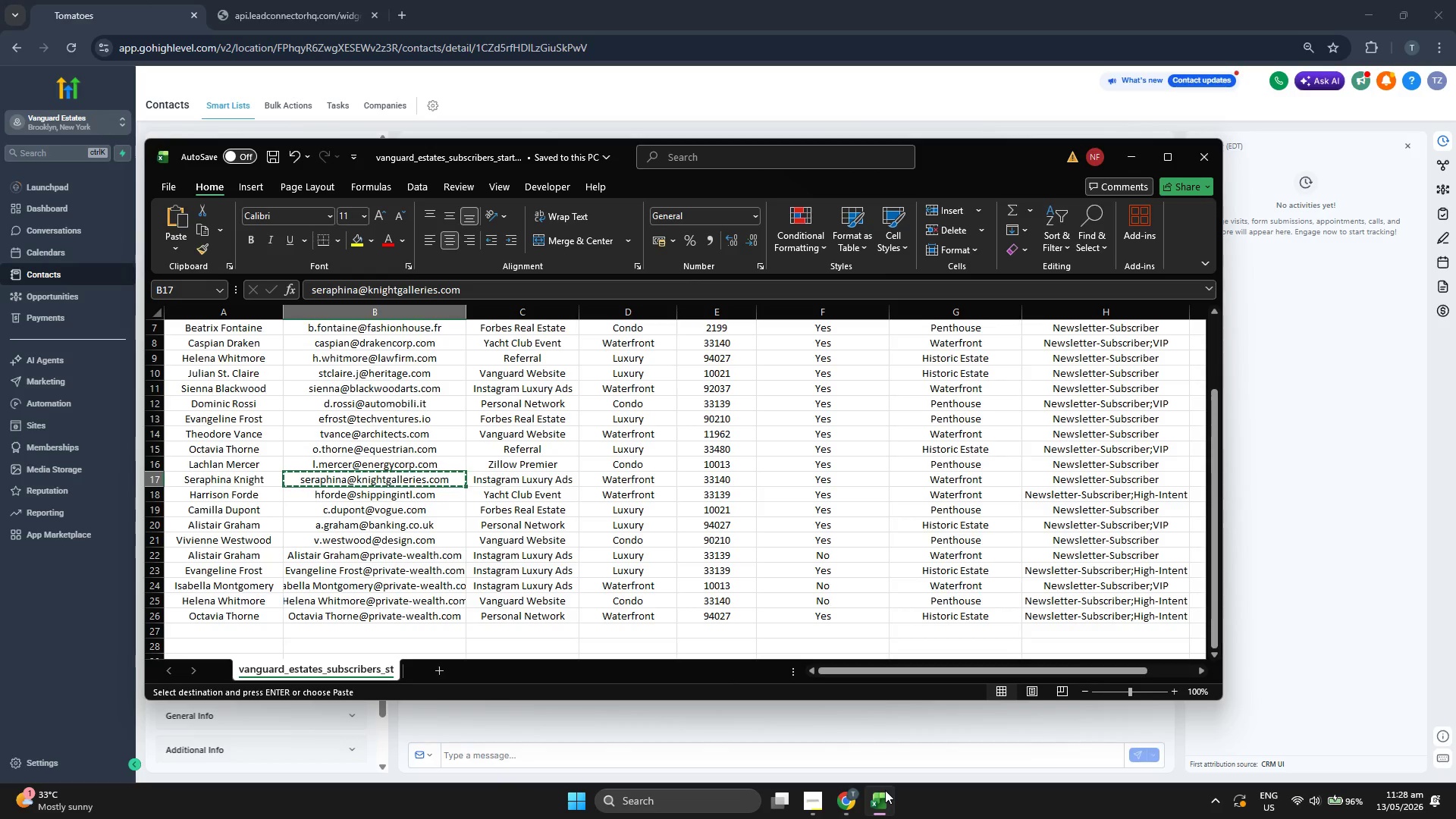 
key(ArrowRight)
 